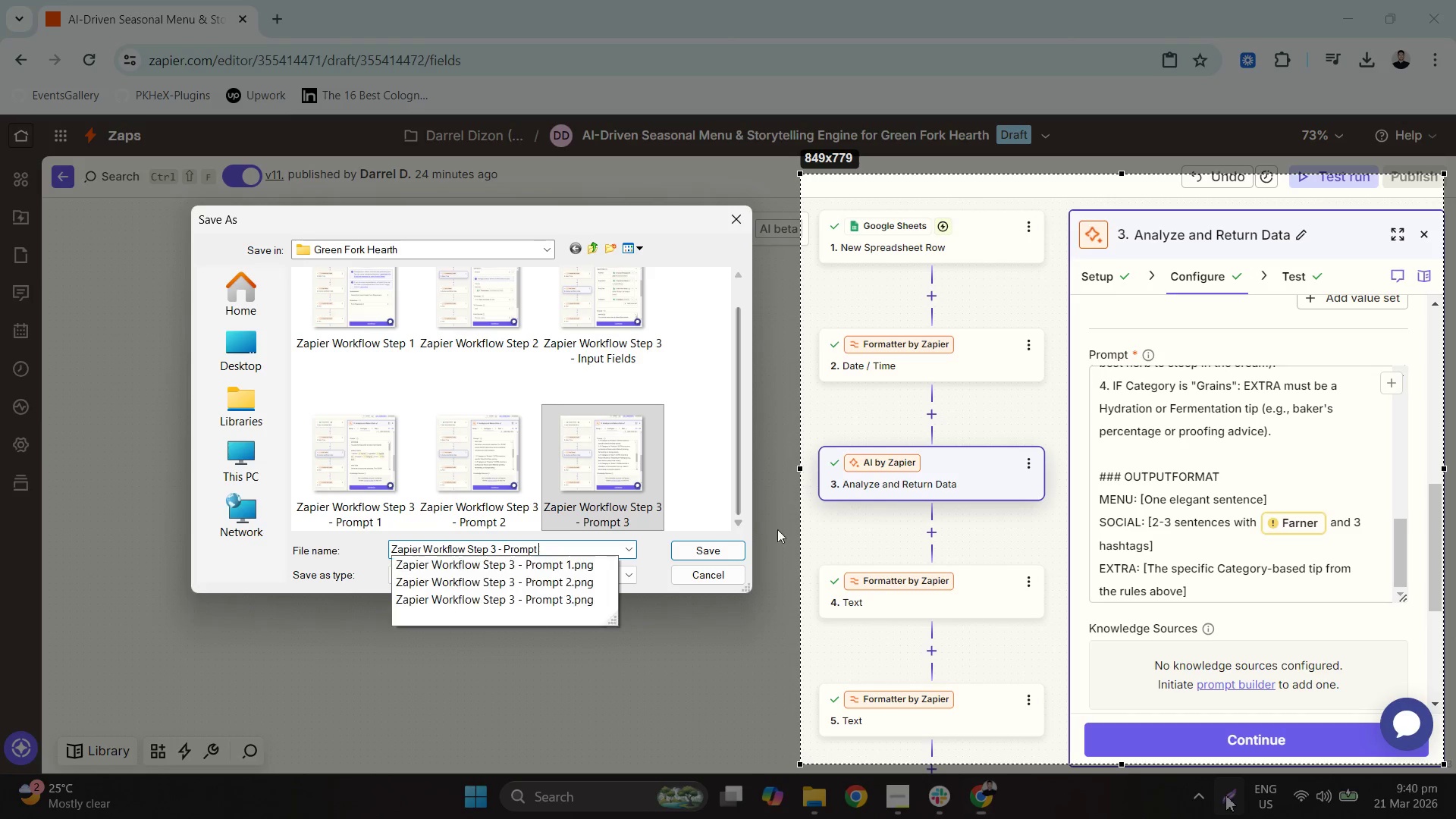 
key(4)
 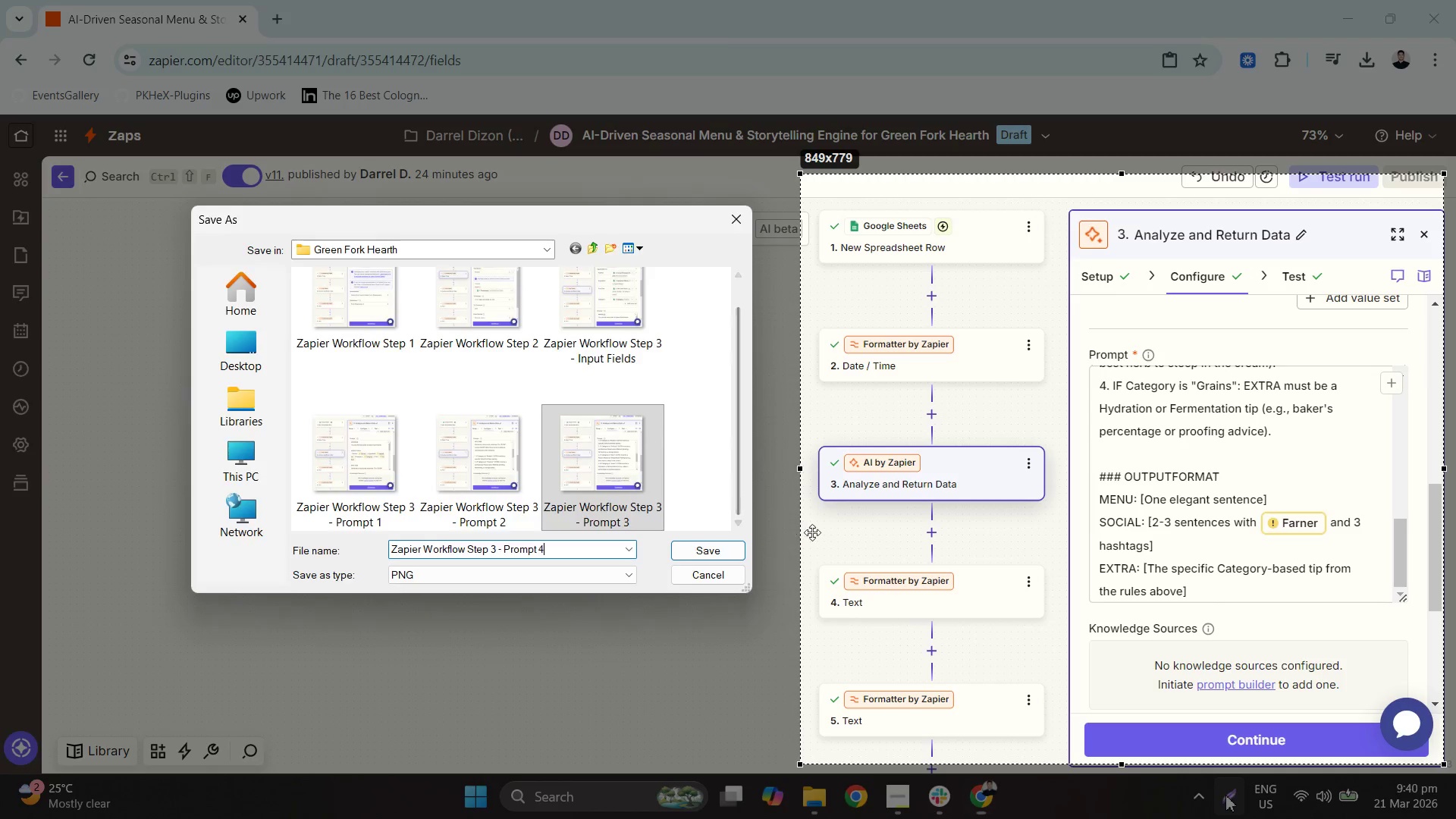 
key(Enter)
 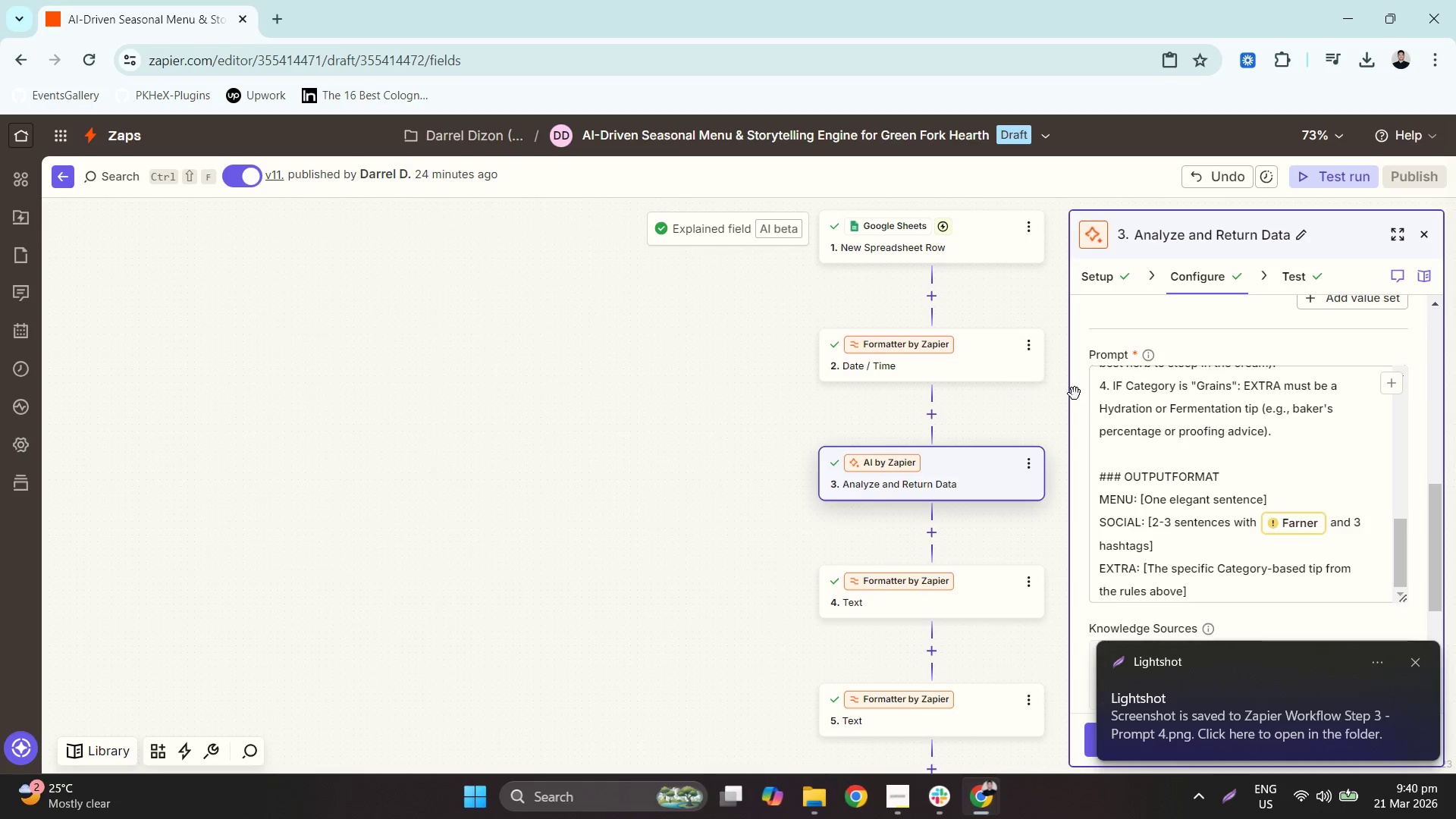 
scroll: coordinate [1248, 497], scroll_direction: down, amount: 5.0
 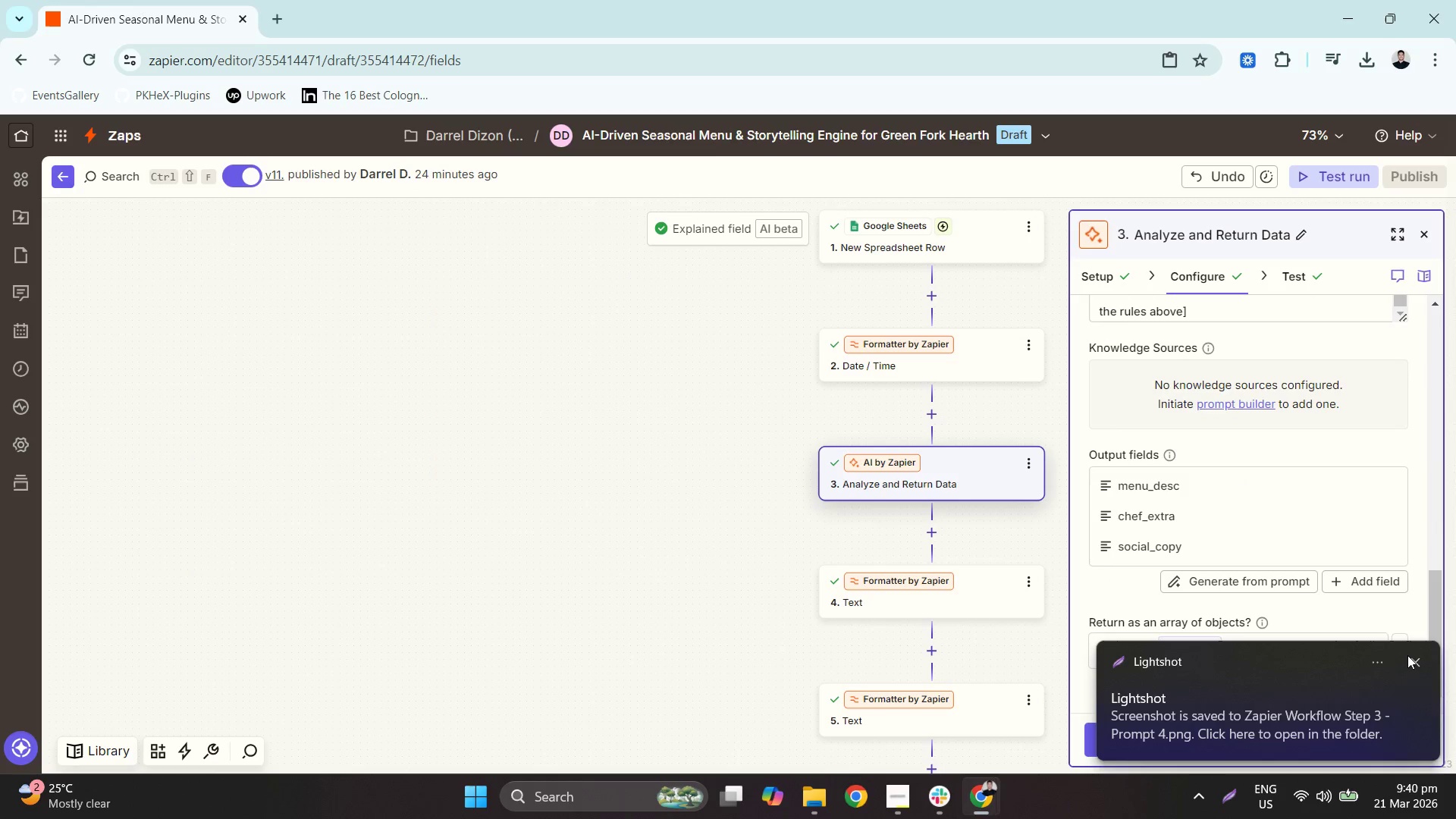 
left_click([1413, 658])
 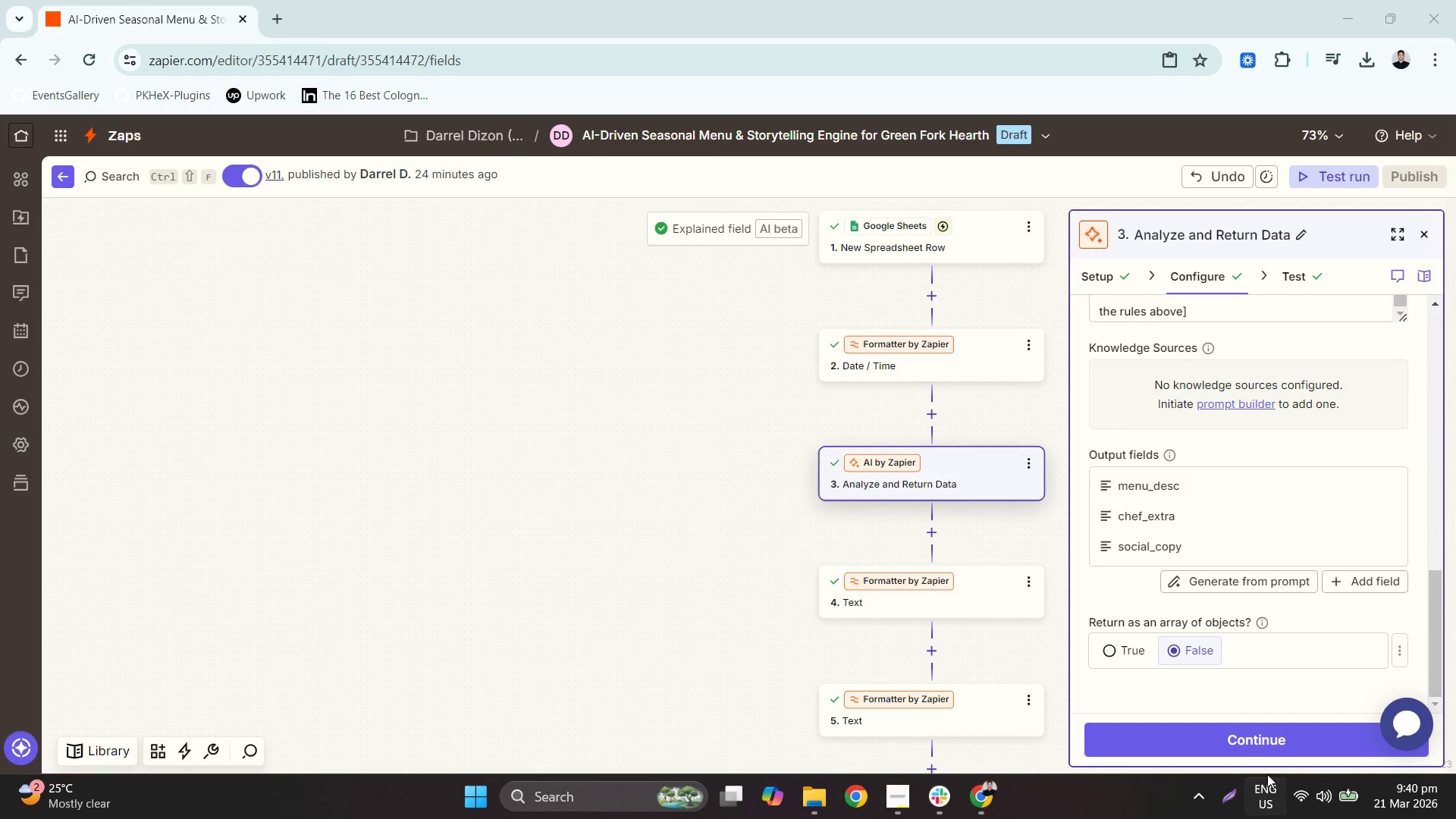 
left_click([1233, 789])
 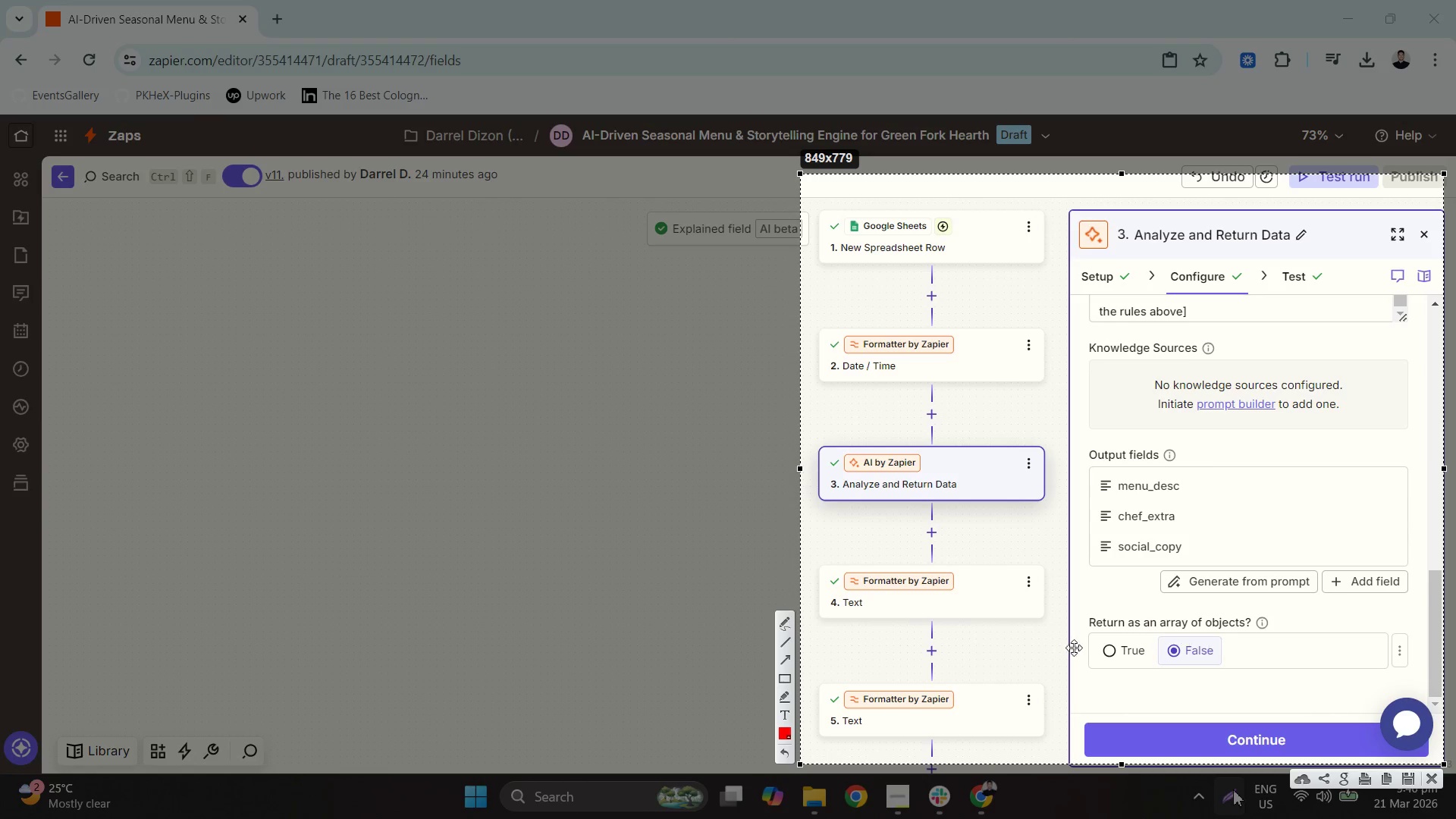 
right_click([999, 577])
 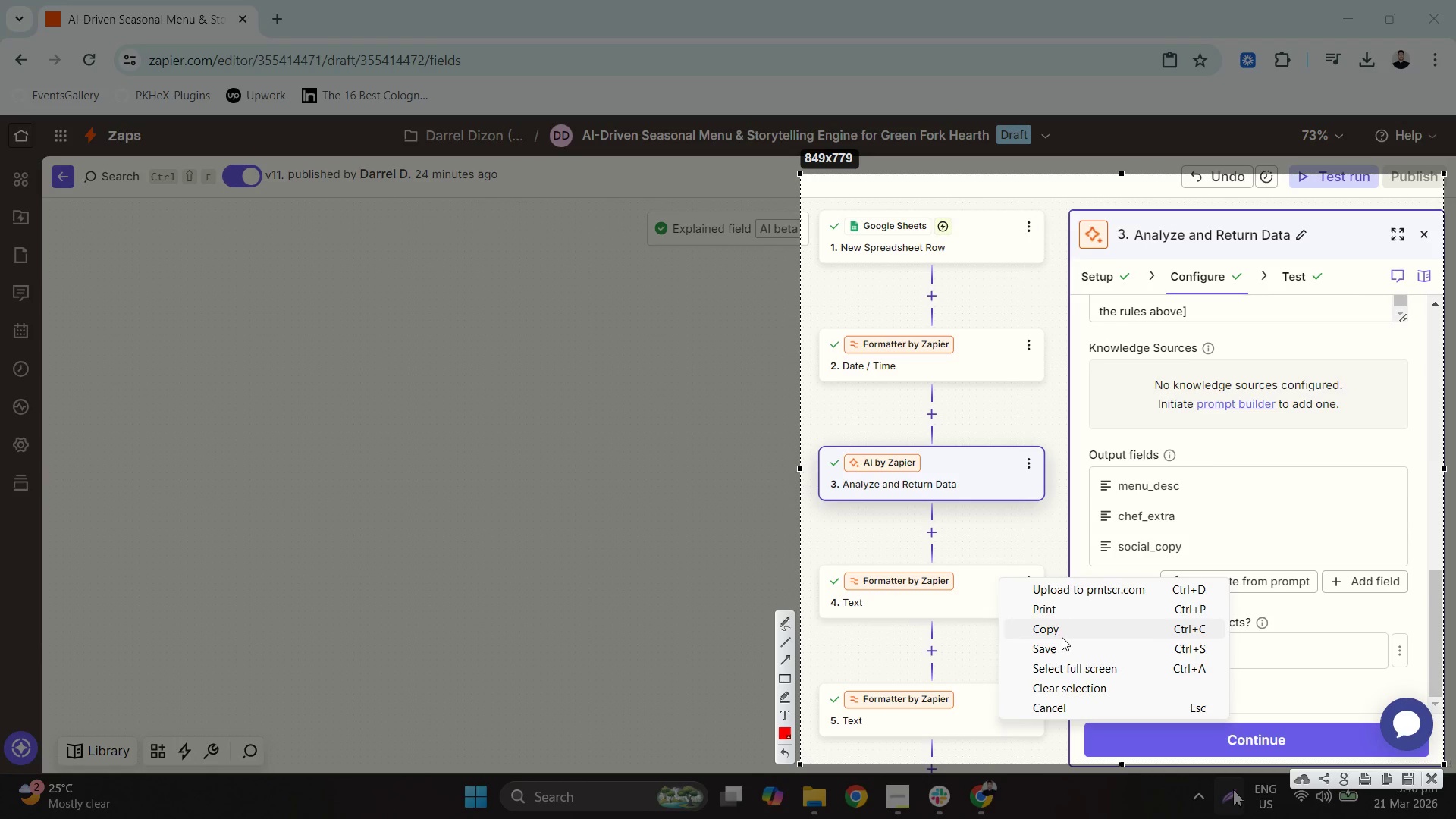 
left_click([1059, 654])
 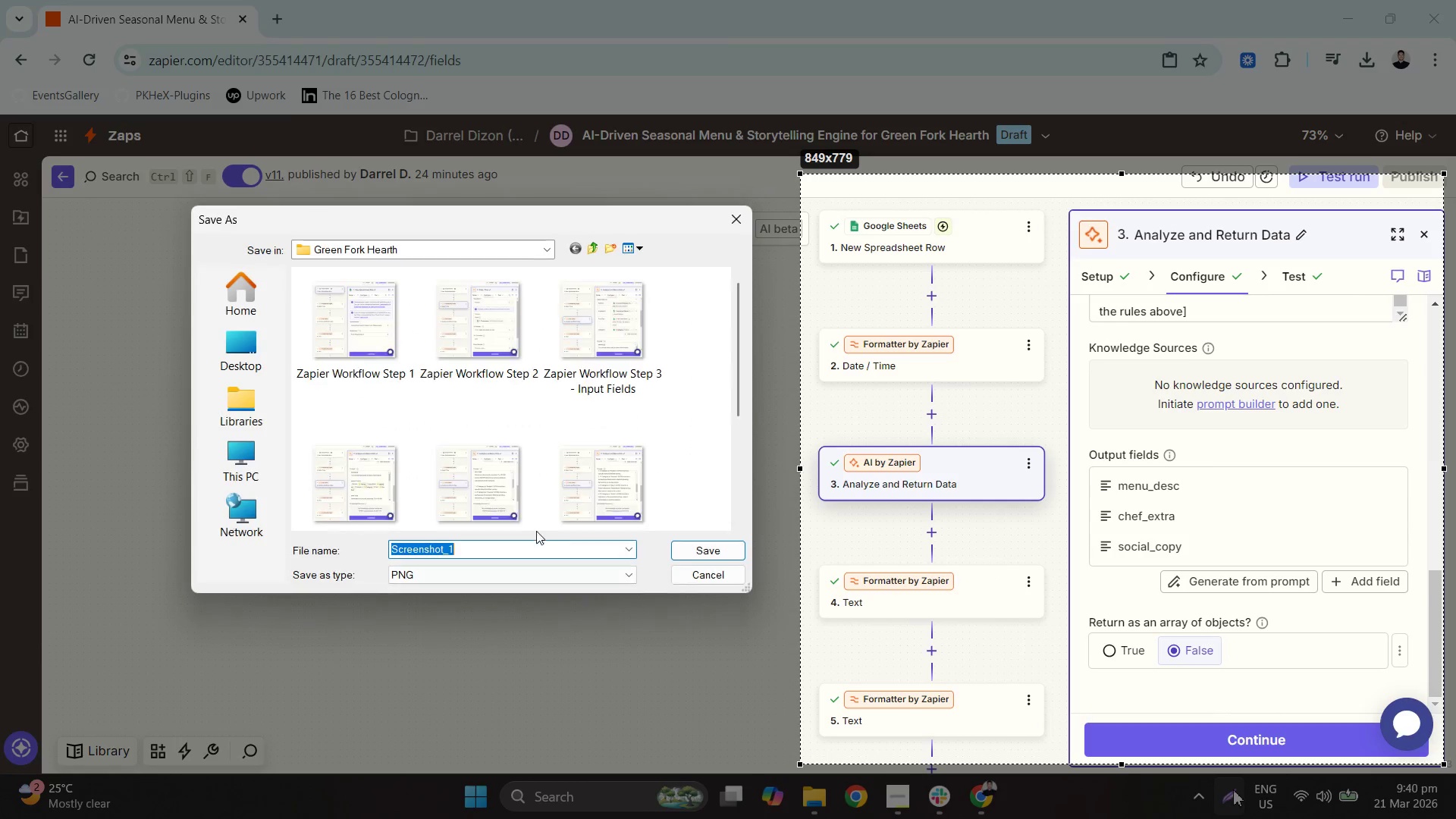 
left_click([349, 444])
 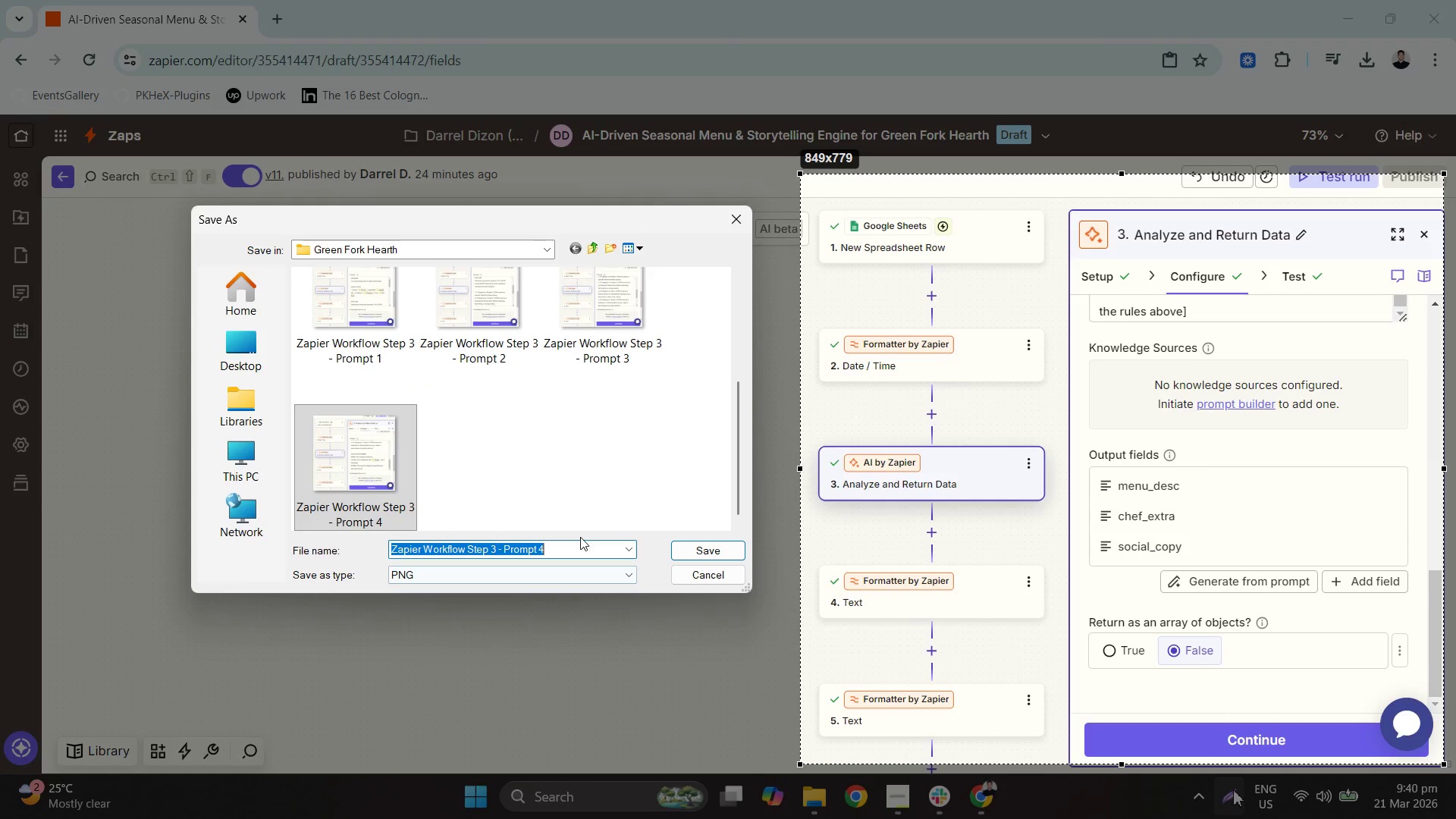 
scroll: coordinate [548, 479], scroll_direction: down, amount: 6.0
 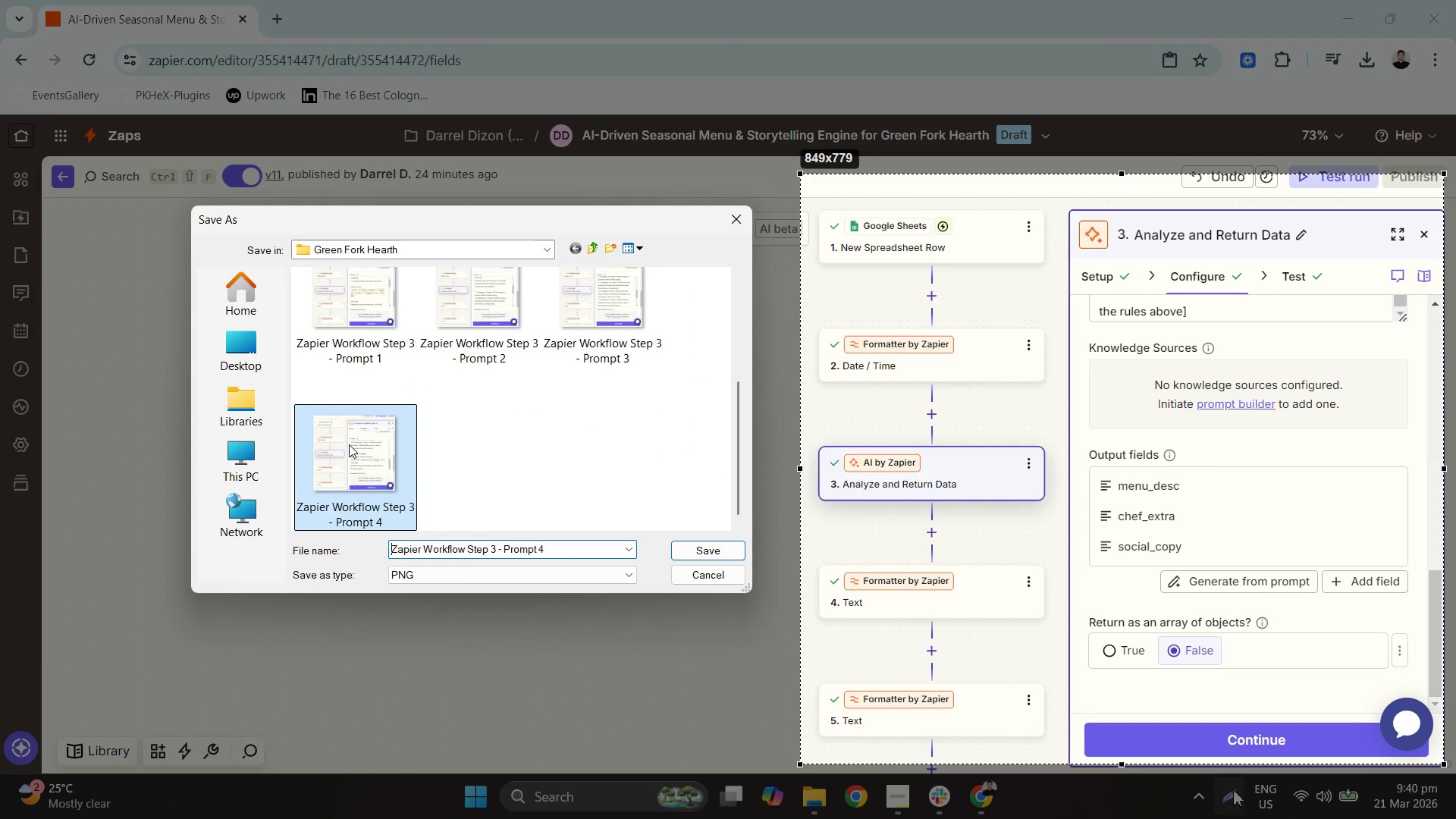 
triple_click([580, 543])
 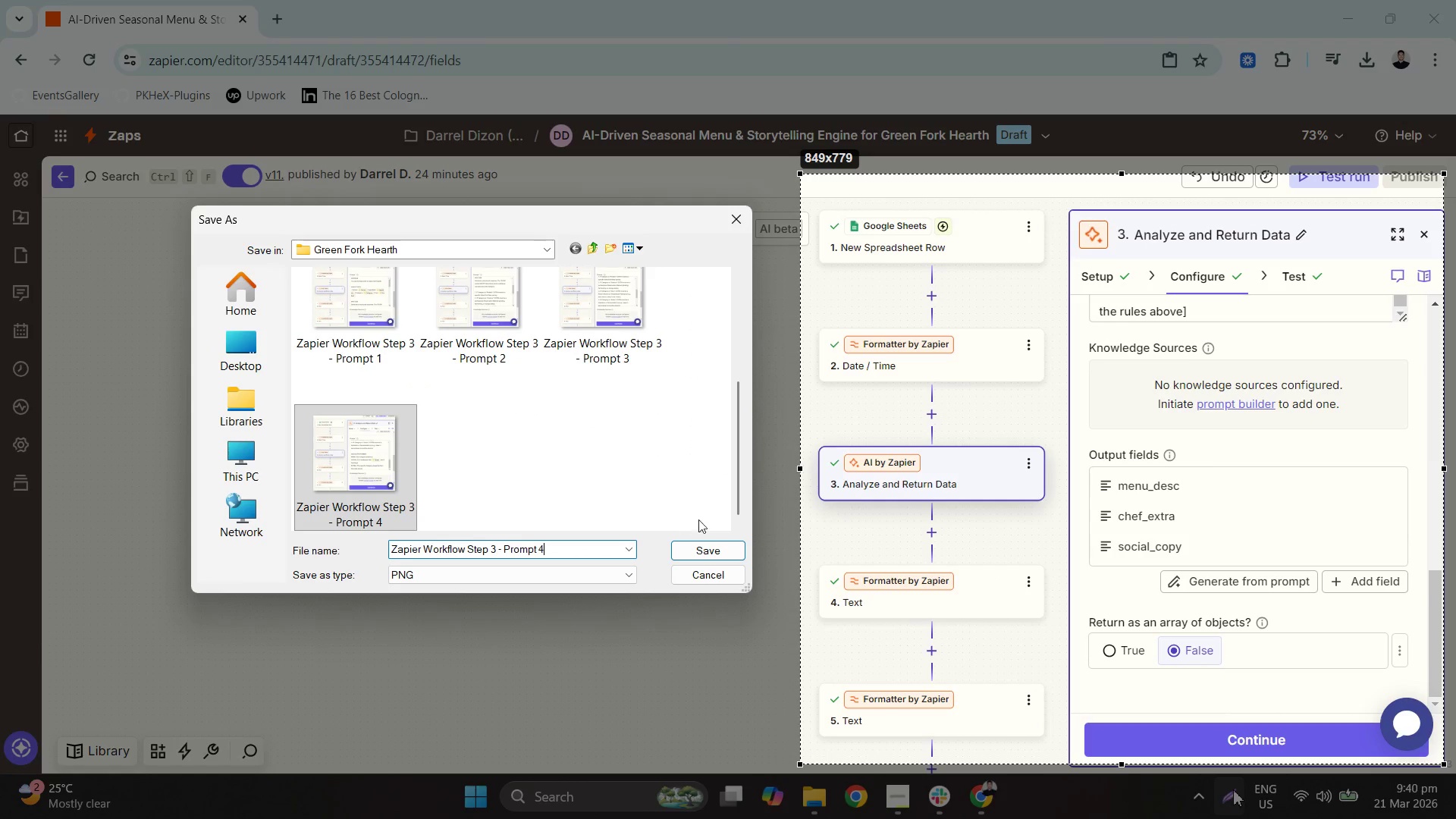 
key(Backspace)
key(Backspace)
key(Backspace)
type(Output Fields)
 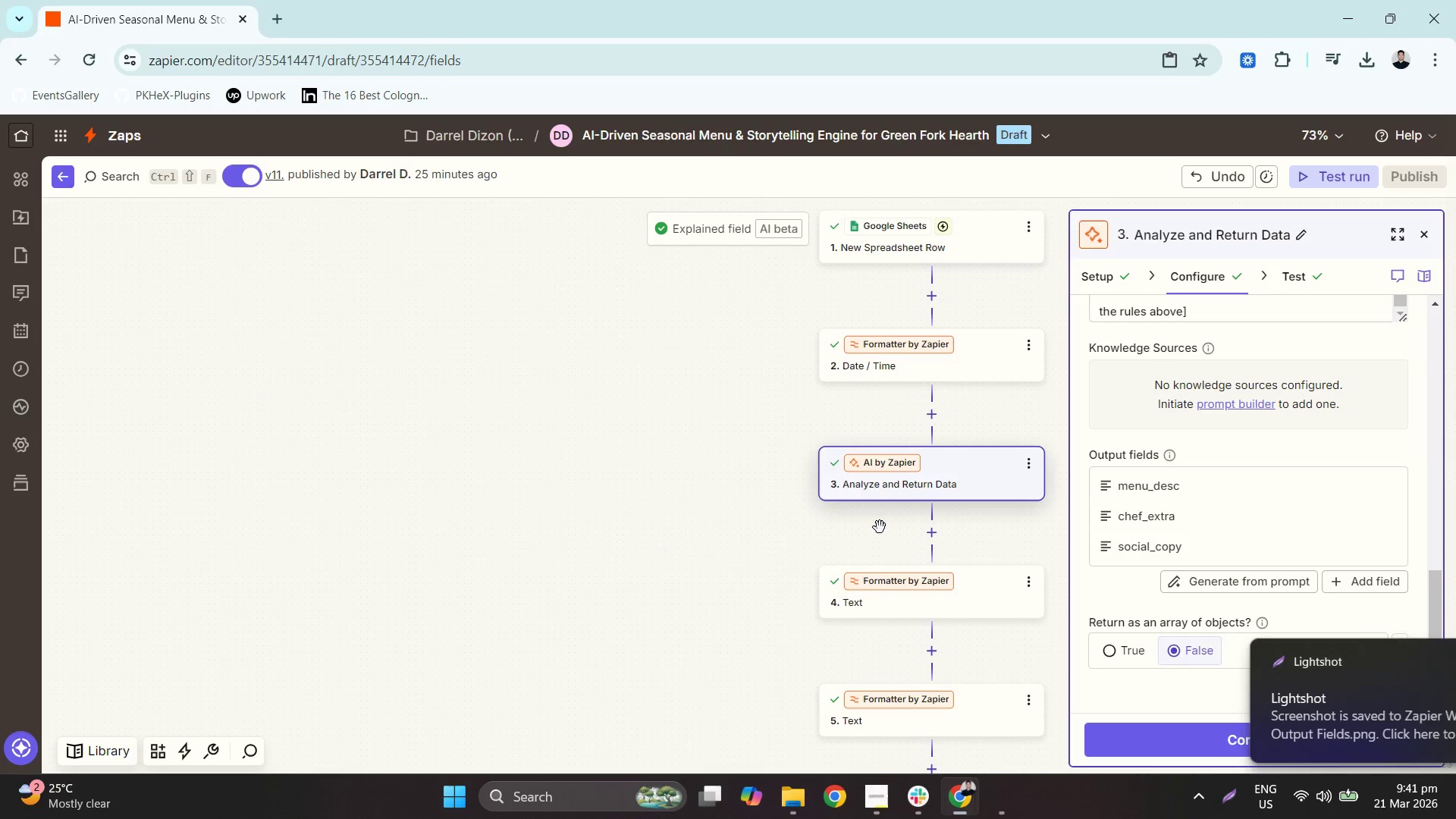 
 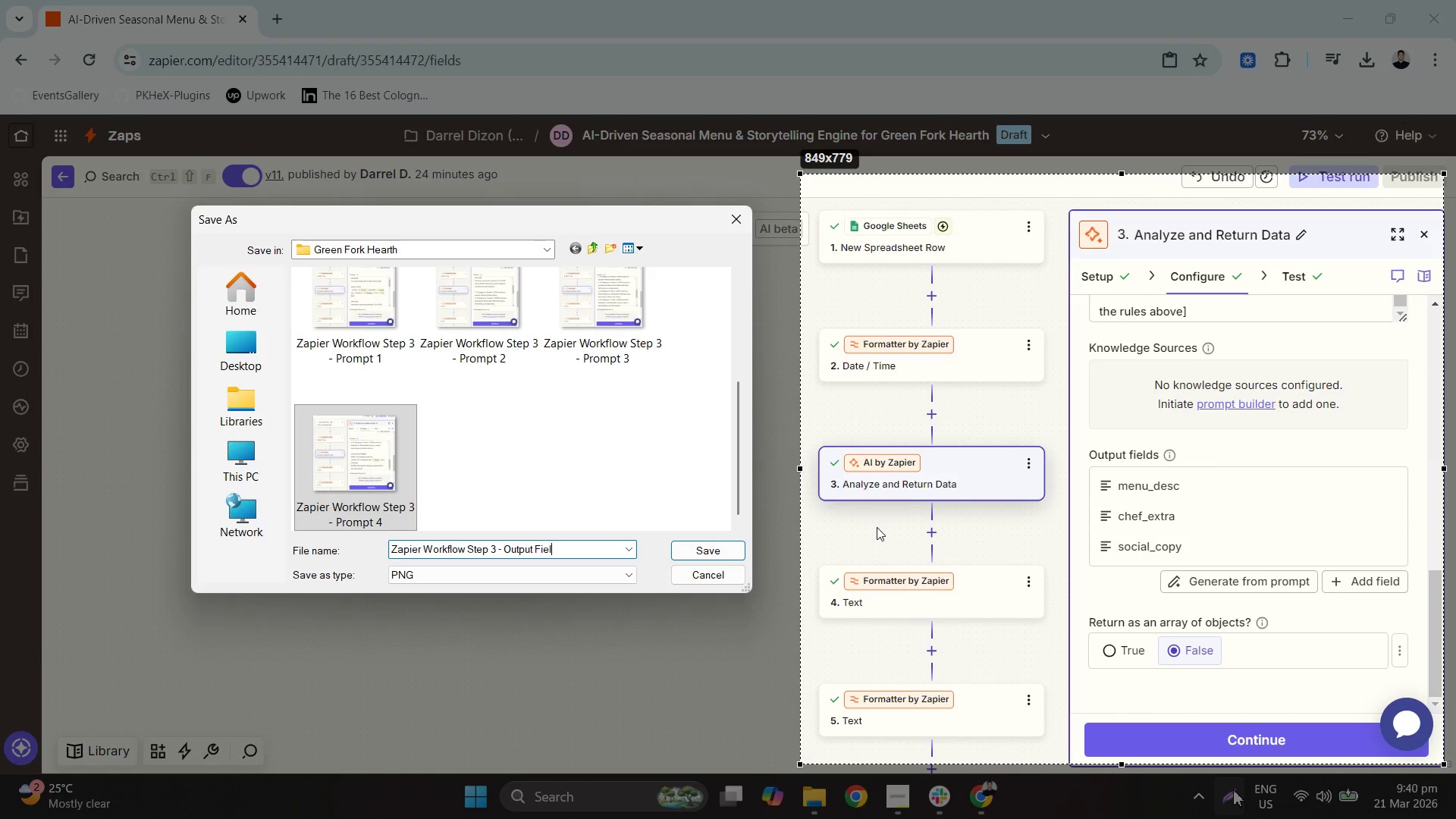 
key(Enter)
 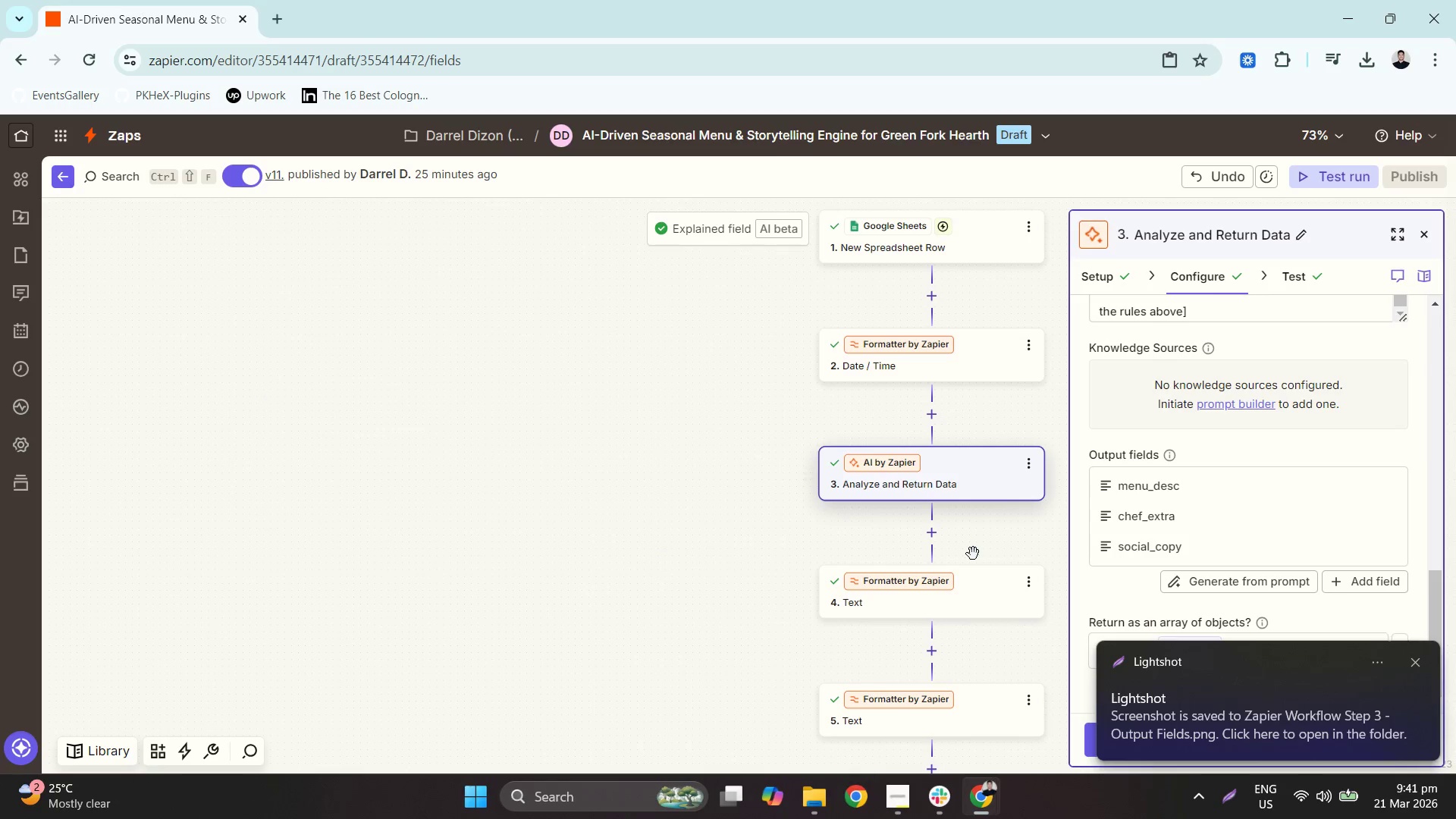 
left_click([958, 592])
 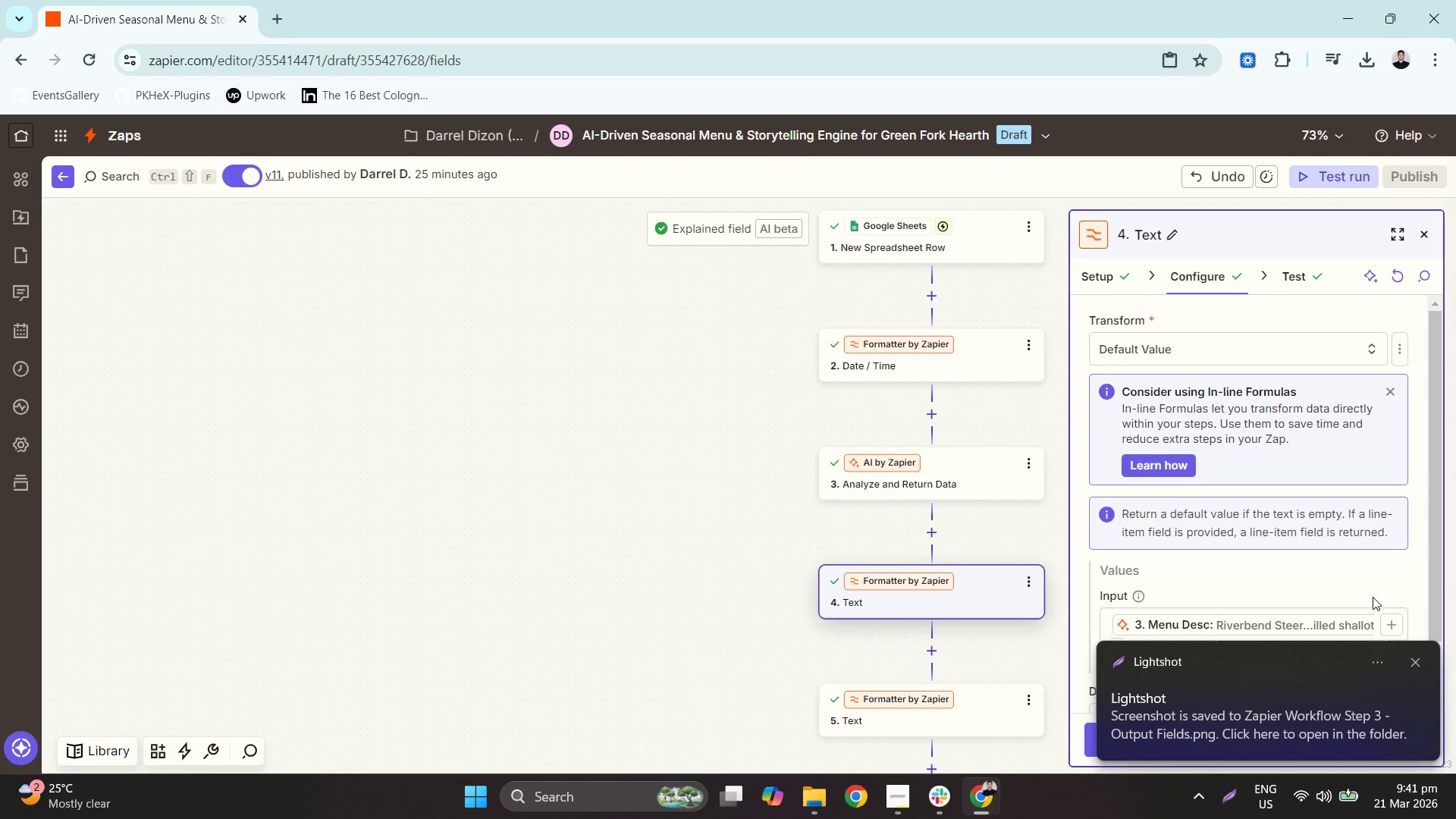 
left_click([1411, 662])
 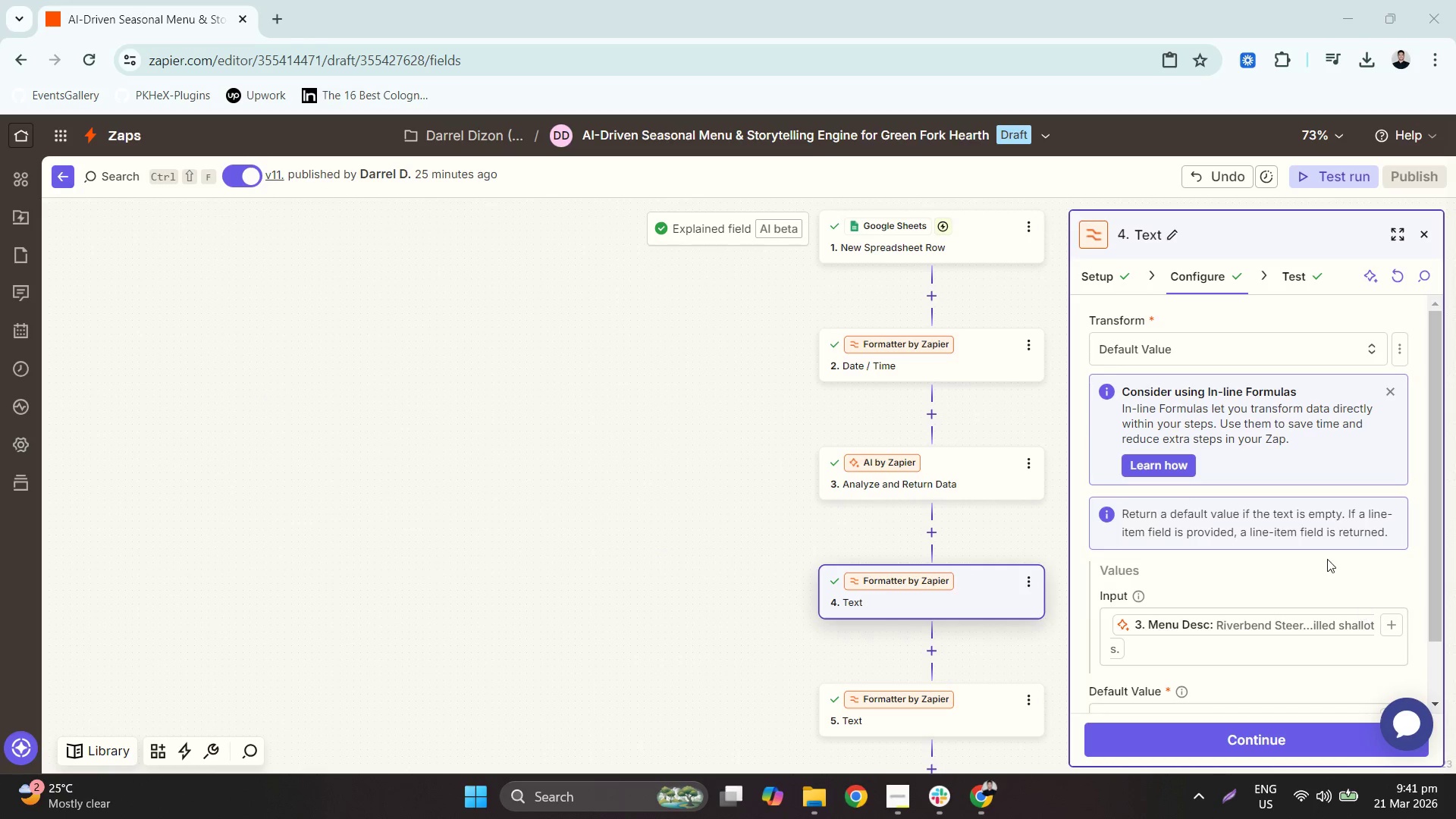 
scroll: coordinate [1326, 556], scroll_direction: down, amount: 3.0
 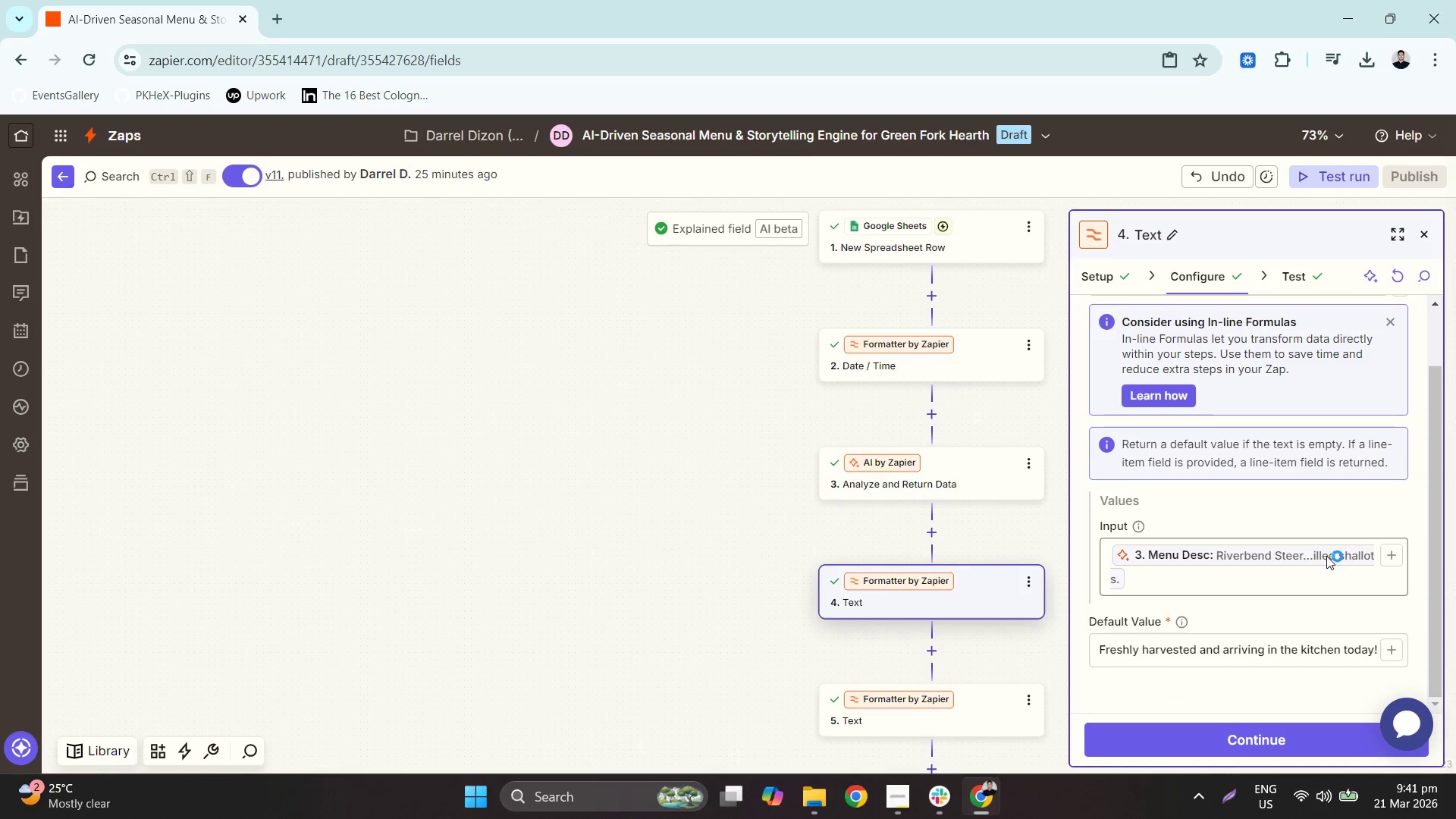 
scroll: coordinate [1328, 528], scroll_direction: up, amount: 2.0
 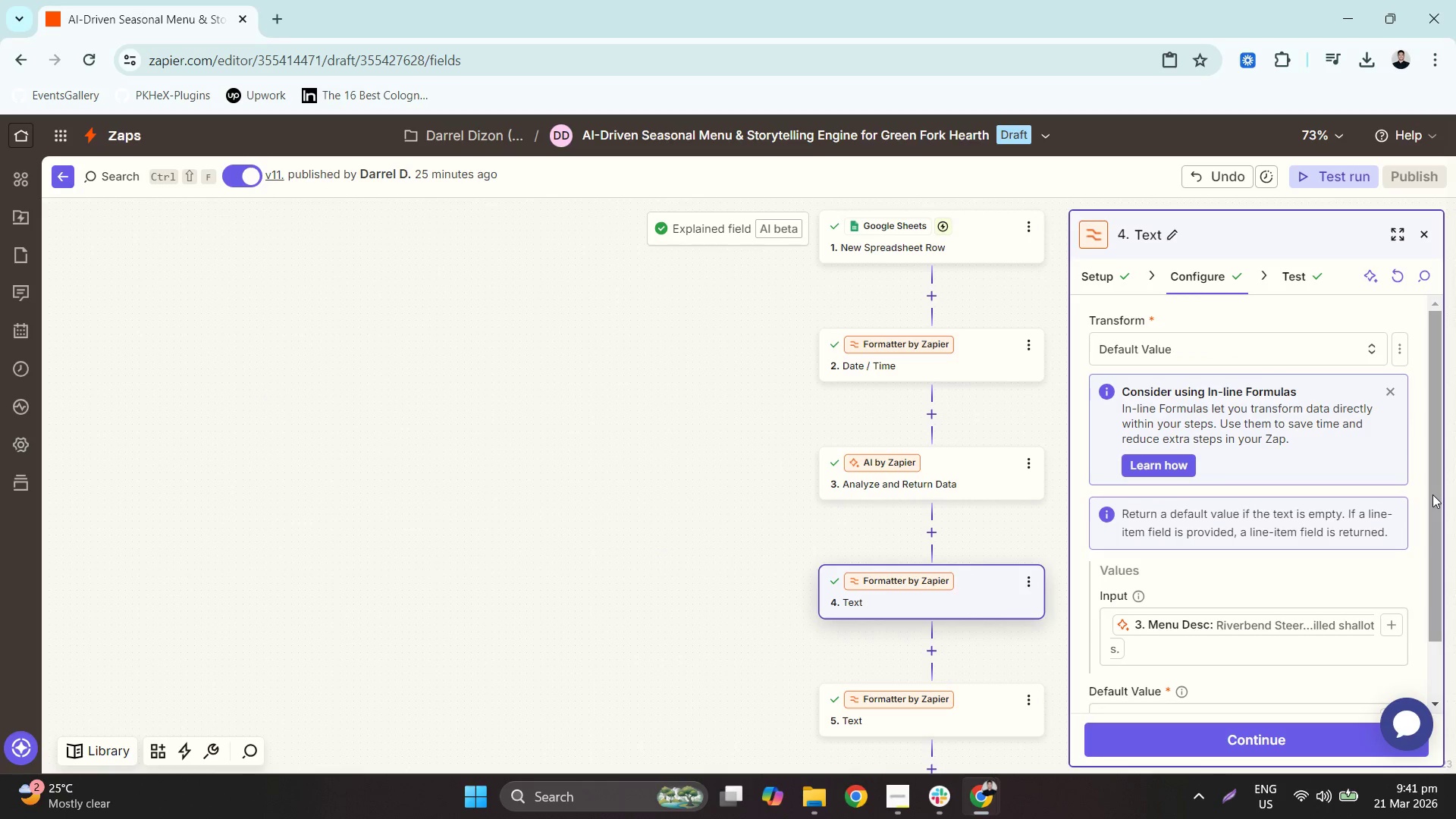 
left_click_drag(start_coordinate=[1433, 492], to_coordinate=[1440, 550])
 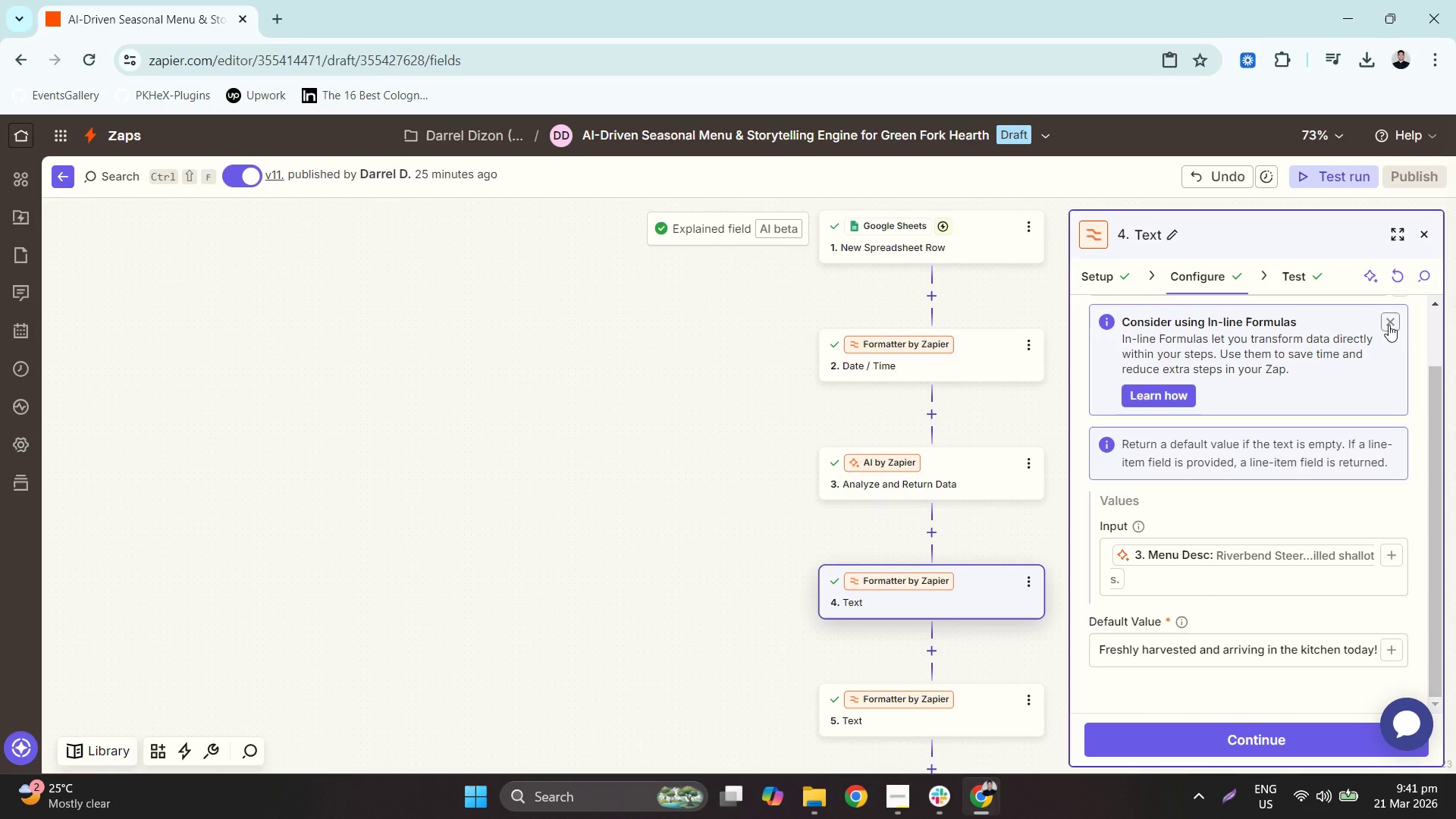 
left_click([1389, 325])
 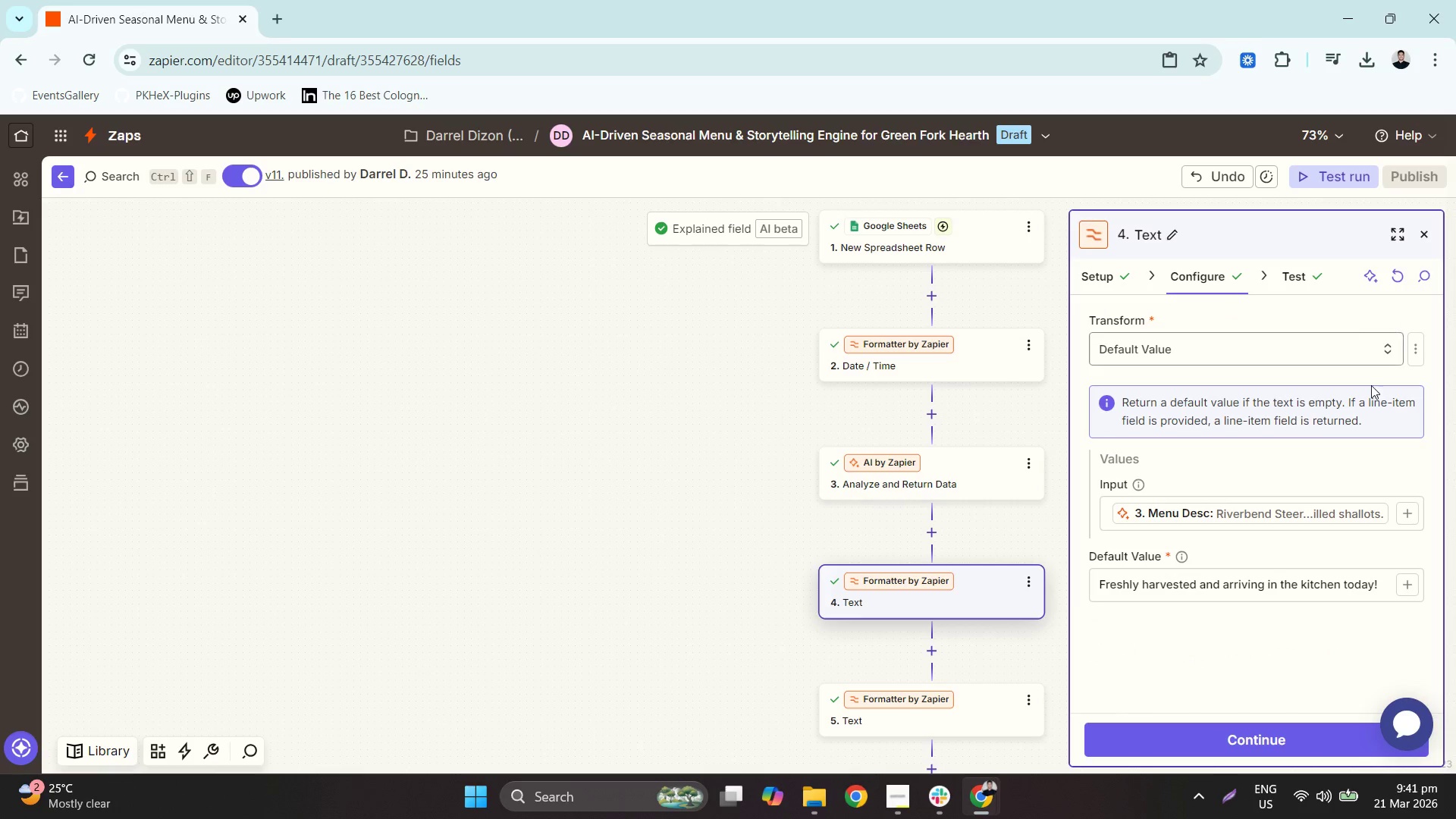 
scroll: coordinate [1340, 454], scroll_direction: up, amount: 4.0
 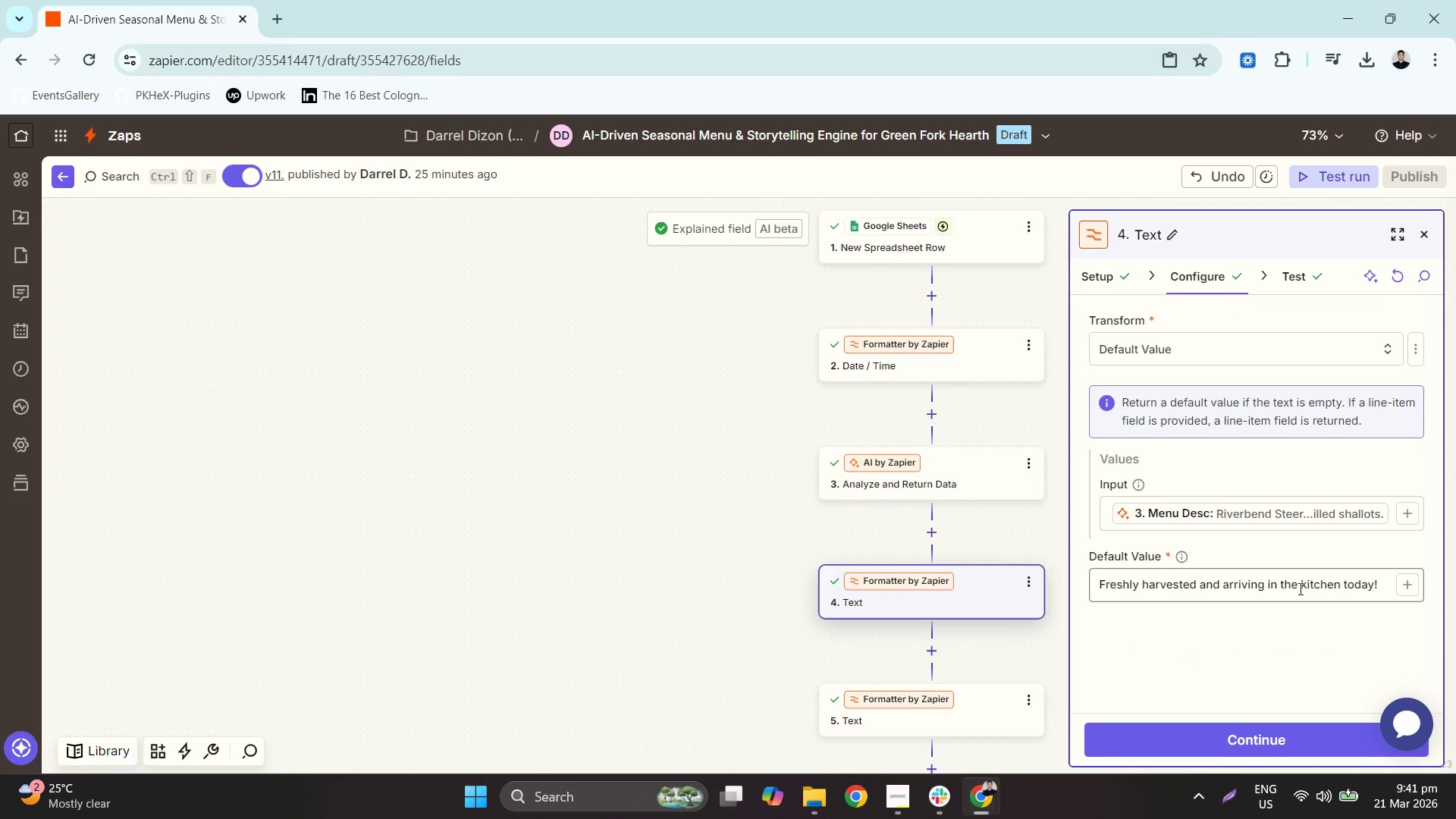 
left_click([1299, 588])
 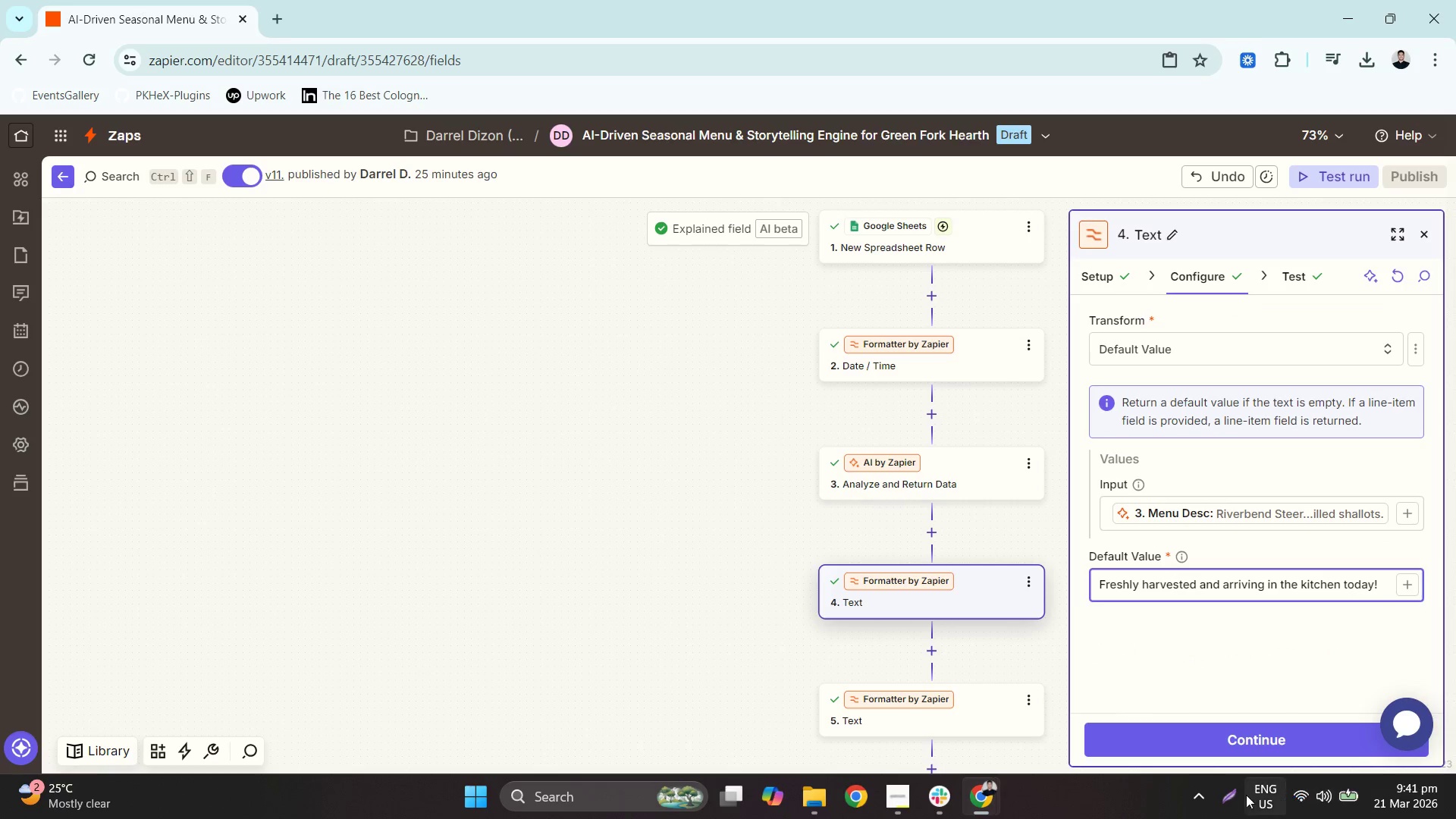 
left_click([1232, 793])
 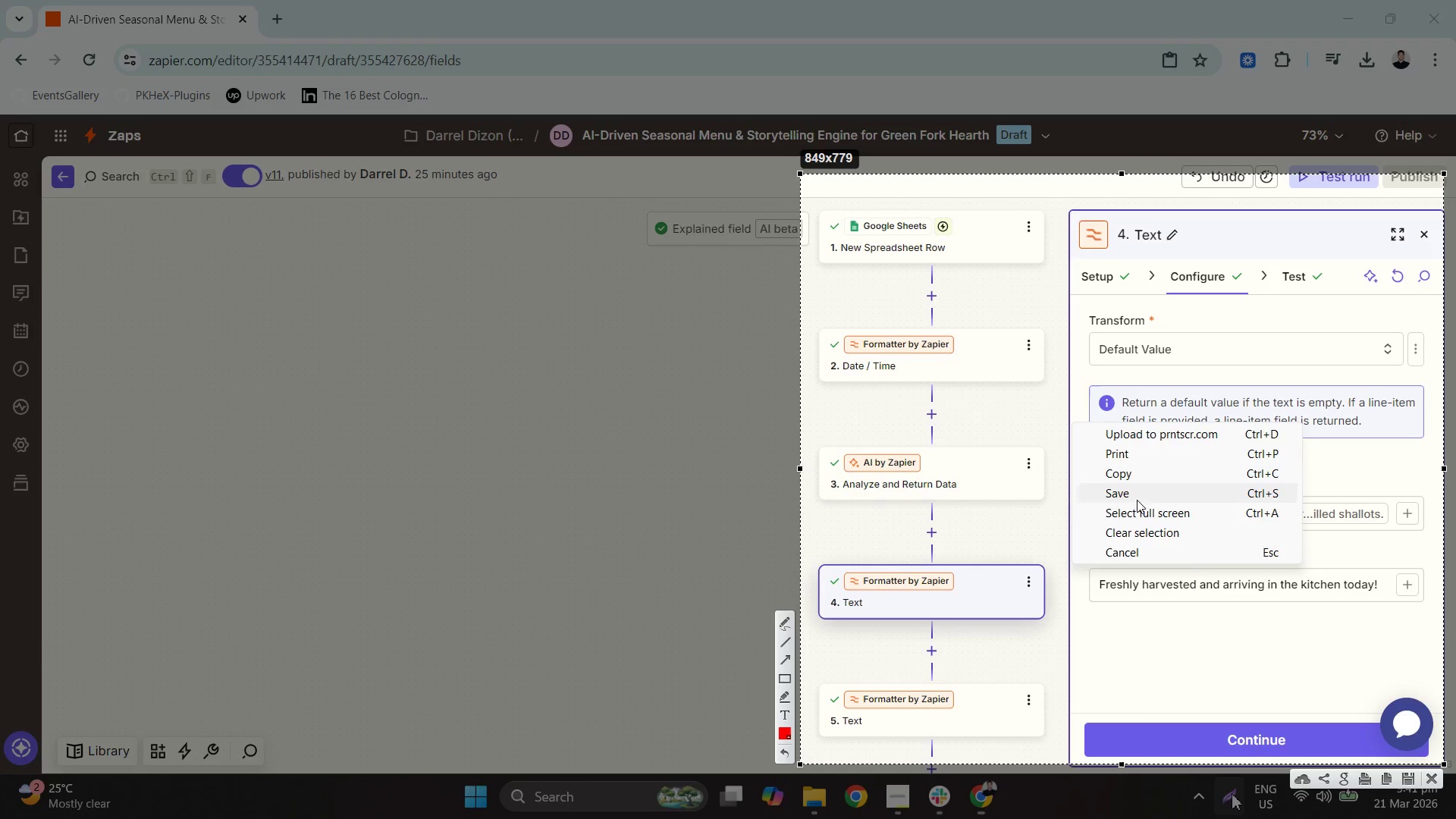 
left_click([1138, 499])
 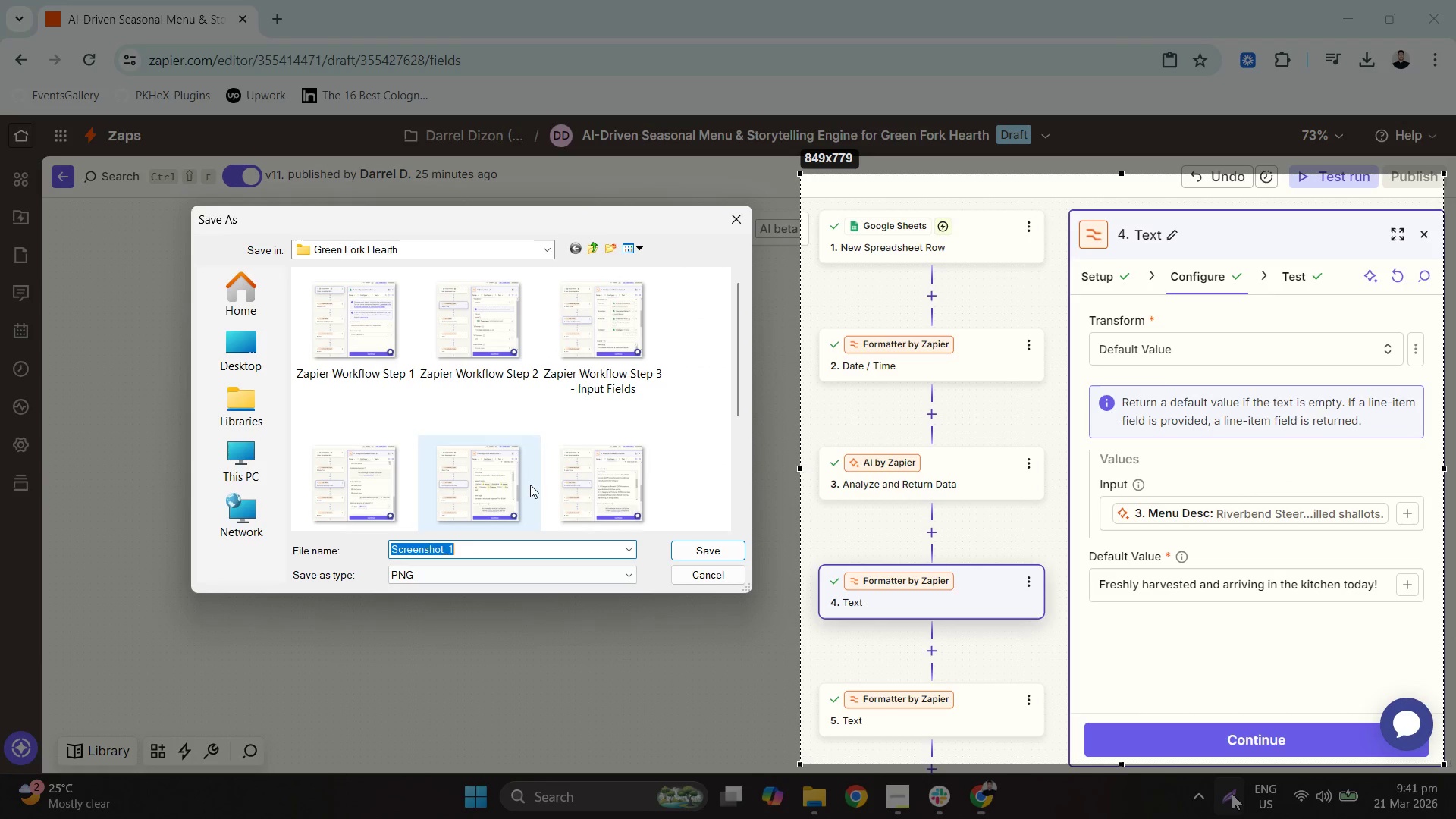 
scroll: coordinate [551, 425], scroll_direction: down, amount: 3.0
 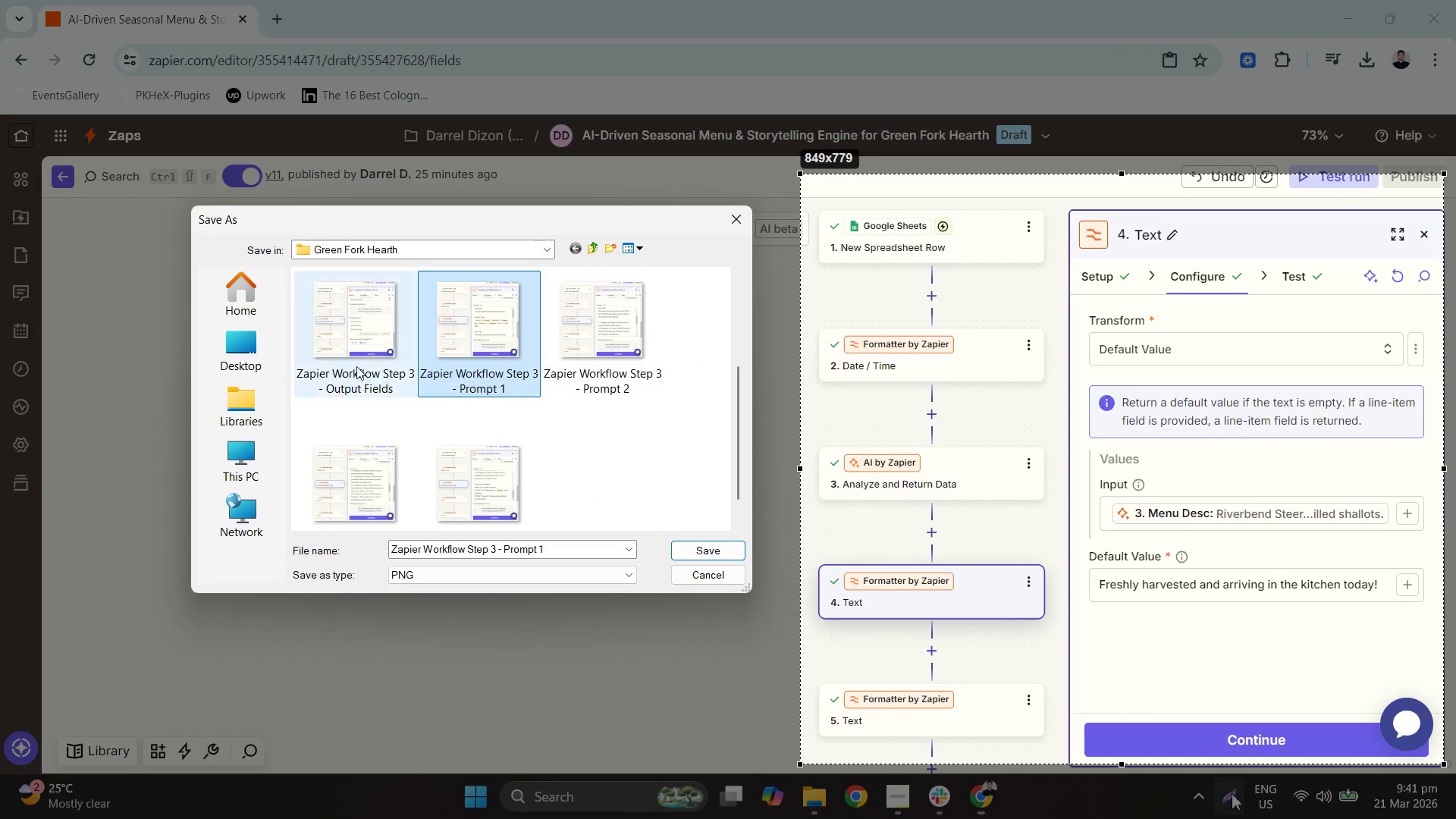 
left_click([639, 362])
 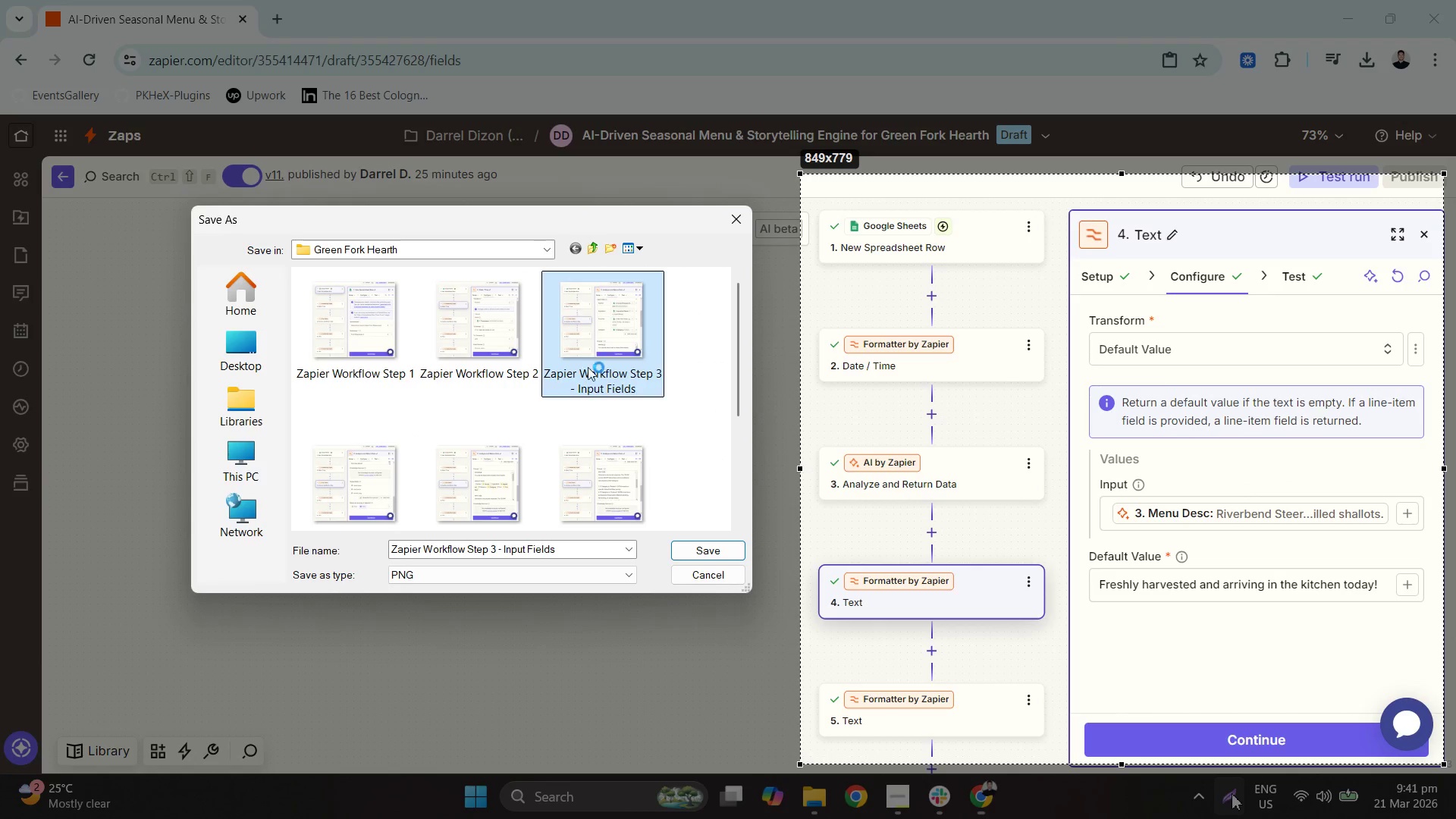 
scroll: coordinate [486, 380], scroll_direction: up, amount: 1.0
 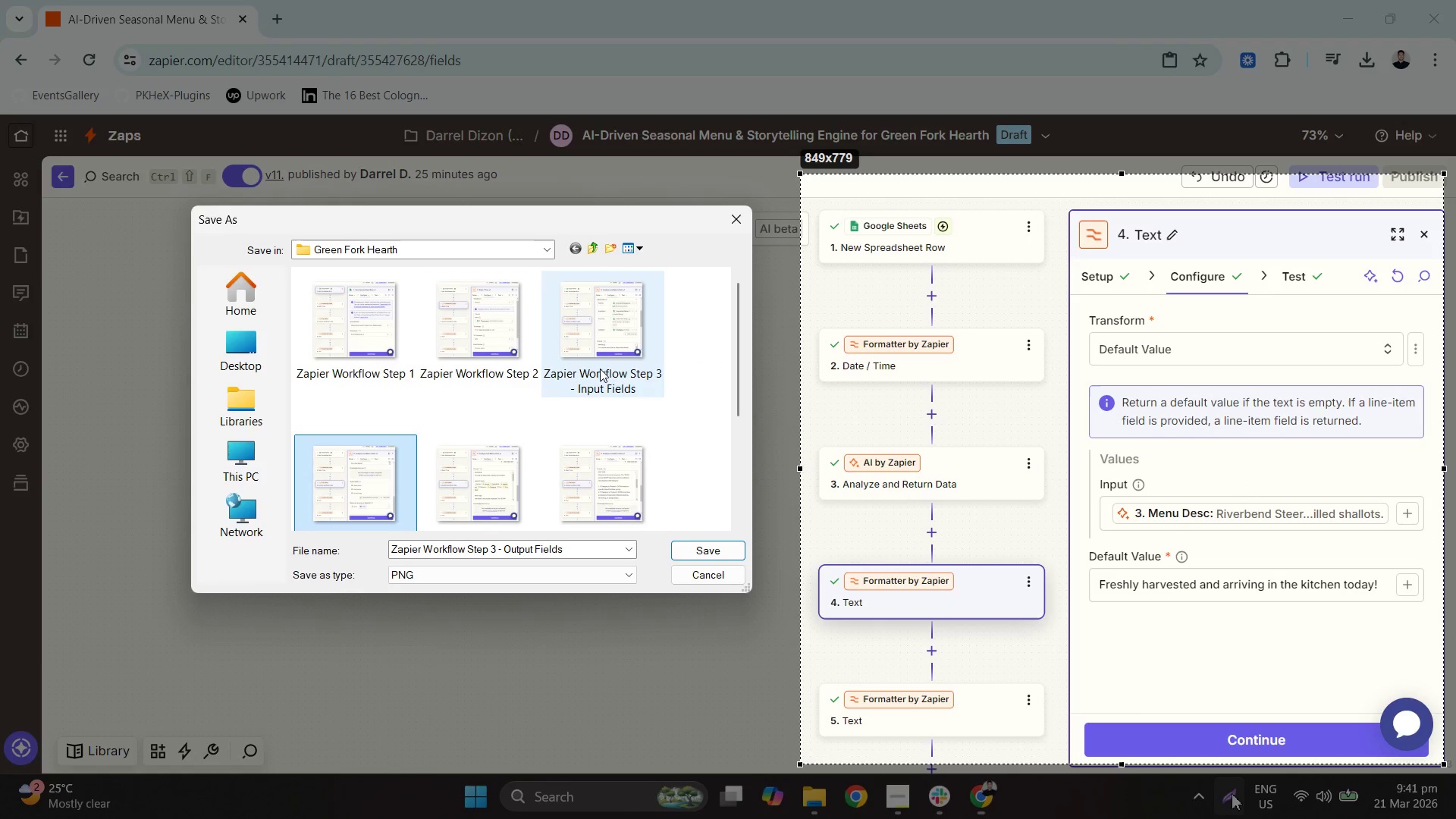 
double_click([496, 350])
 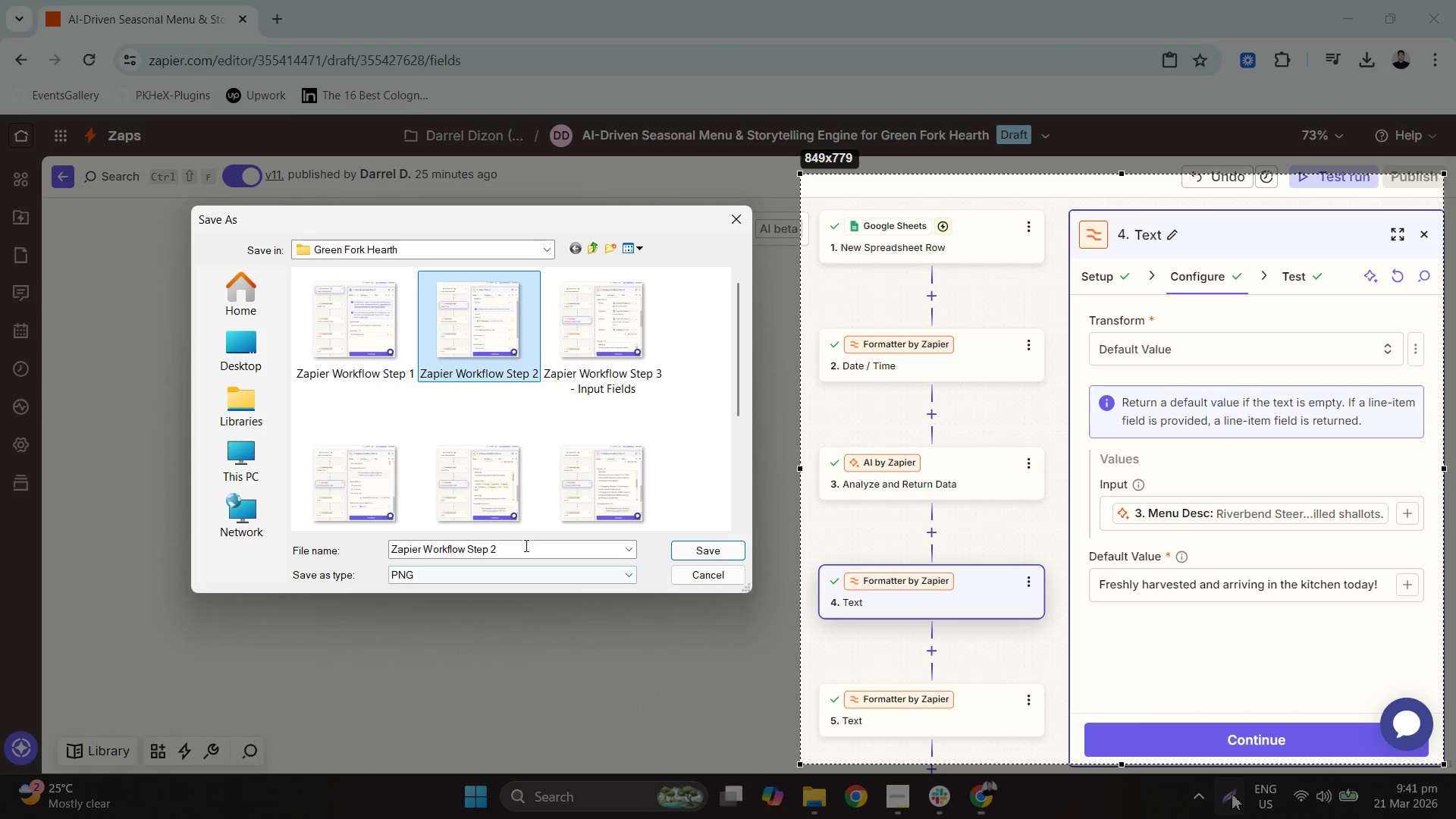 
double_click([529, 545])
 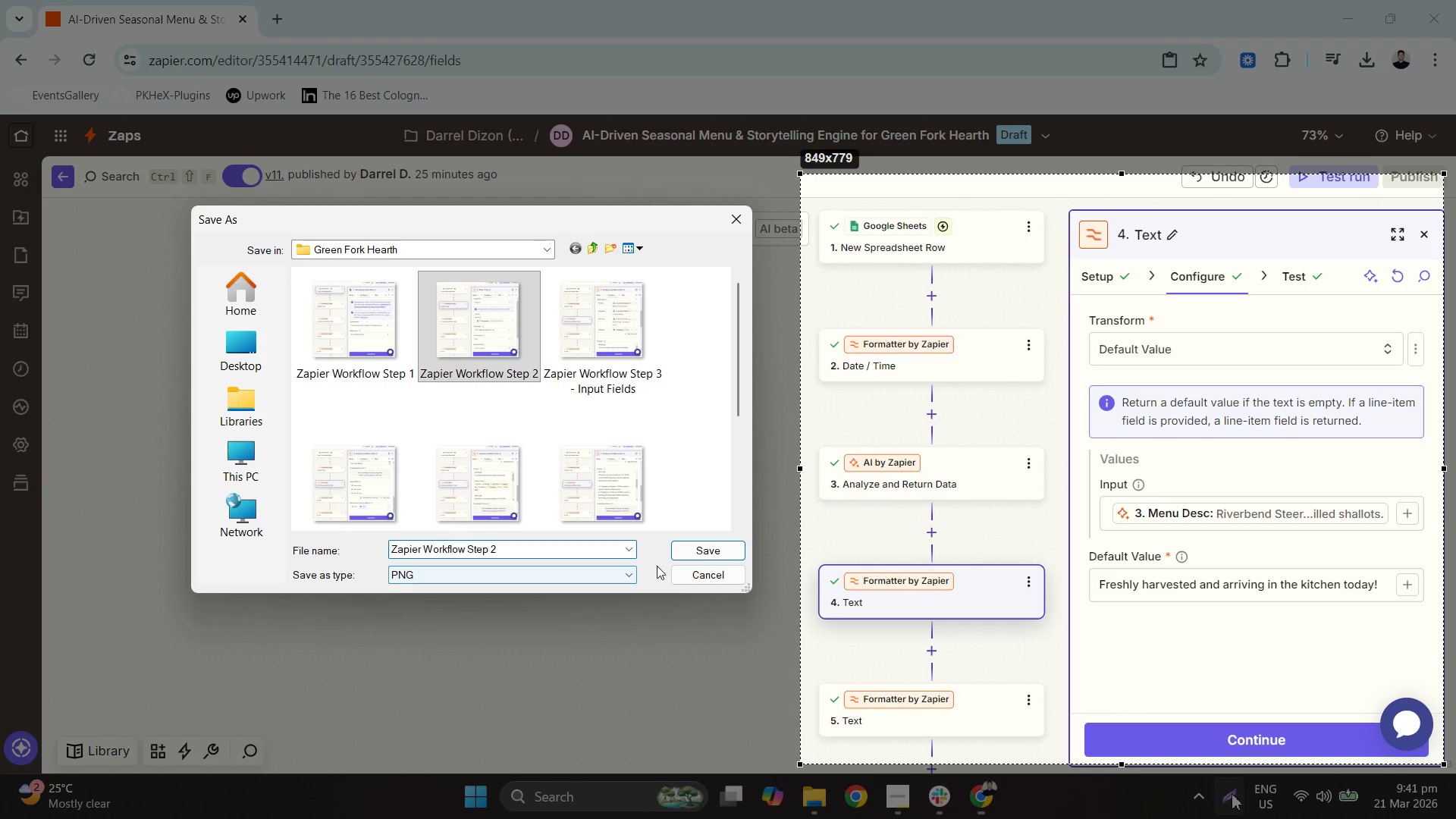 
key(Backspace)
 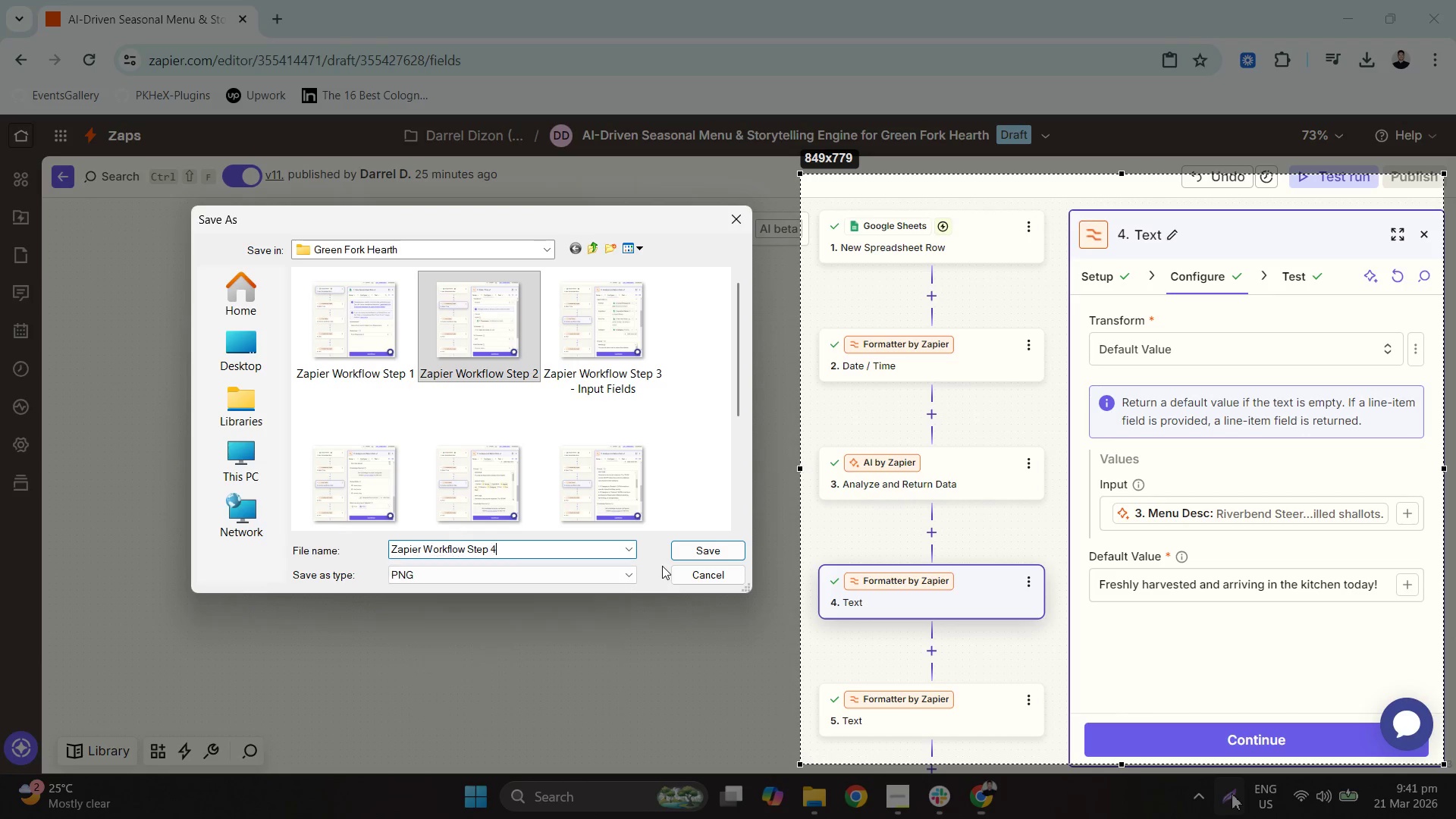 
key(4)
 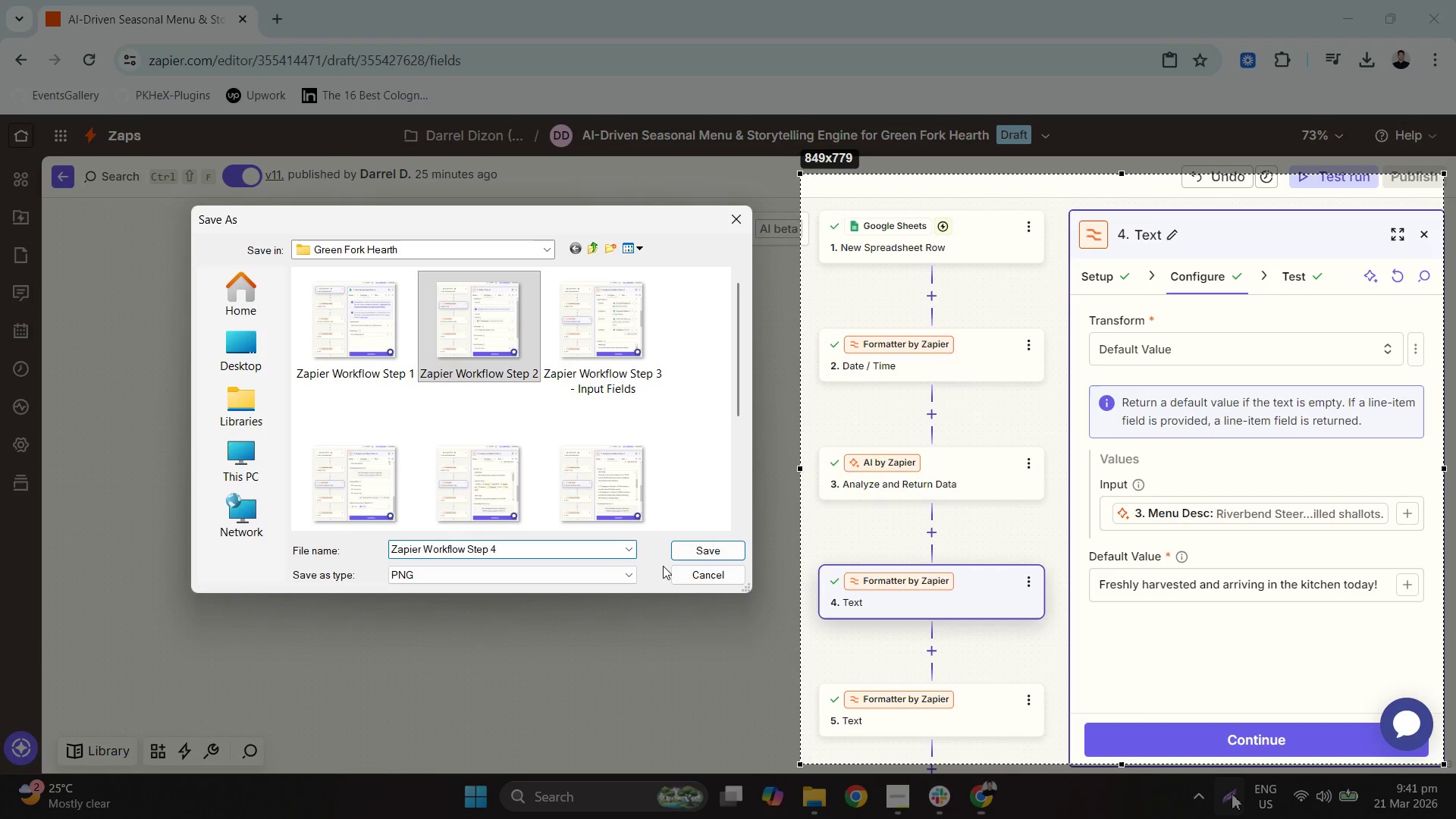 
key(Space)
 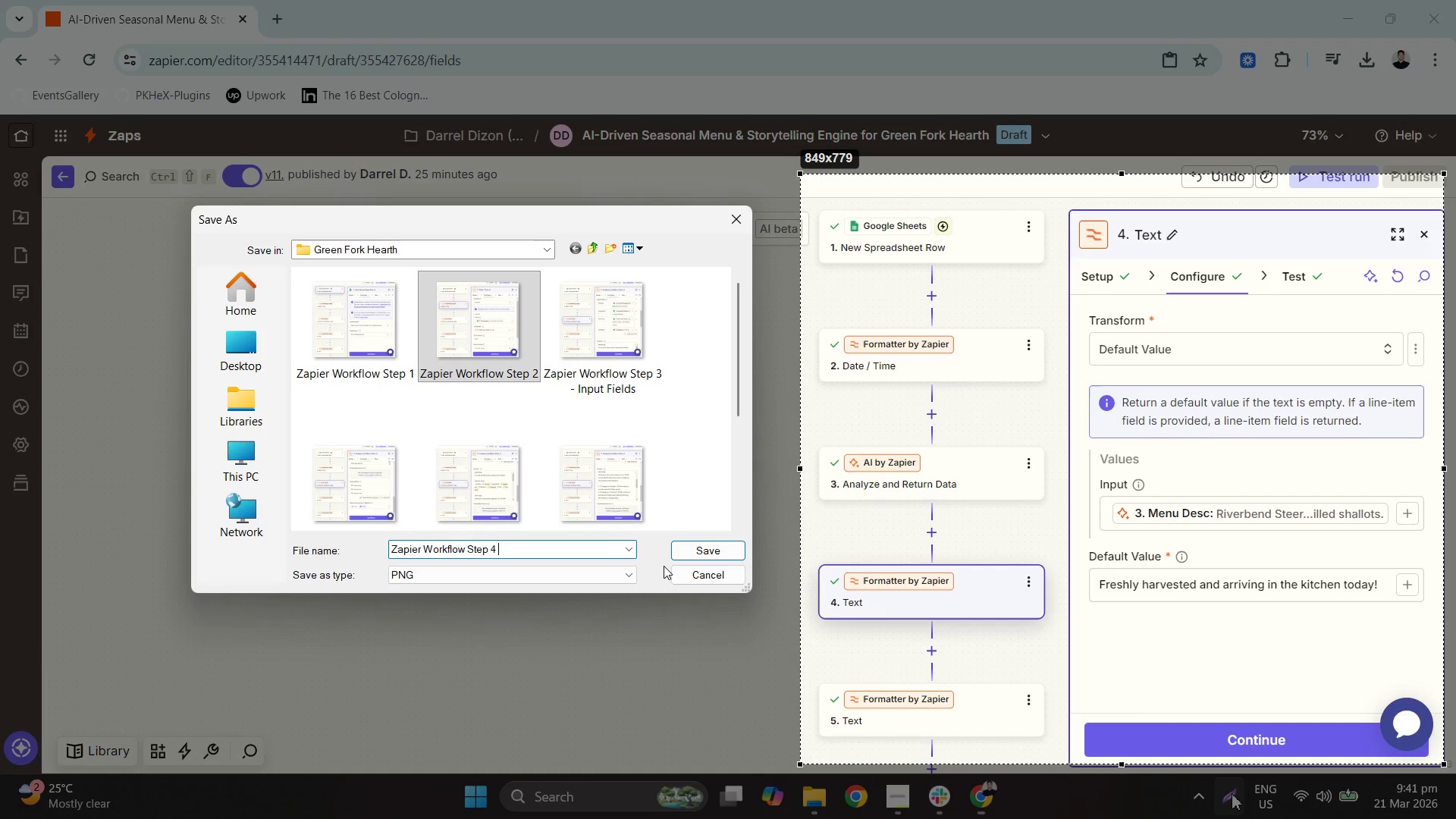 
key(Shift+W)
 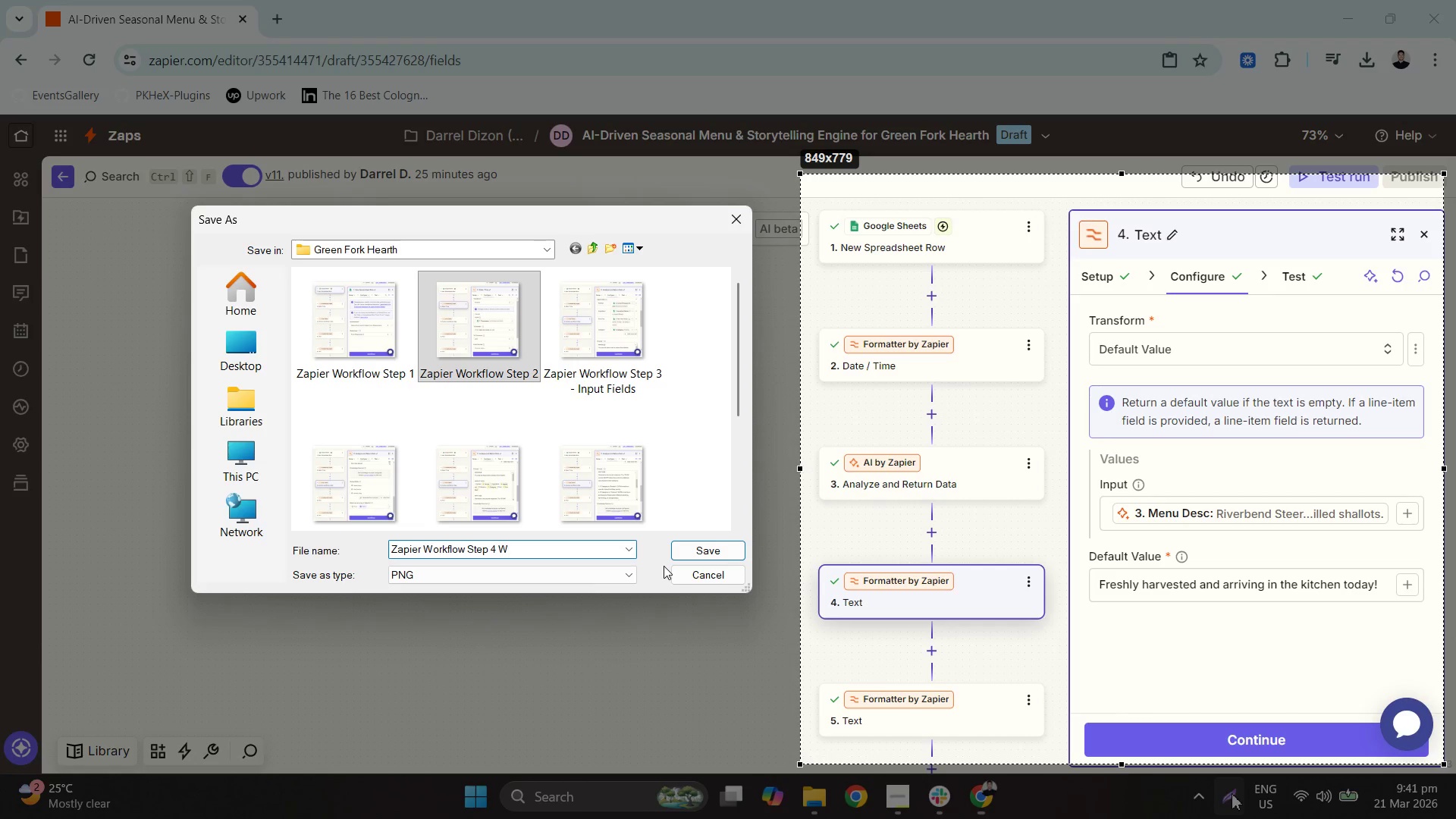 
key(Backspace)
 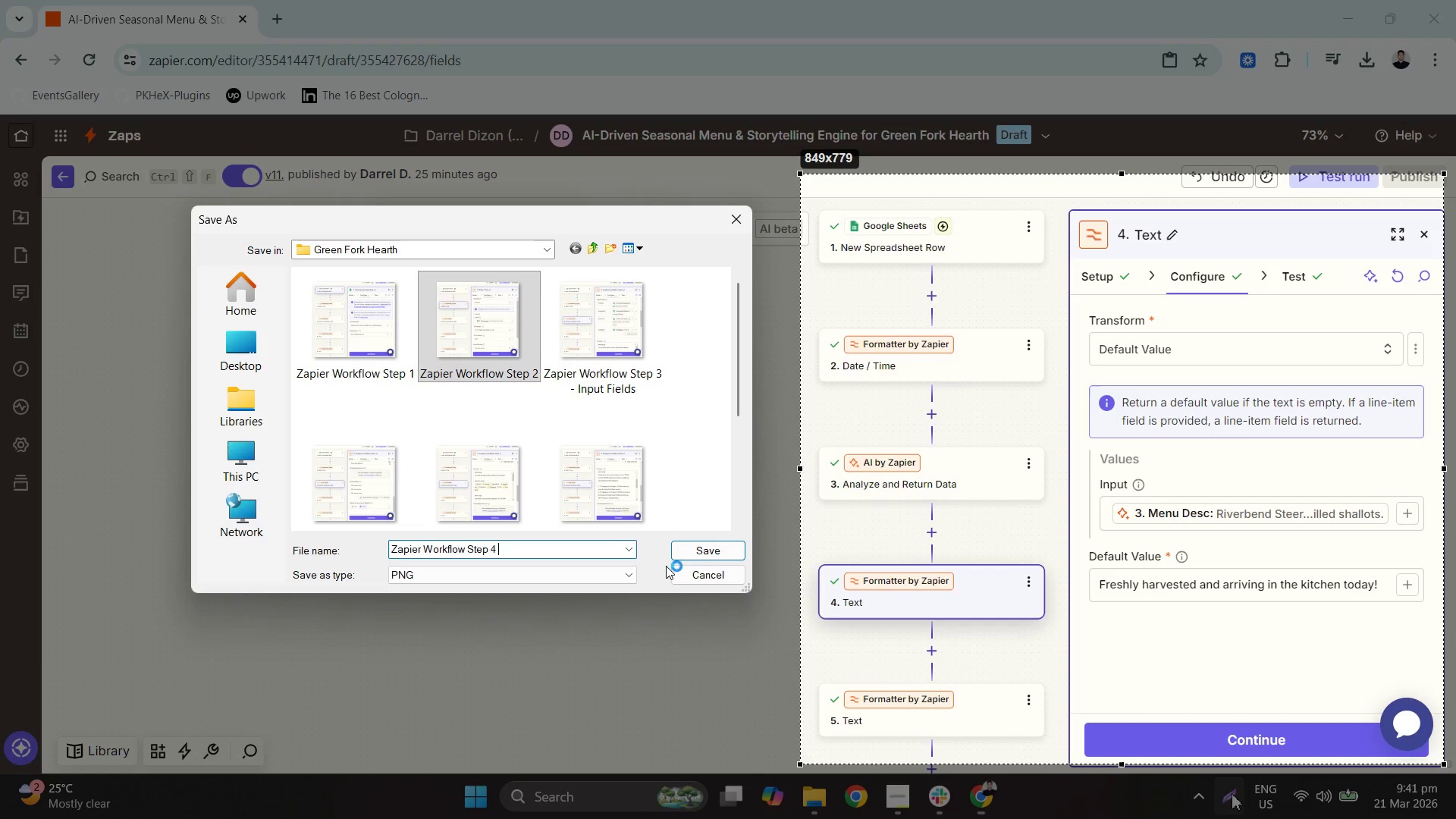 
key(Backspace)
 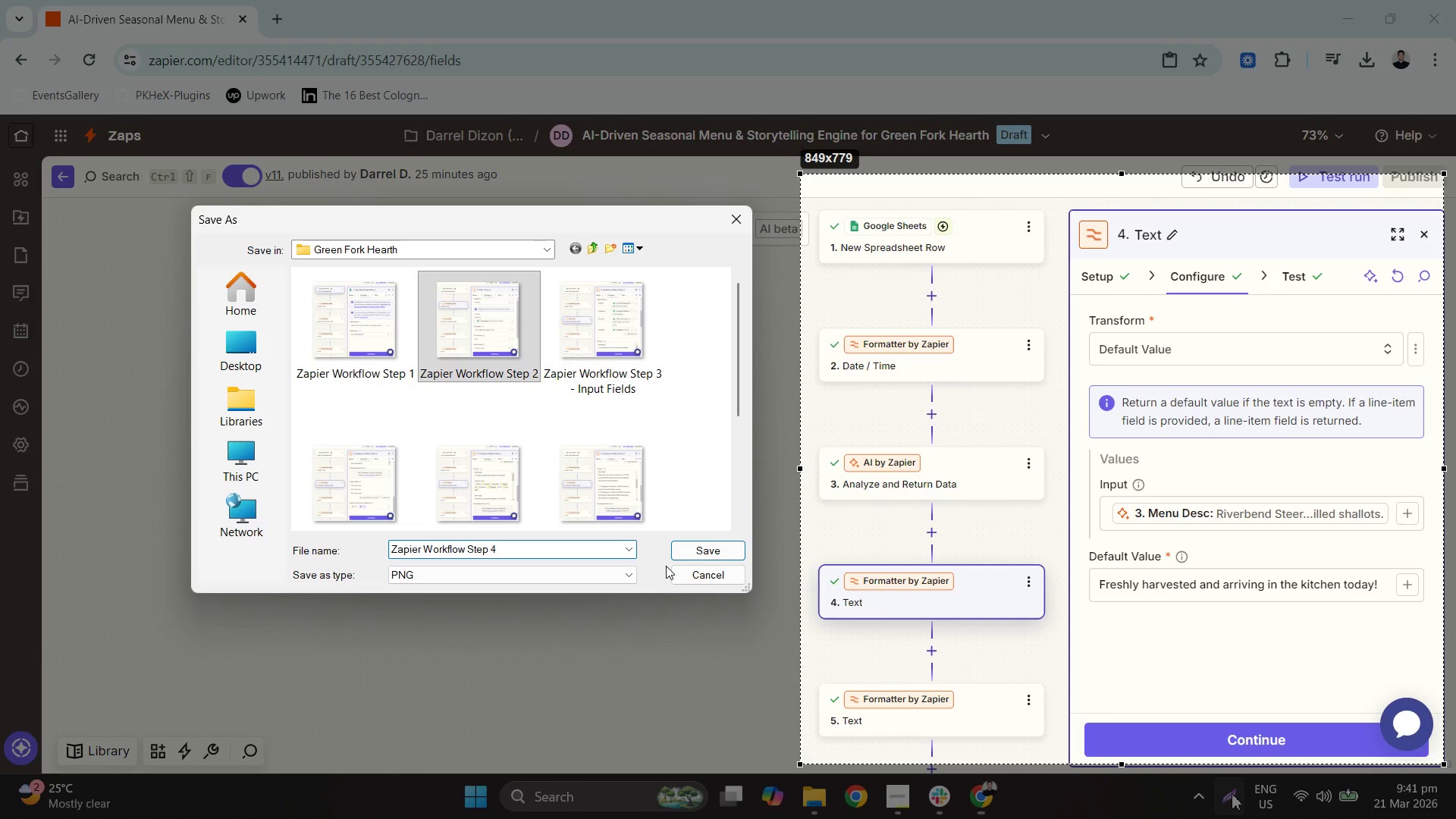 
key(Enter)
 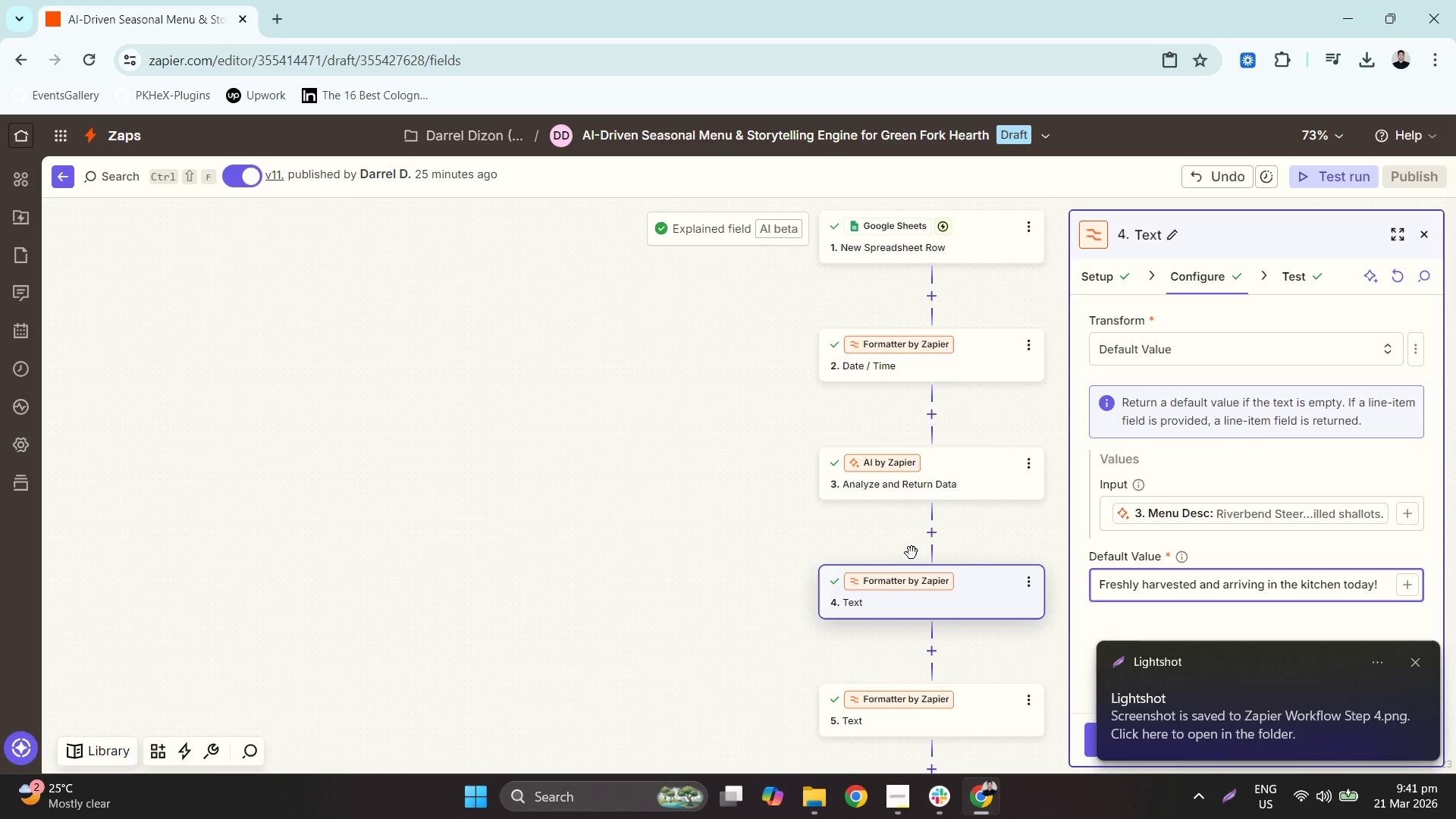 
scroll: coordinate [913, 551], scroll_direction: down, amount: 4.0
 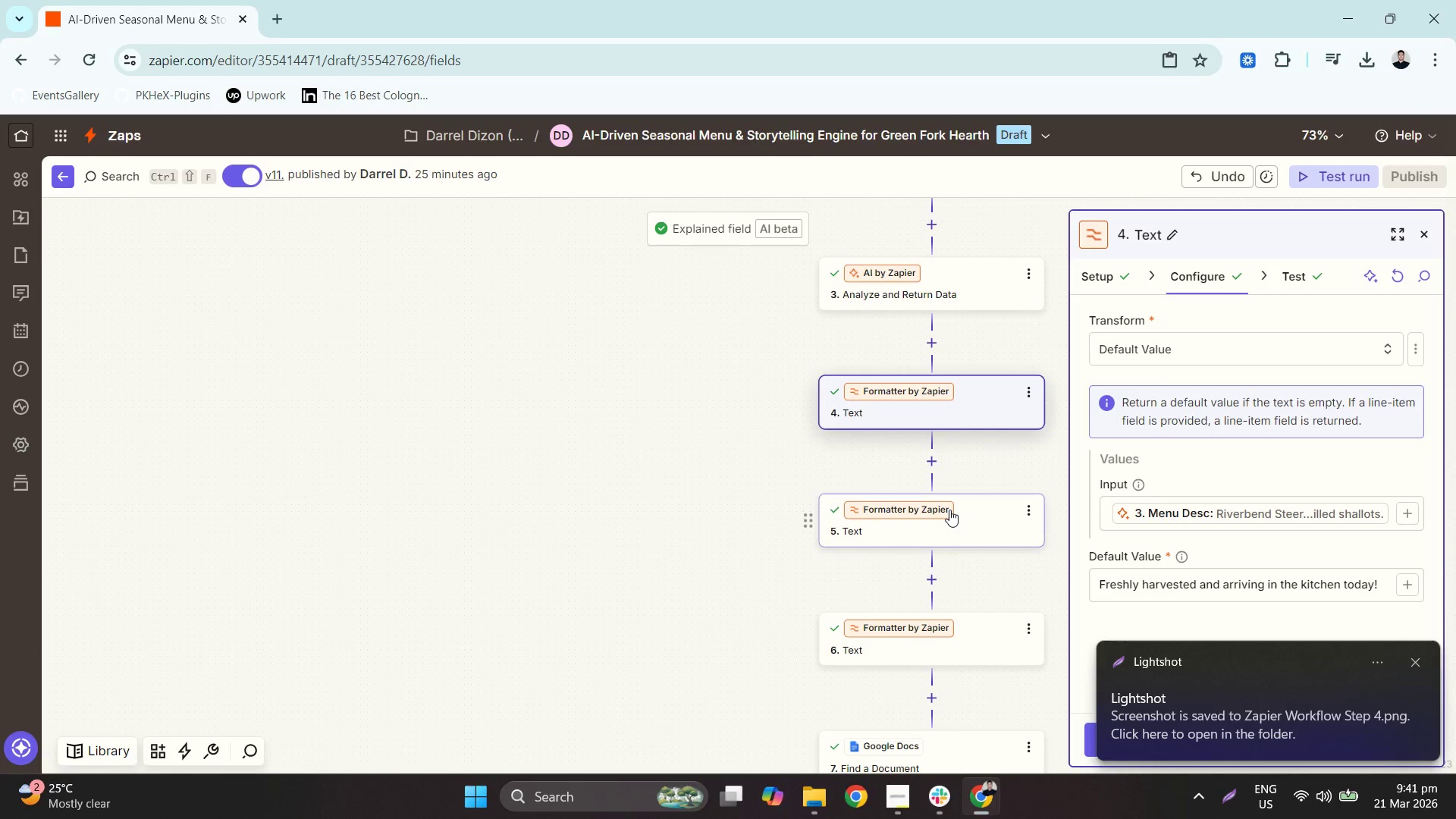 
left_click([982, 282])
 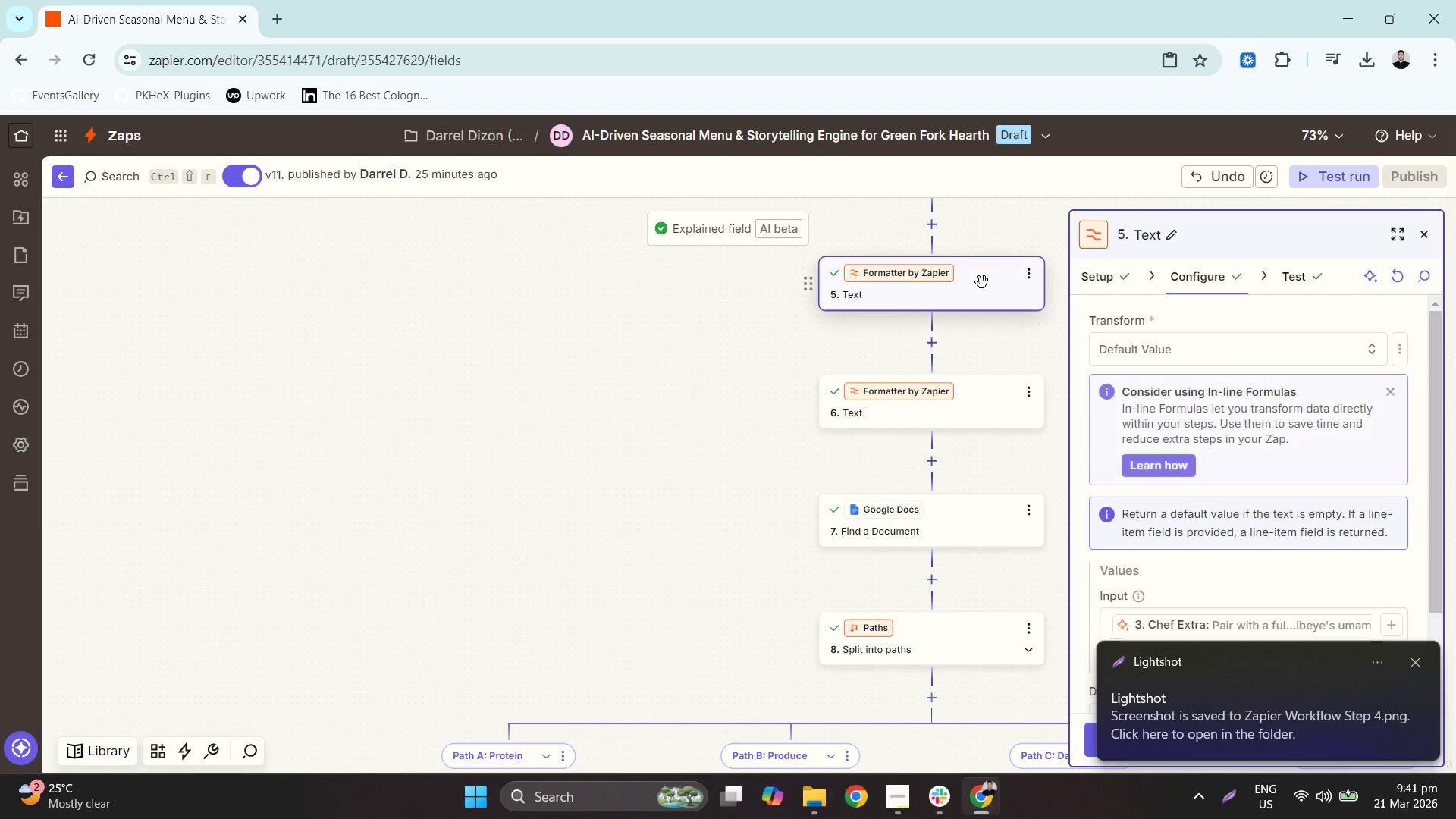 
scroll: coordinate [982, 282], scroll_direction: down, amount: 6.0
 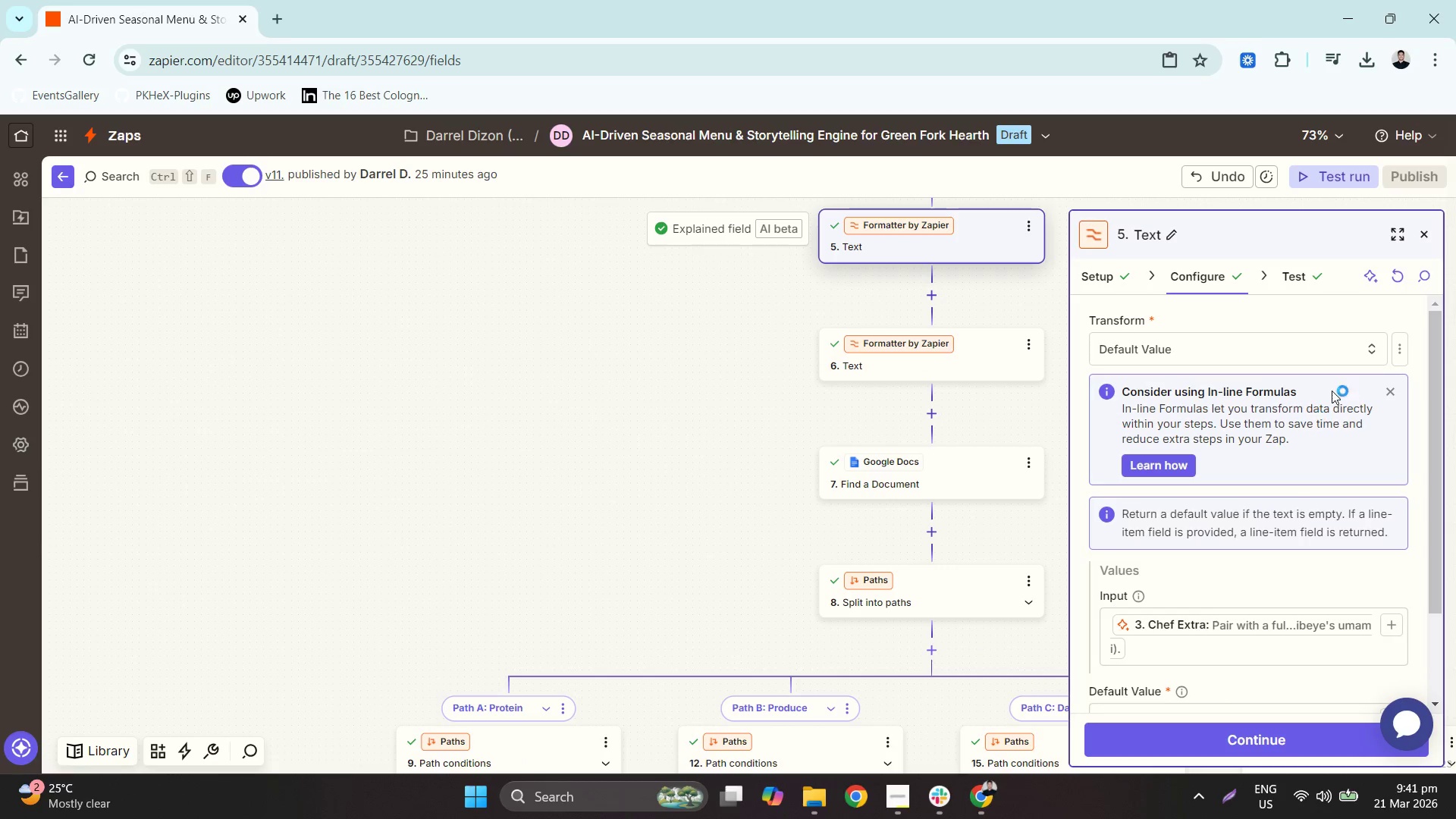 
left_click([1387, 394])
 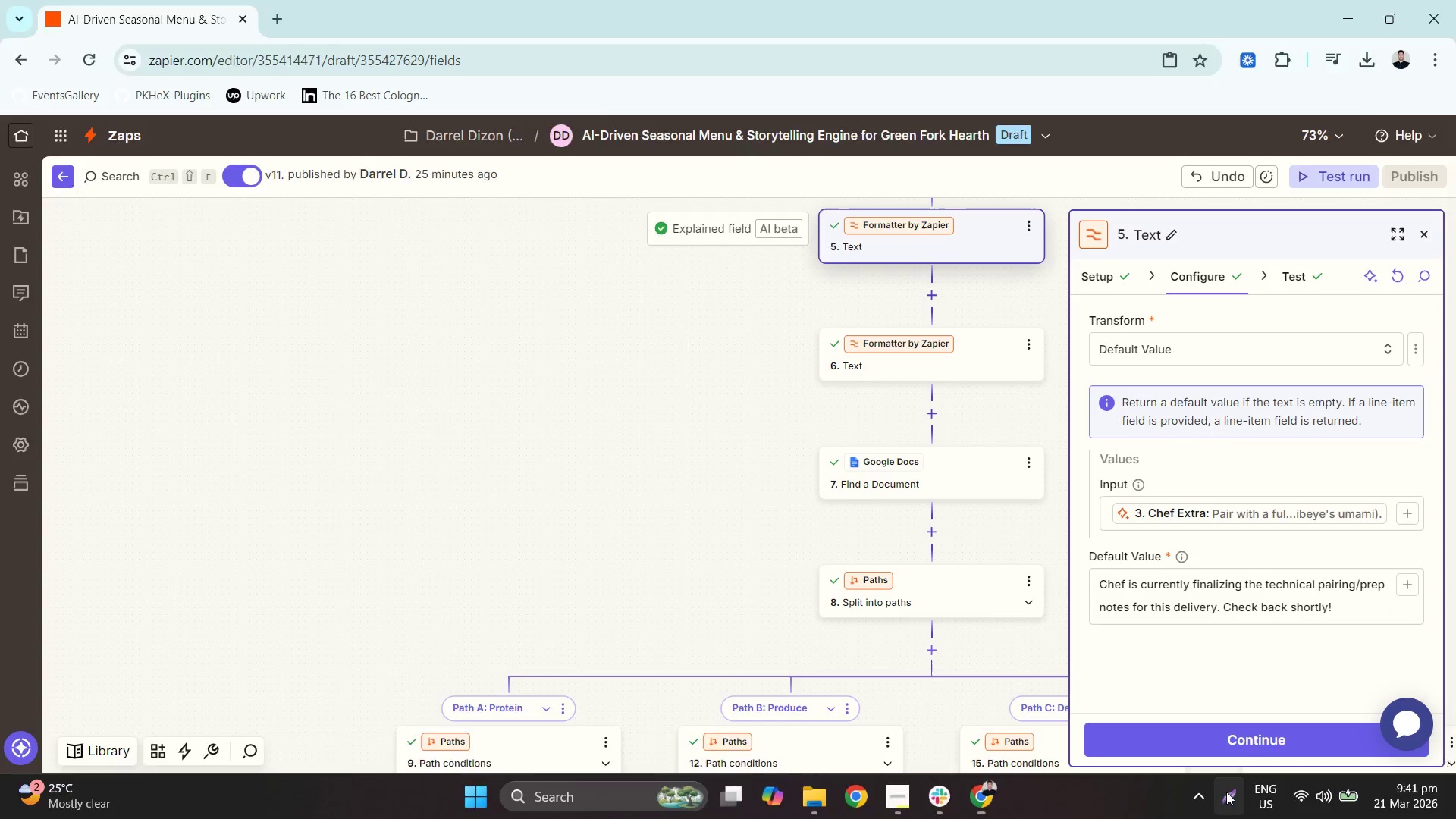 
right_click([1026, 526])
 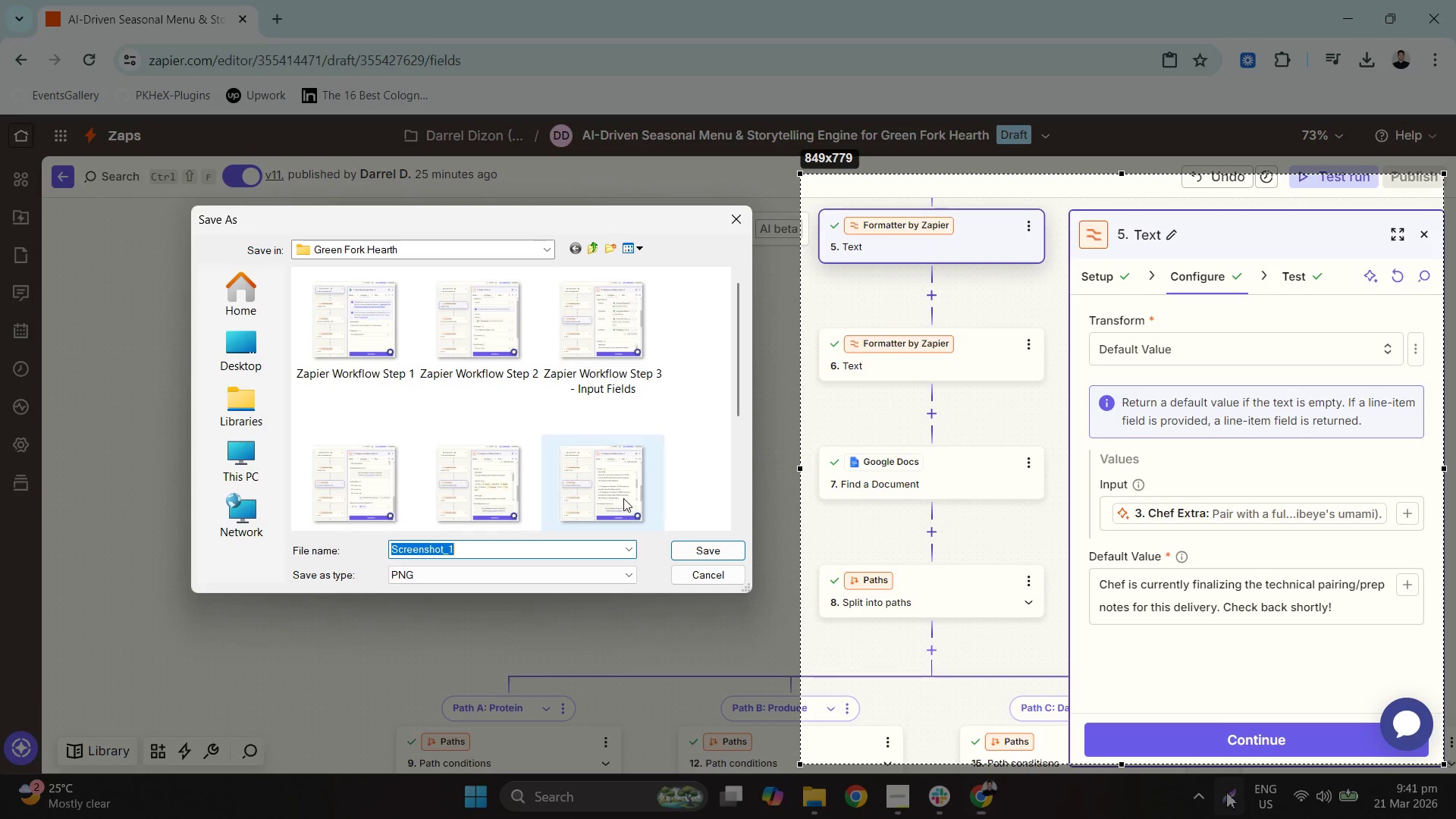 
scroll: coordinate [636, 444], scroll_direction: down, amount: 5.0
 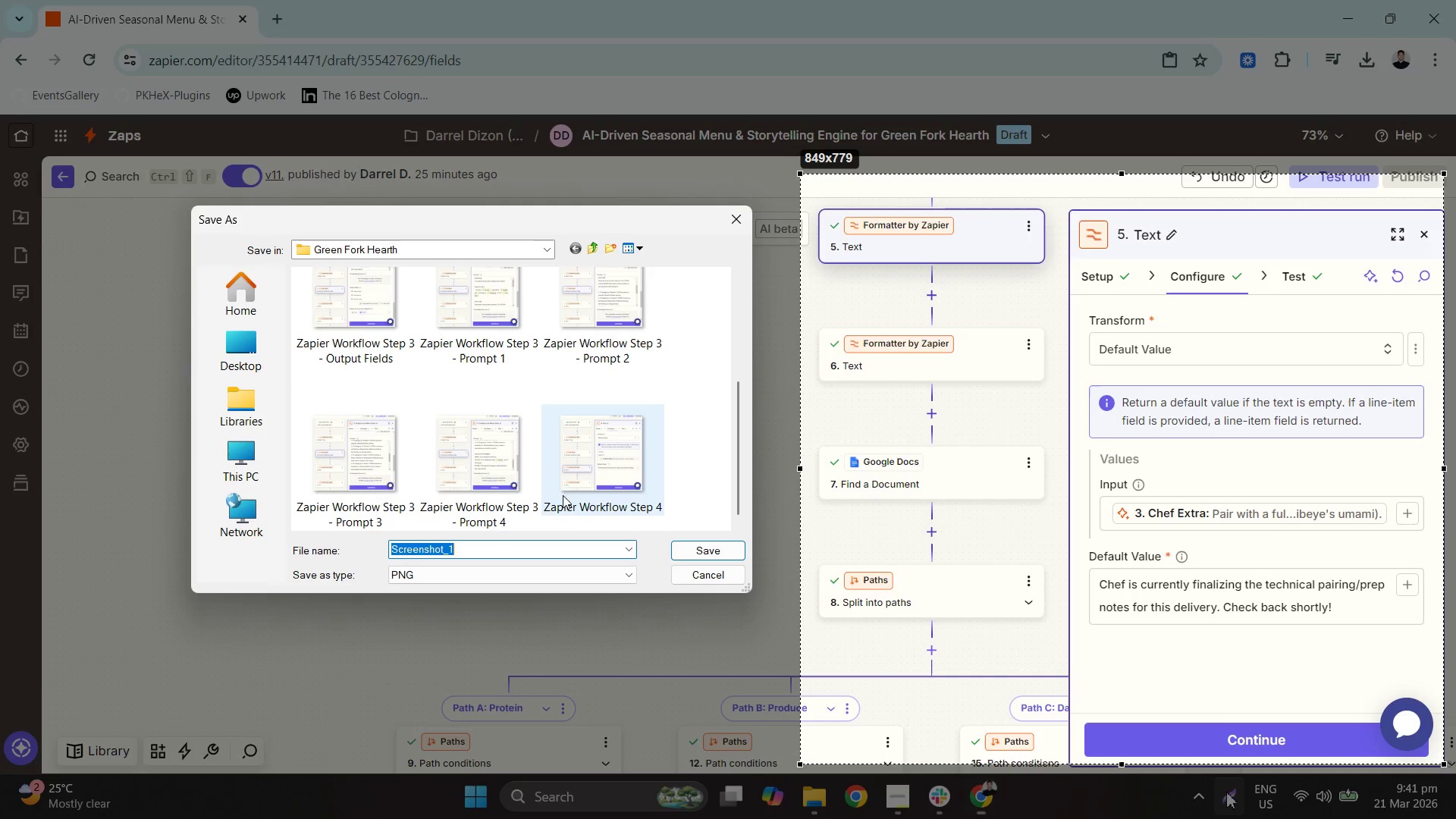 
left_click([601, 483])
 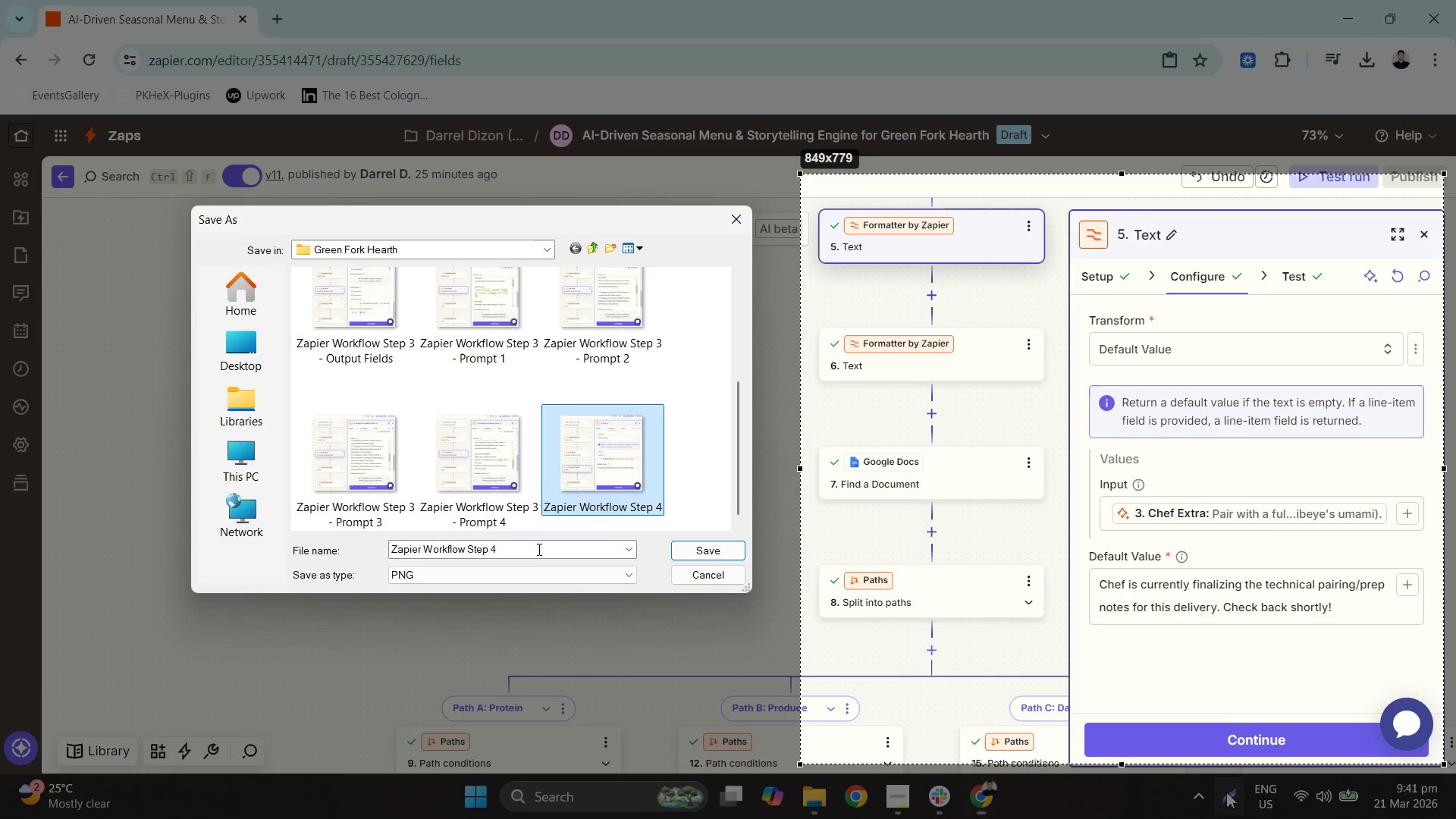 
double_click([537, 548])
 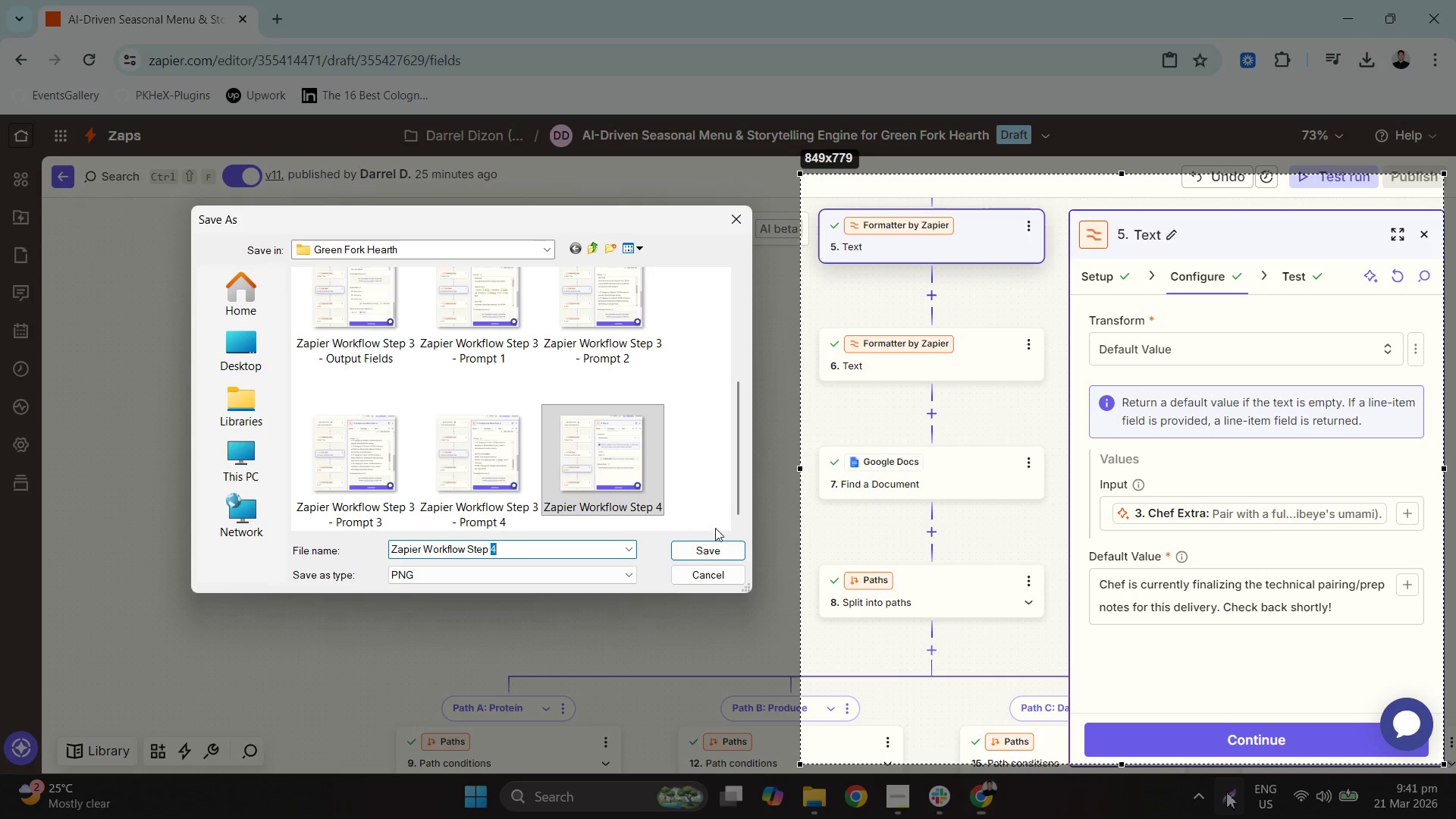 
key(5)
 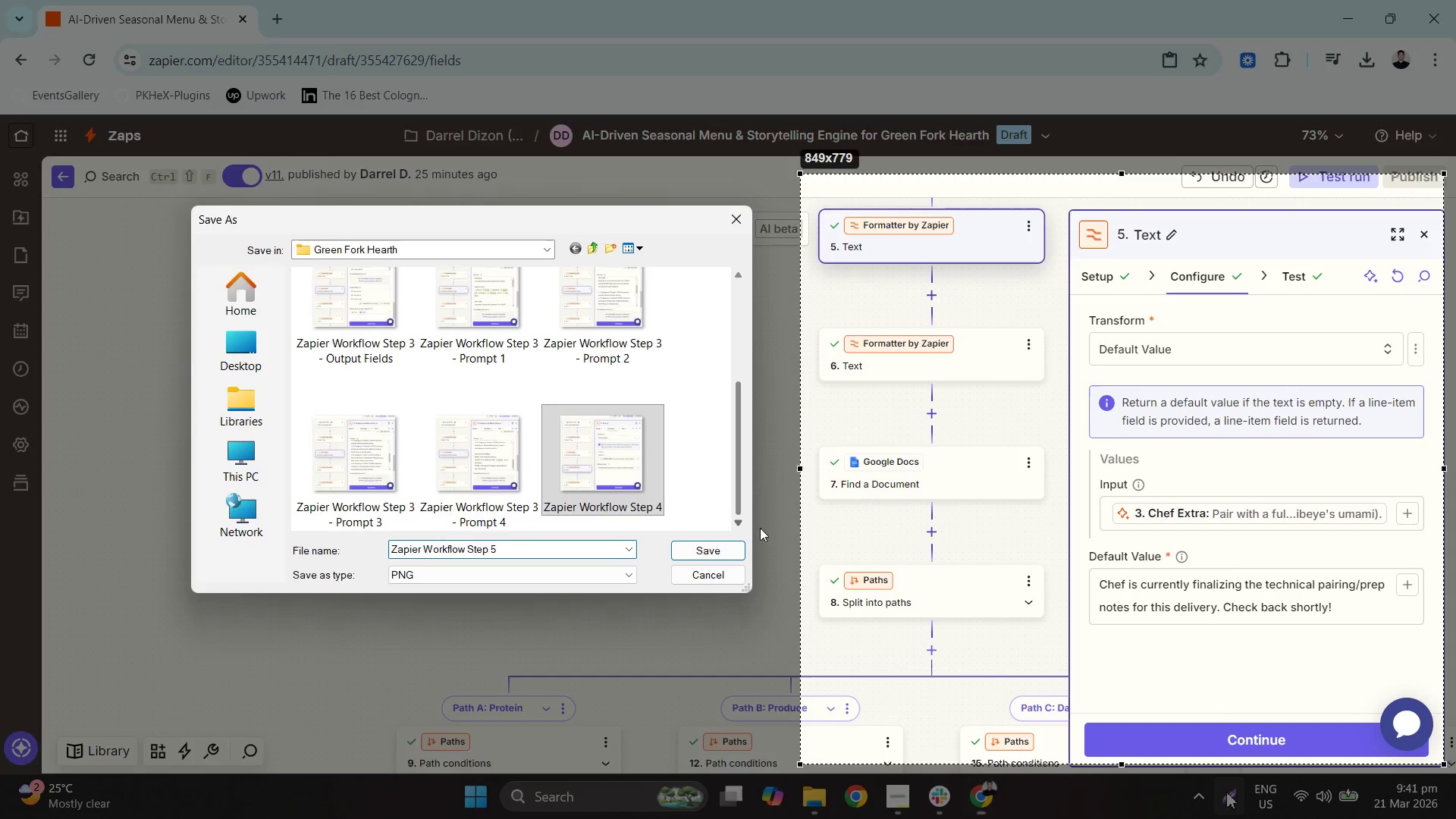 
key(Enter)
 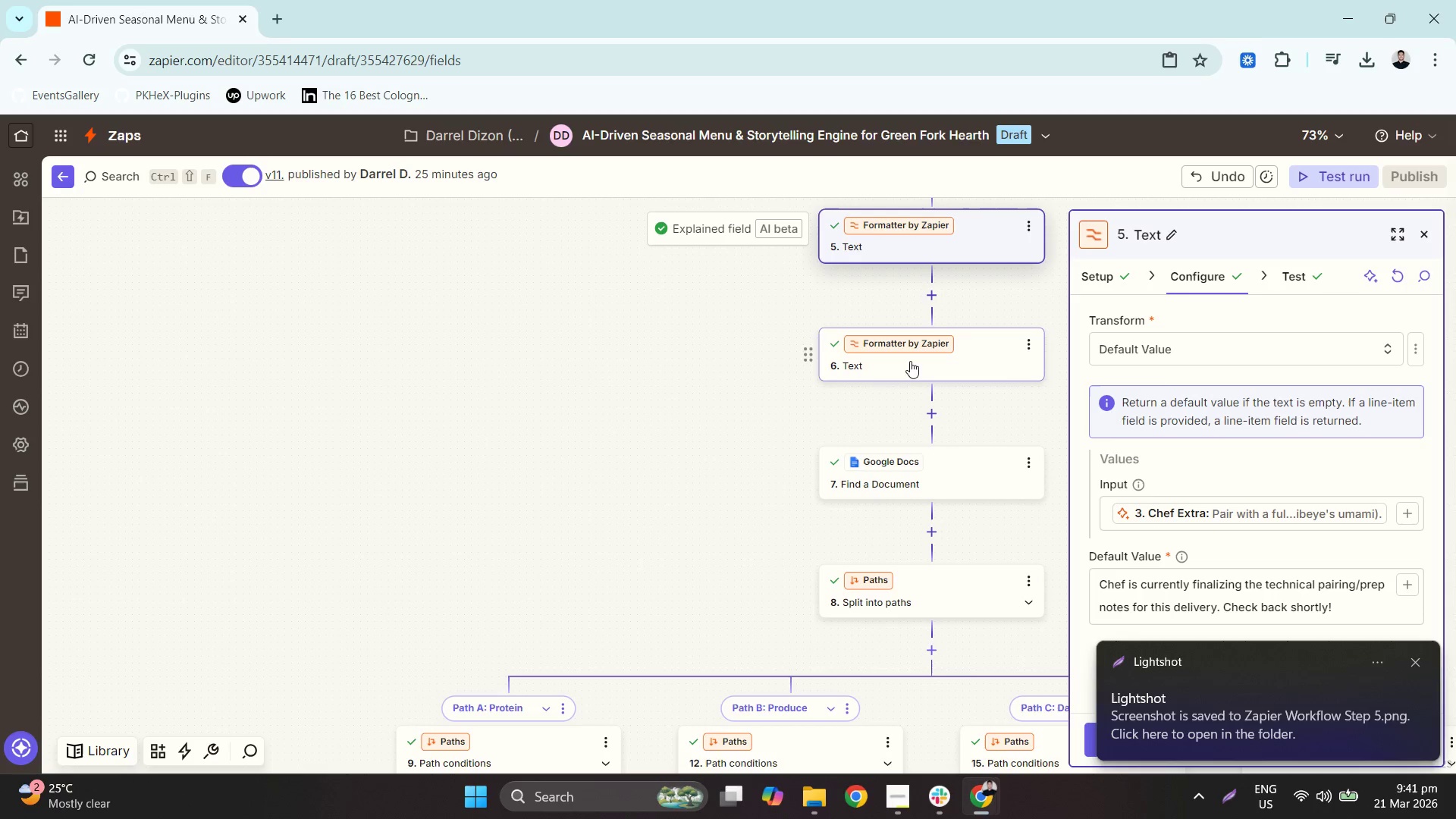 
left_click([910, 361])
 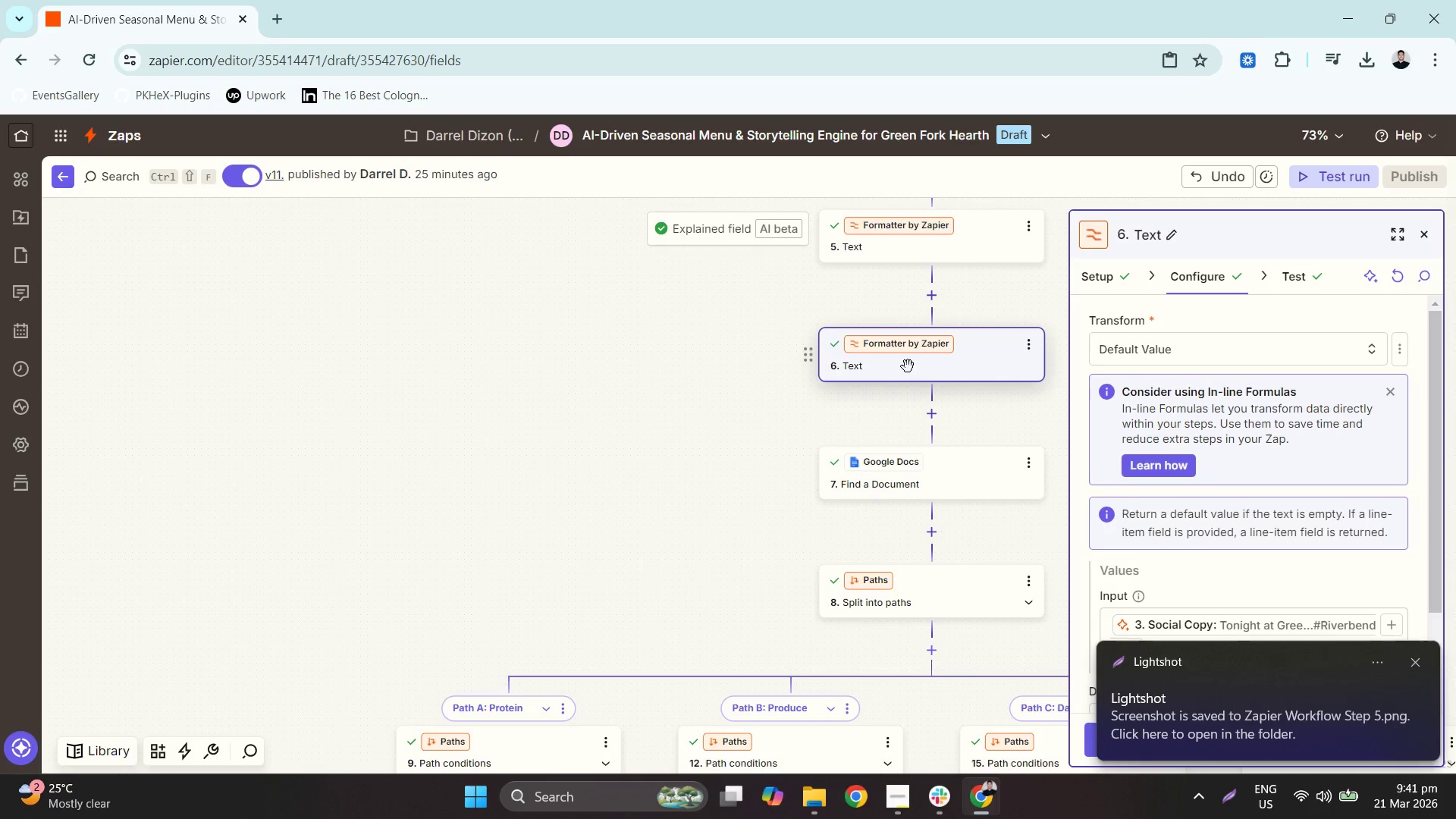 
left_click([942, 366])
 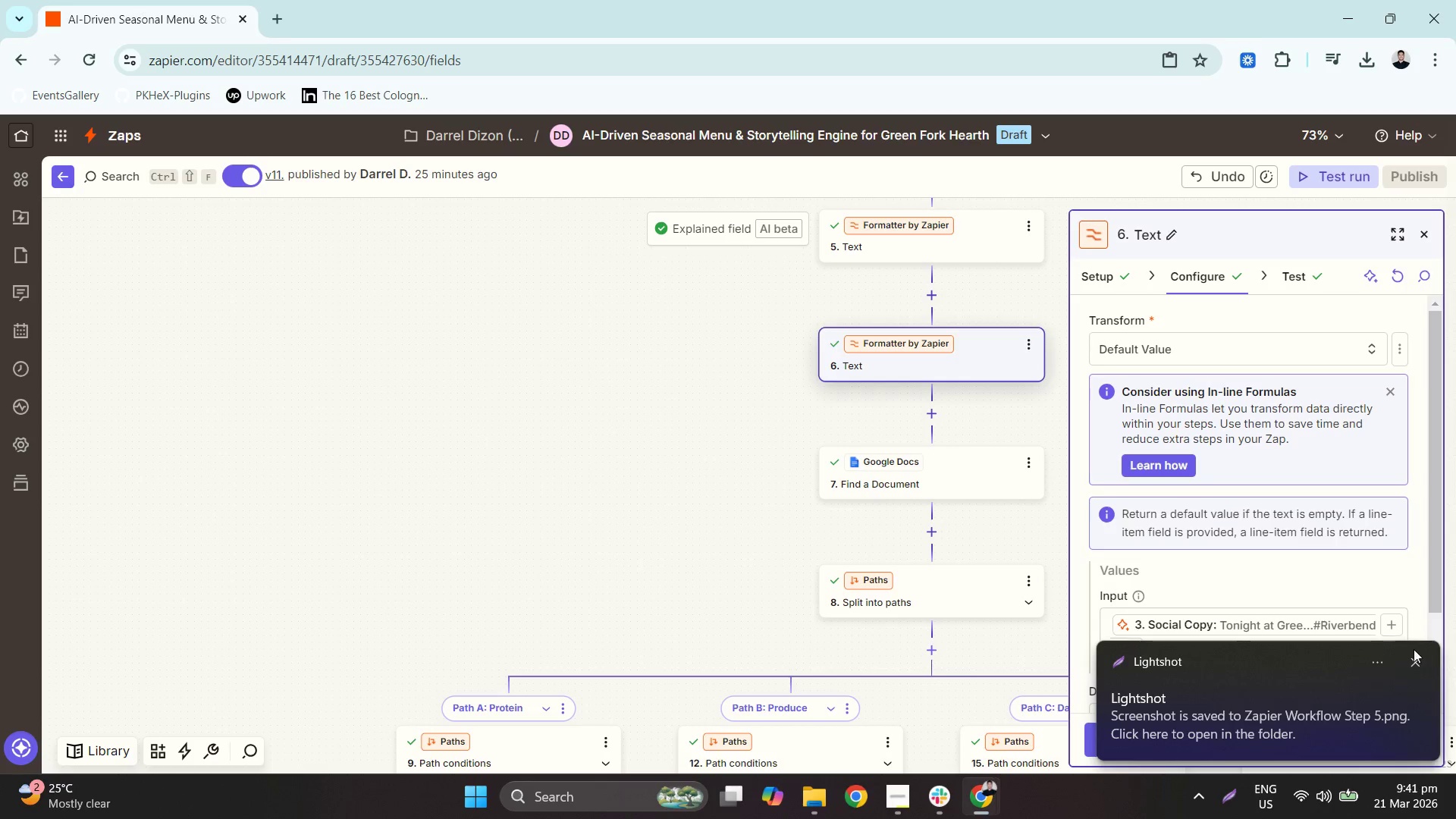 
left_click([1412, 652])
 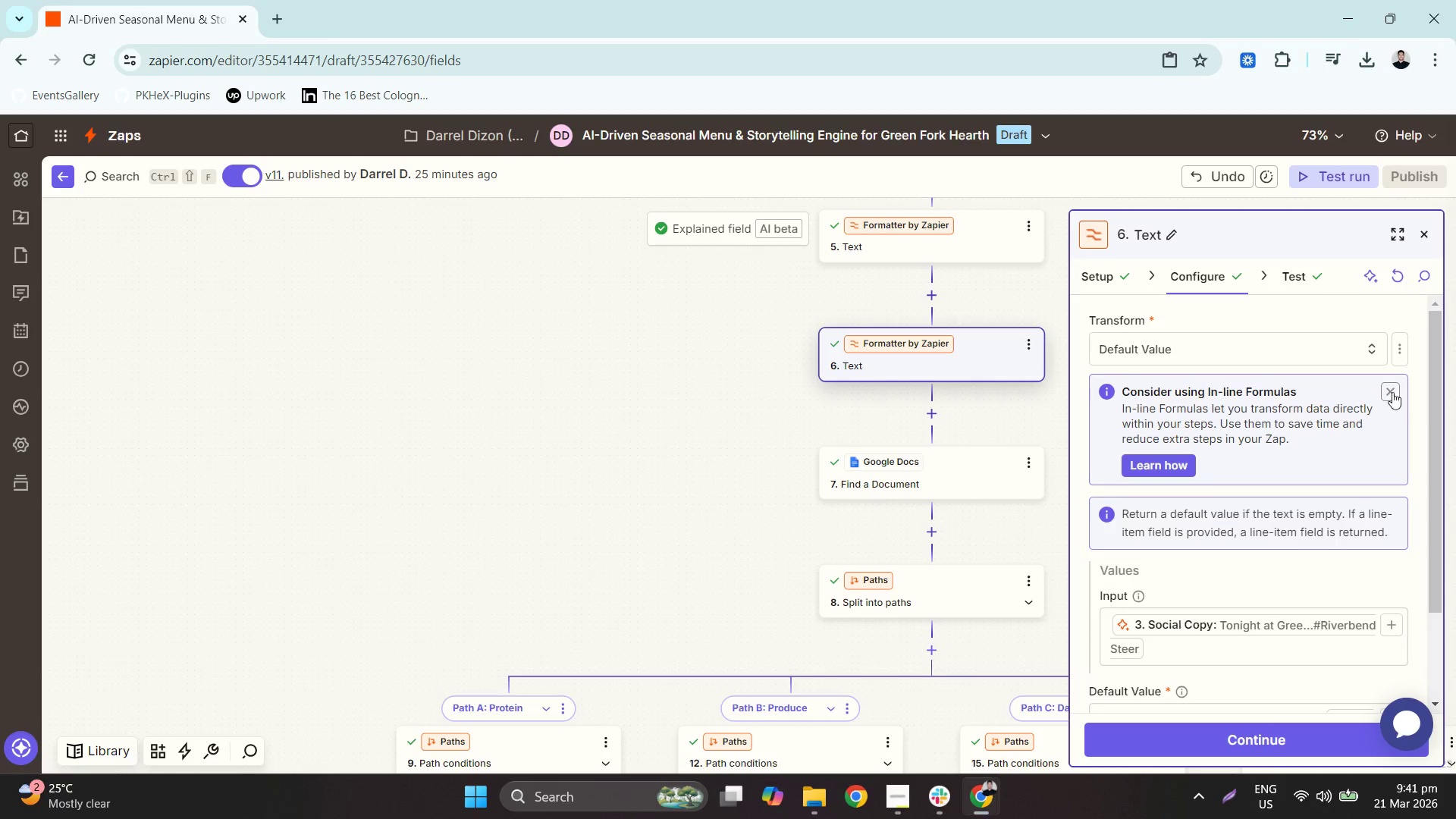 
left_click([1382, 391])
 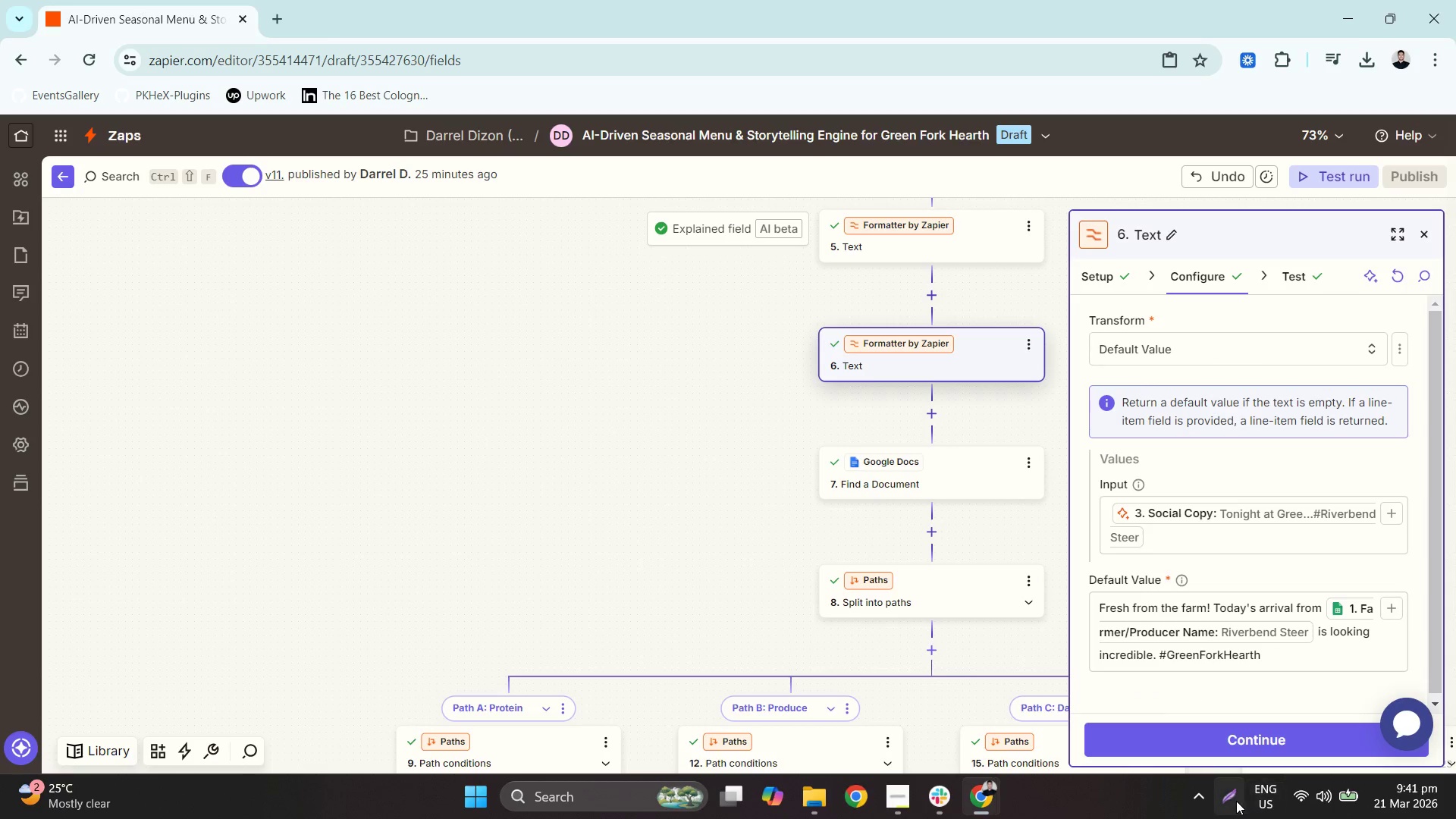 
right_click([1154, 438])
 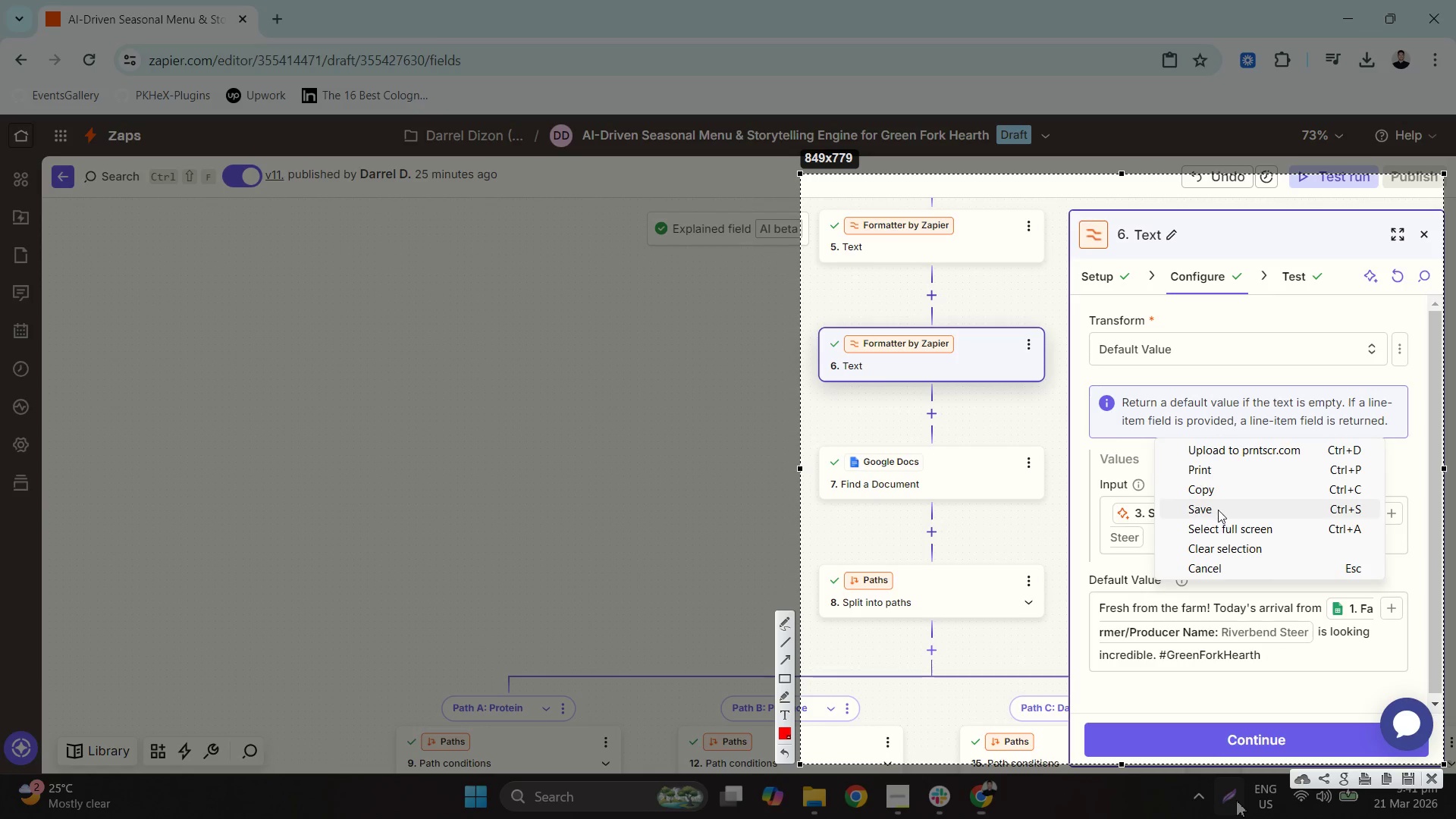 
left_click([1216, 507])
 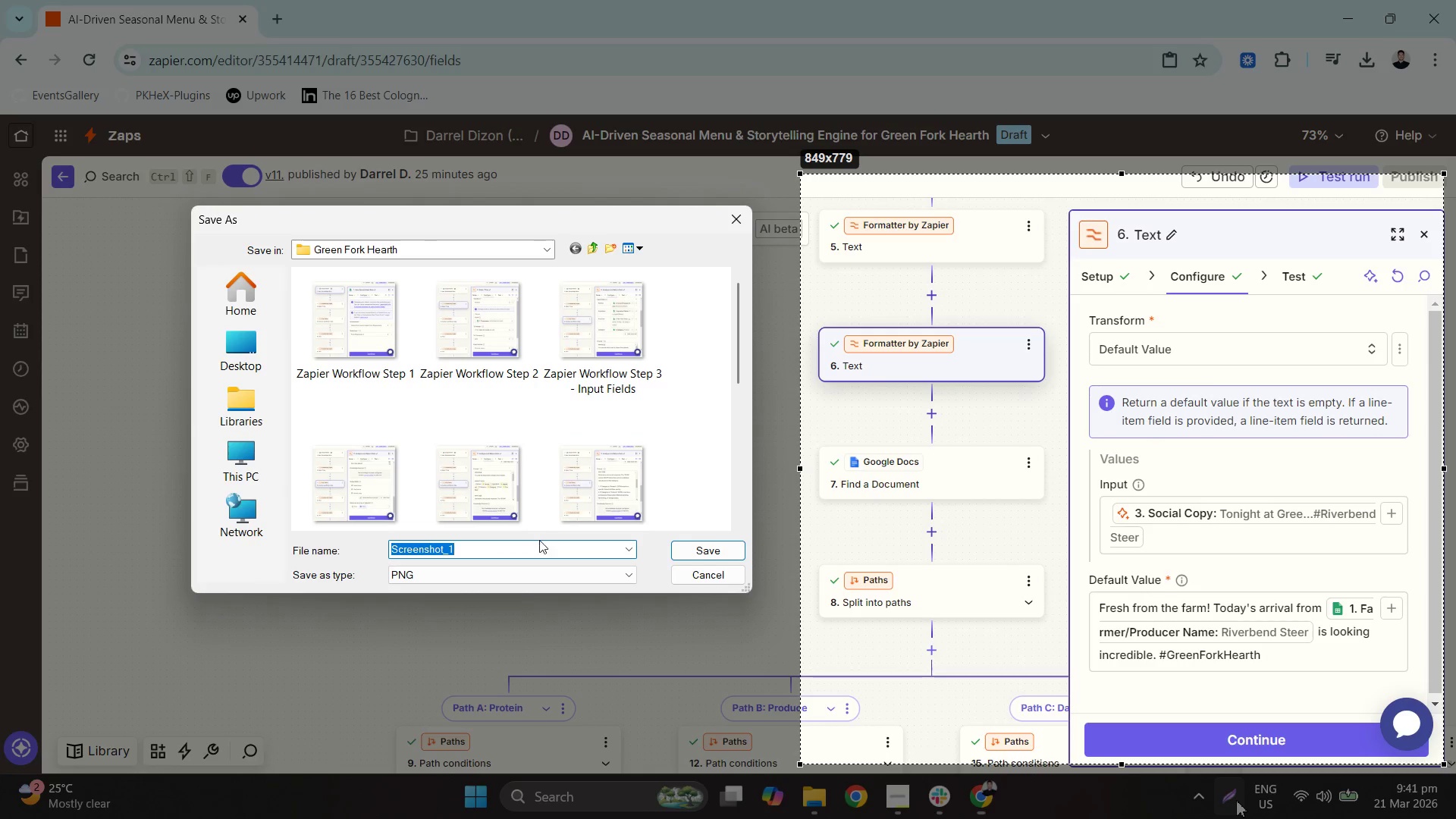 
scroll: coordinate [599, 435], scroll_direction: down, amount: 4.0
 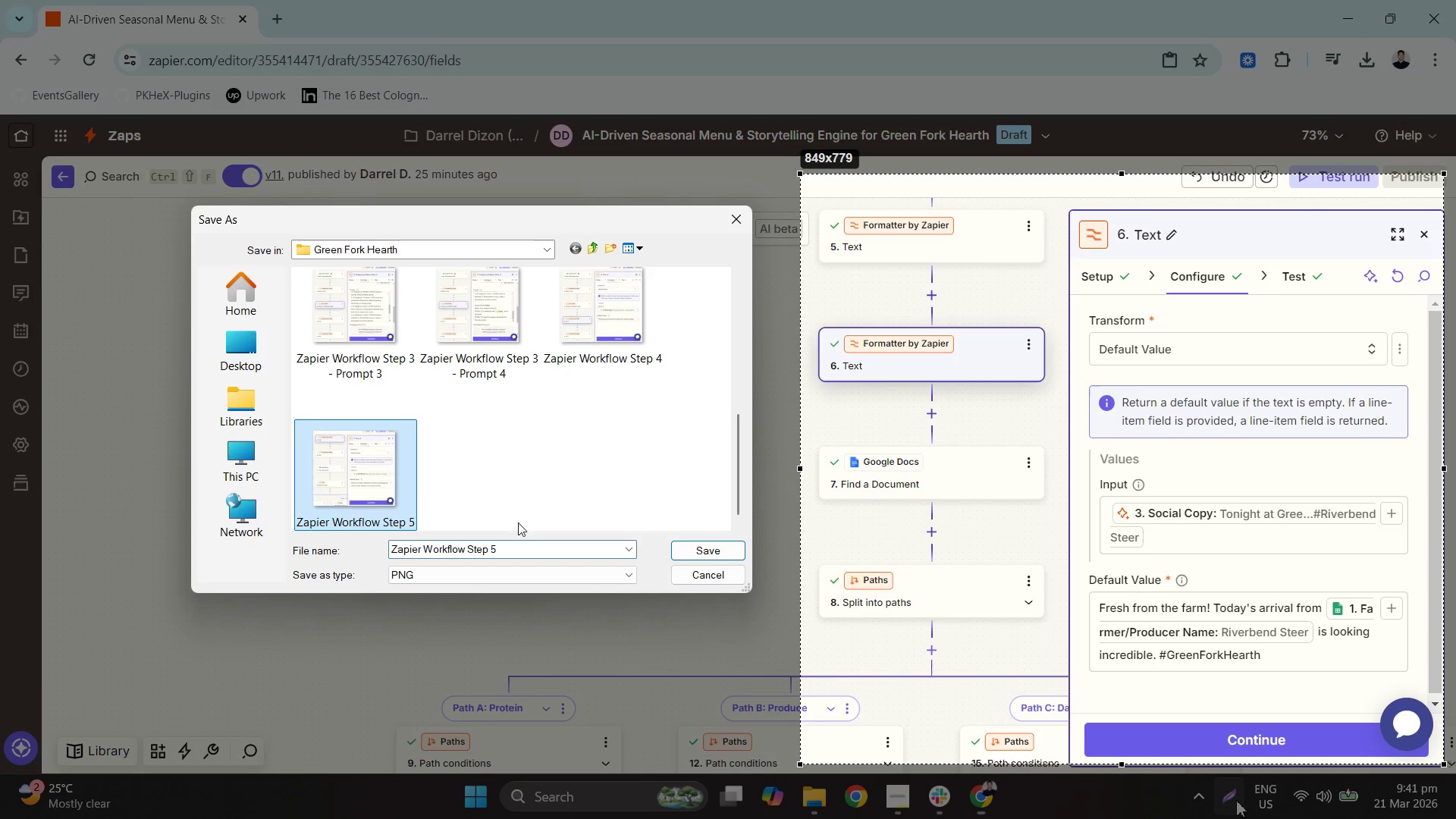 
left_click([540, 544])
 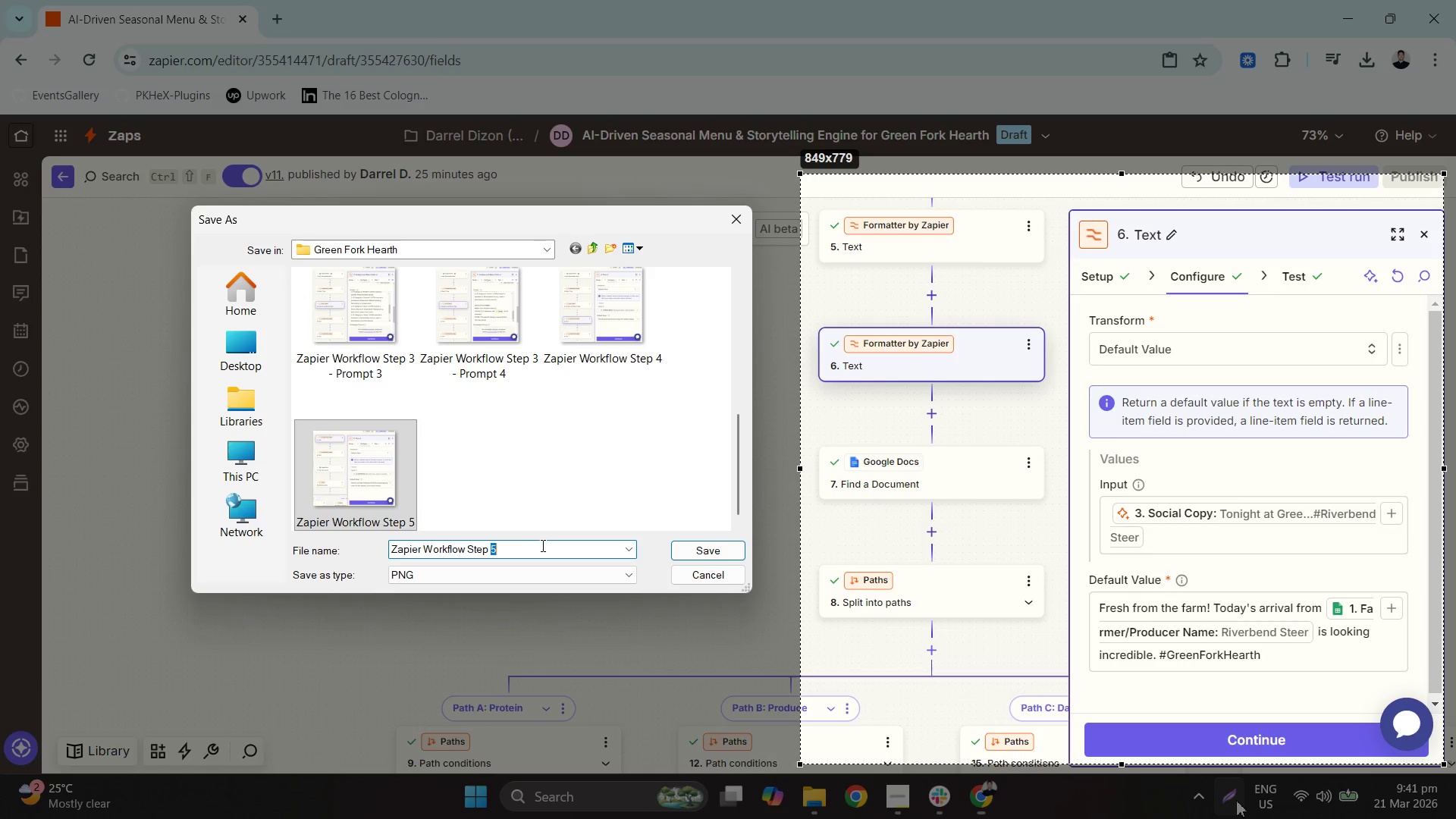 
key(Backspace)
 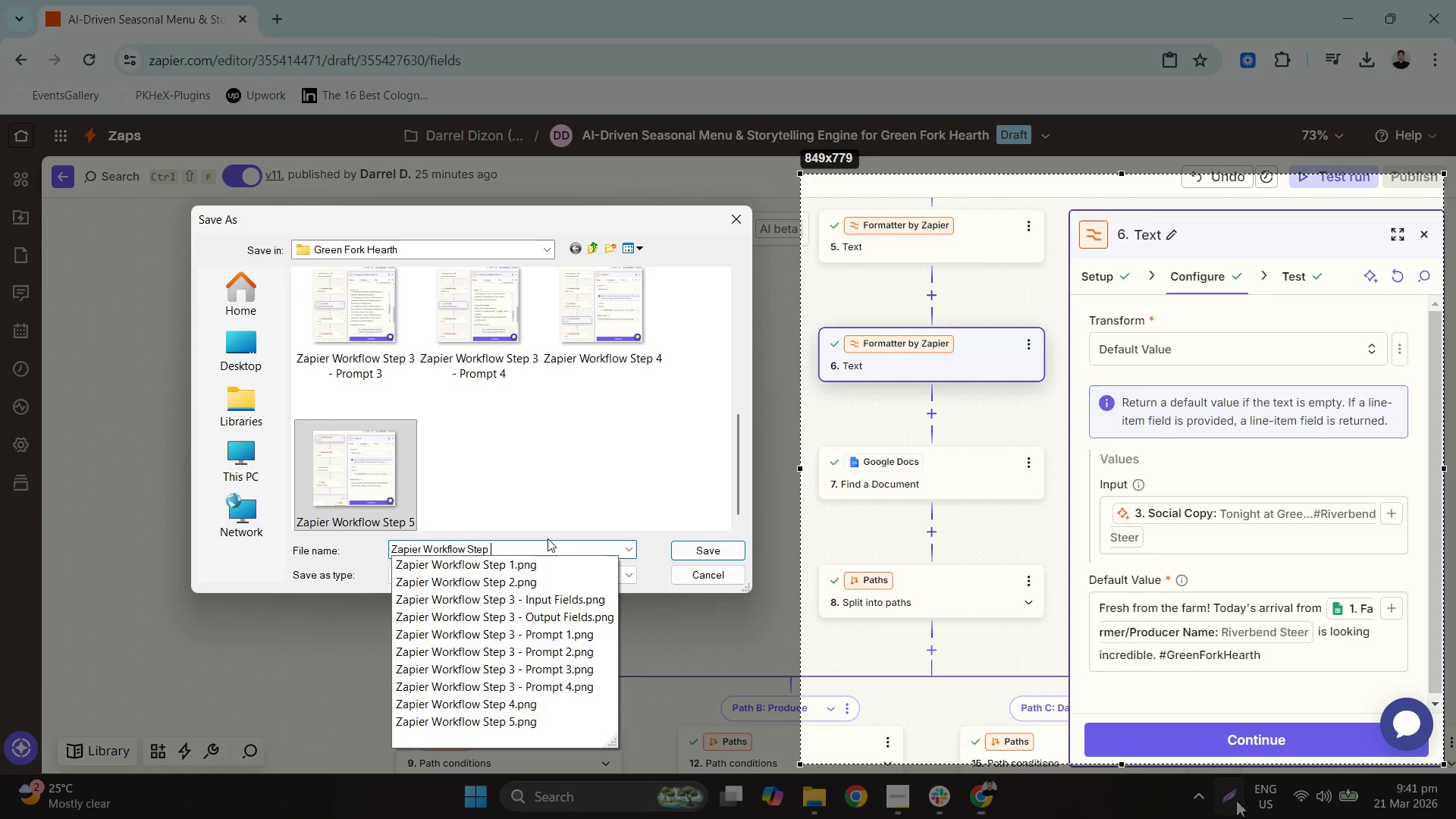 
key(Numpad6)
 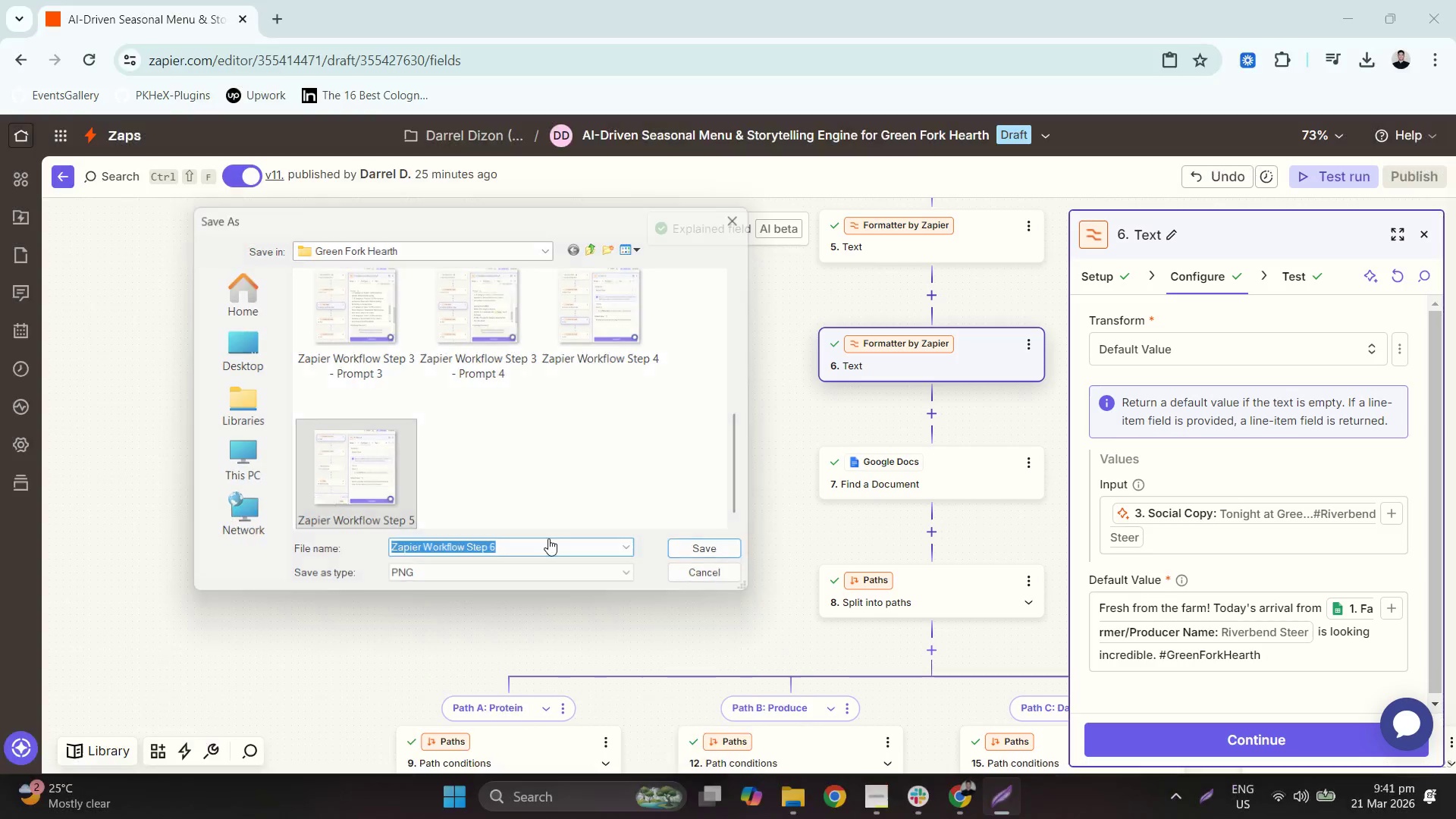 
key(NumpadEnter)
 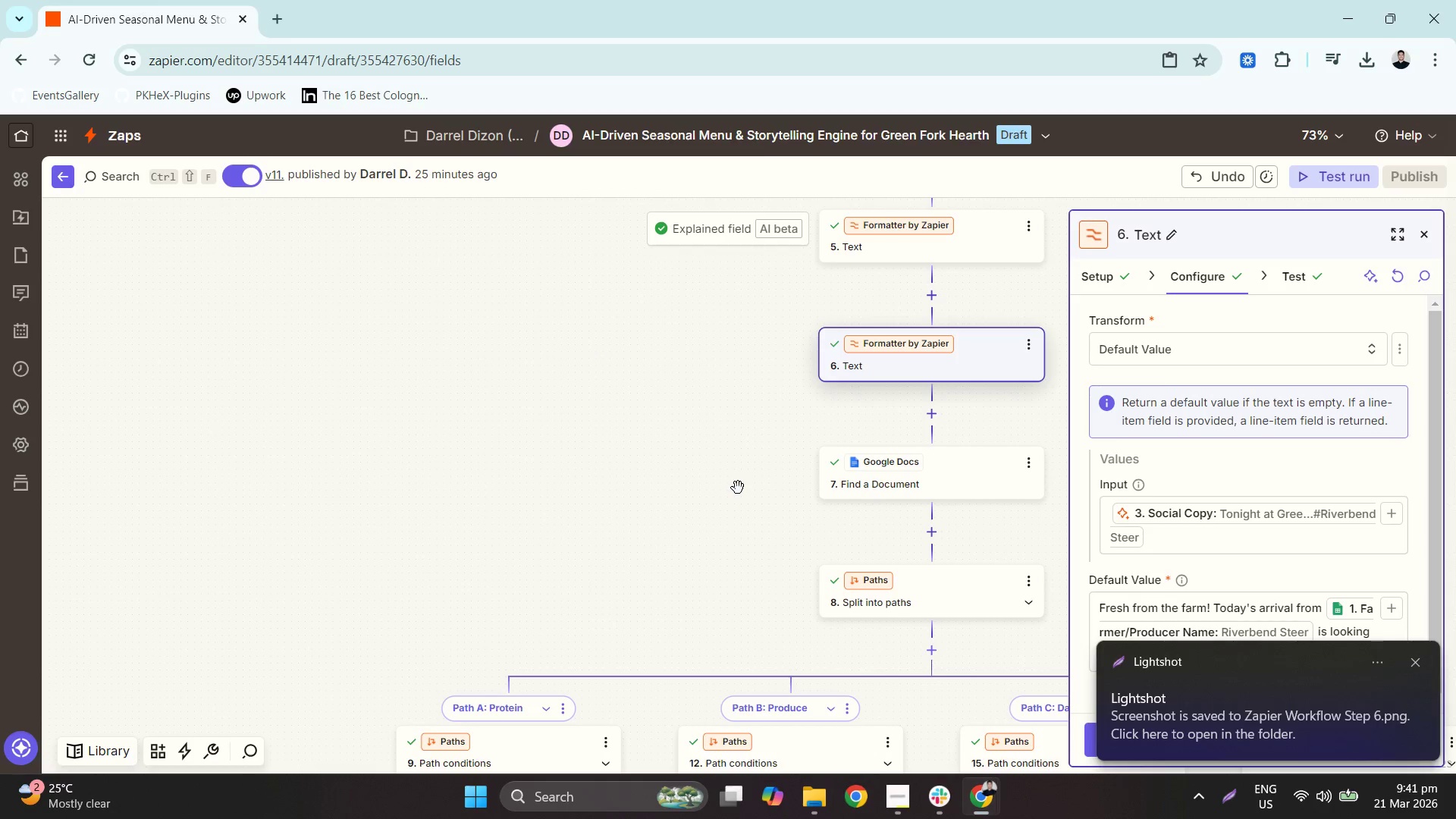 
scroll: coordinate [743, 485], scroll_direction: down, amount: 5.0
 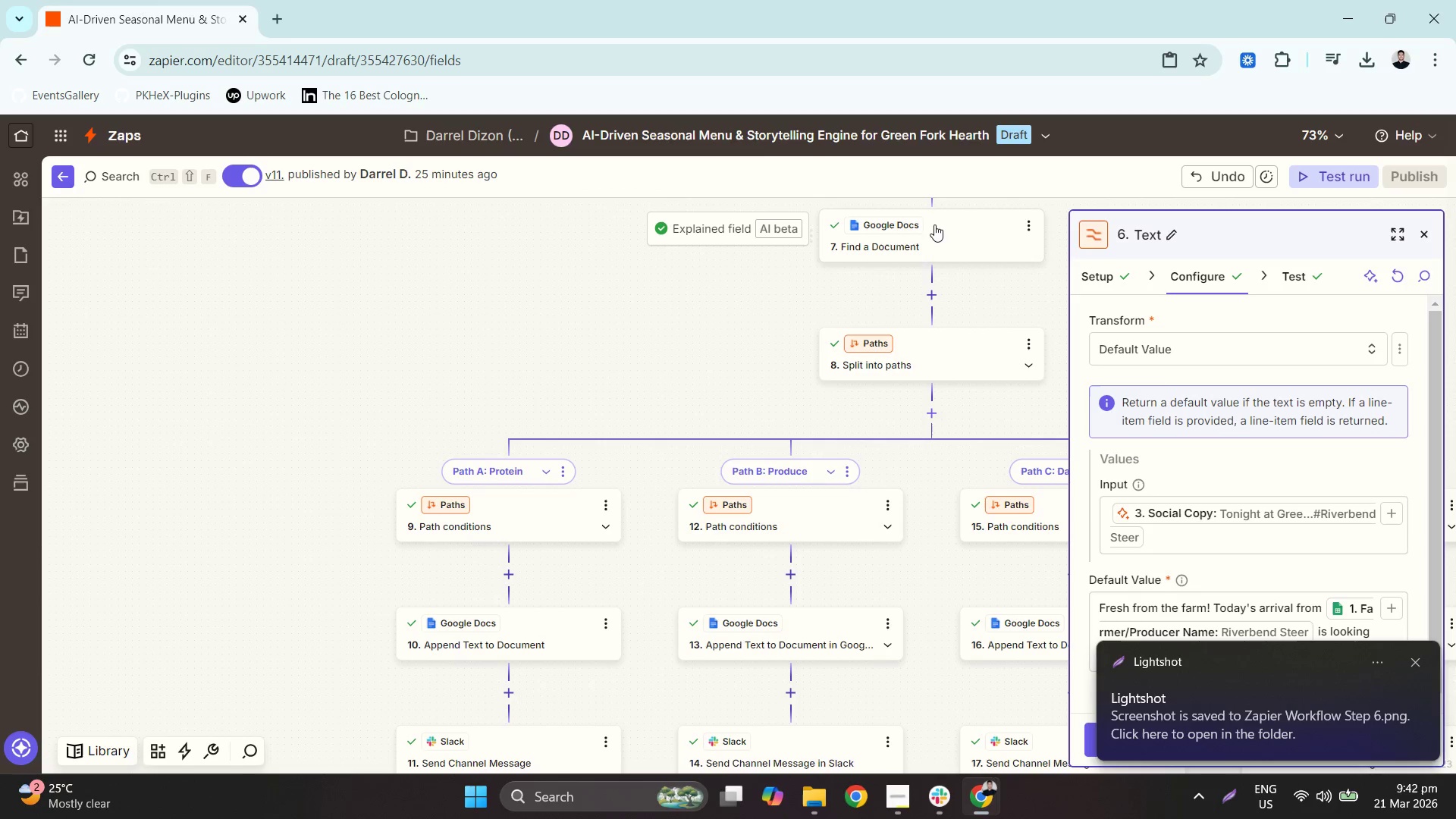 
left_click([940, 254])
 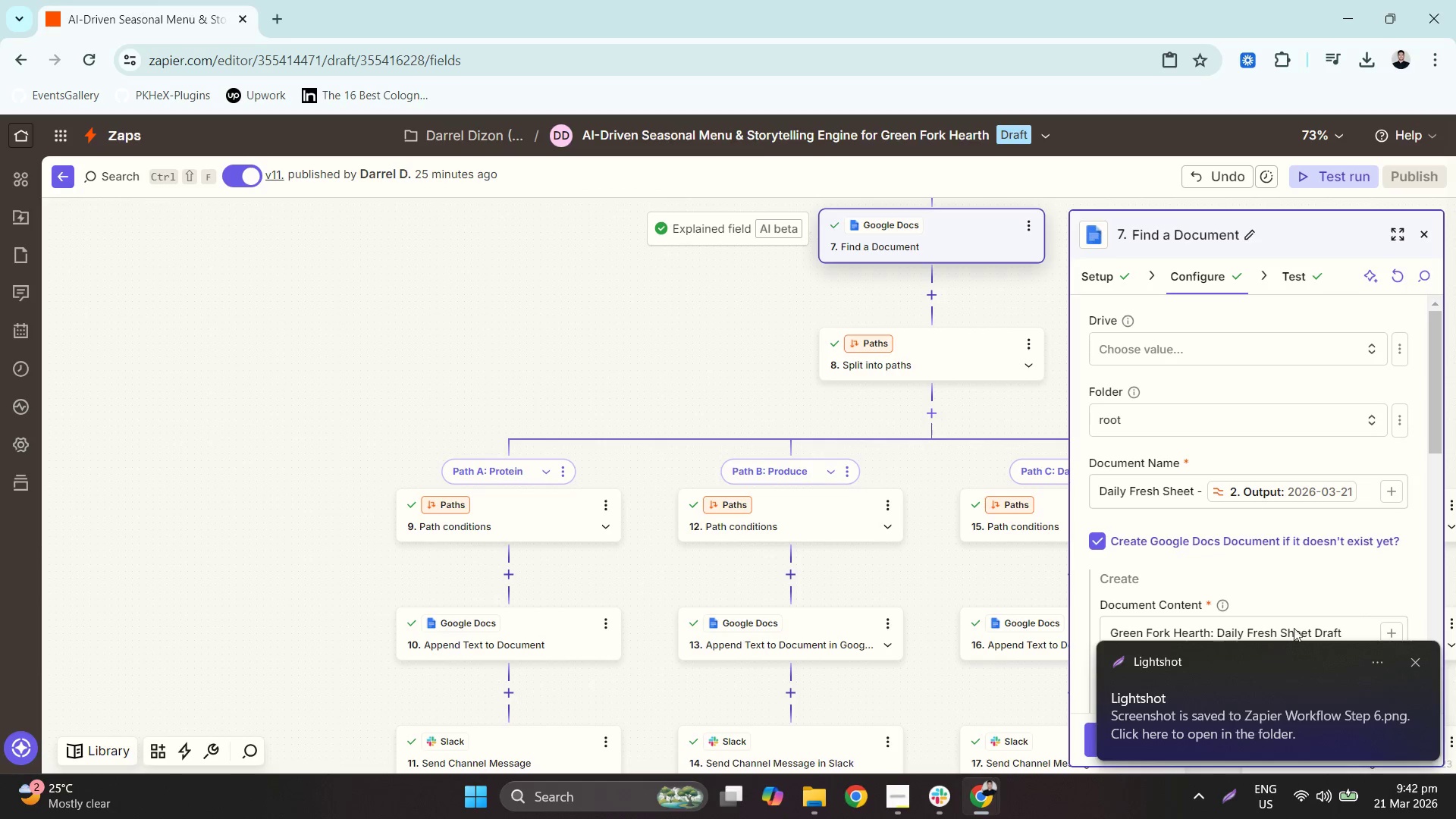 
left_click([1414, 659])
 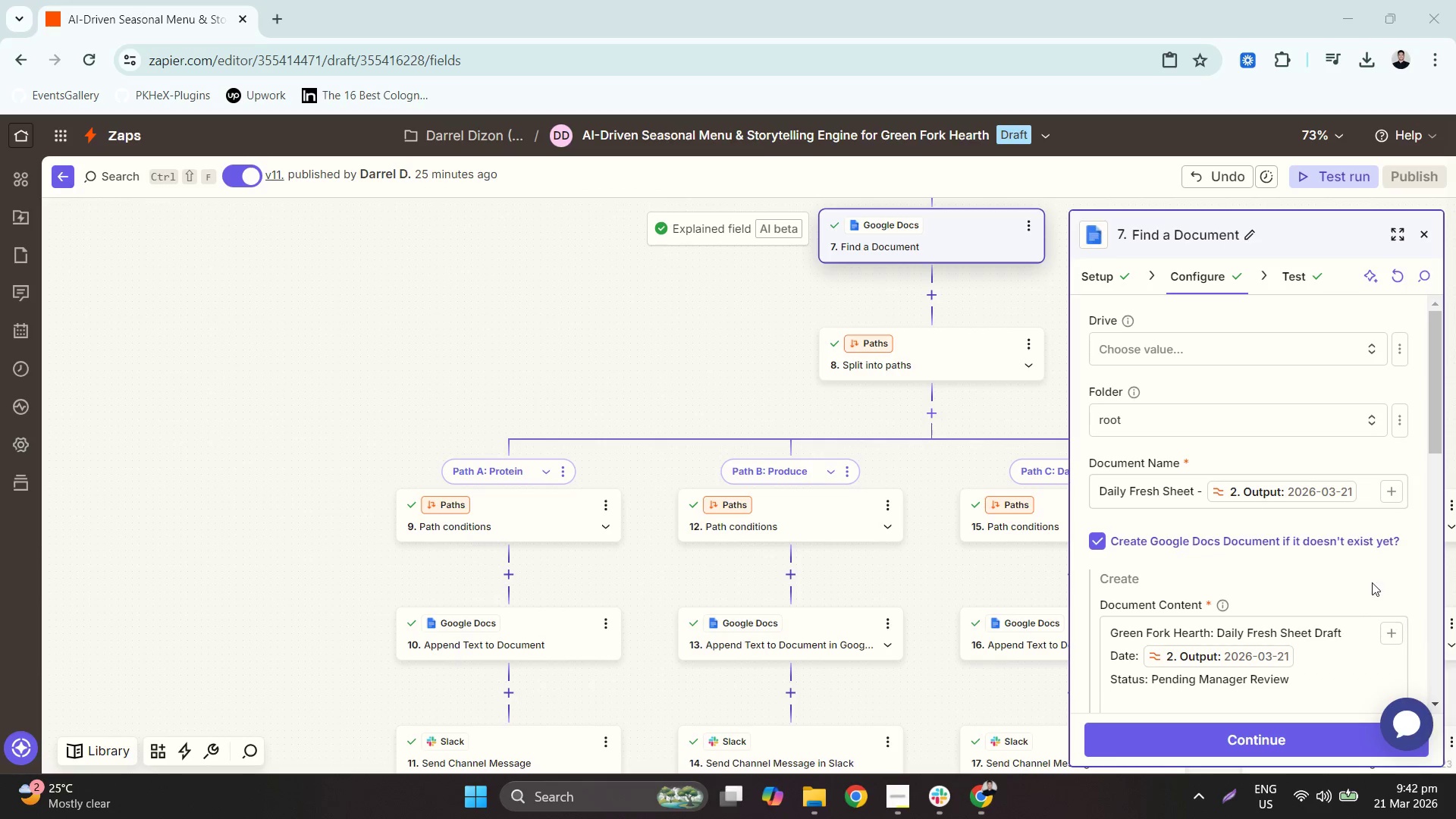 
scroll: coordinate [1363, 569], scroll_direction: down, amount: 2.0
 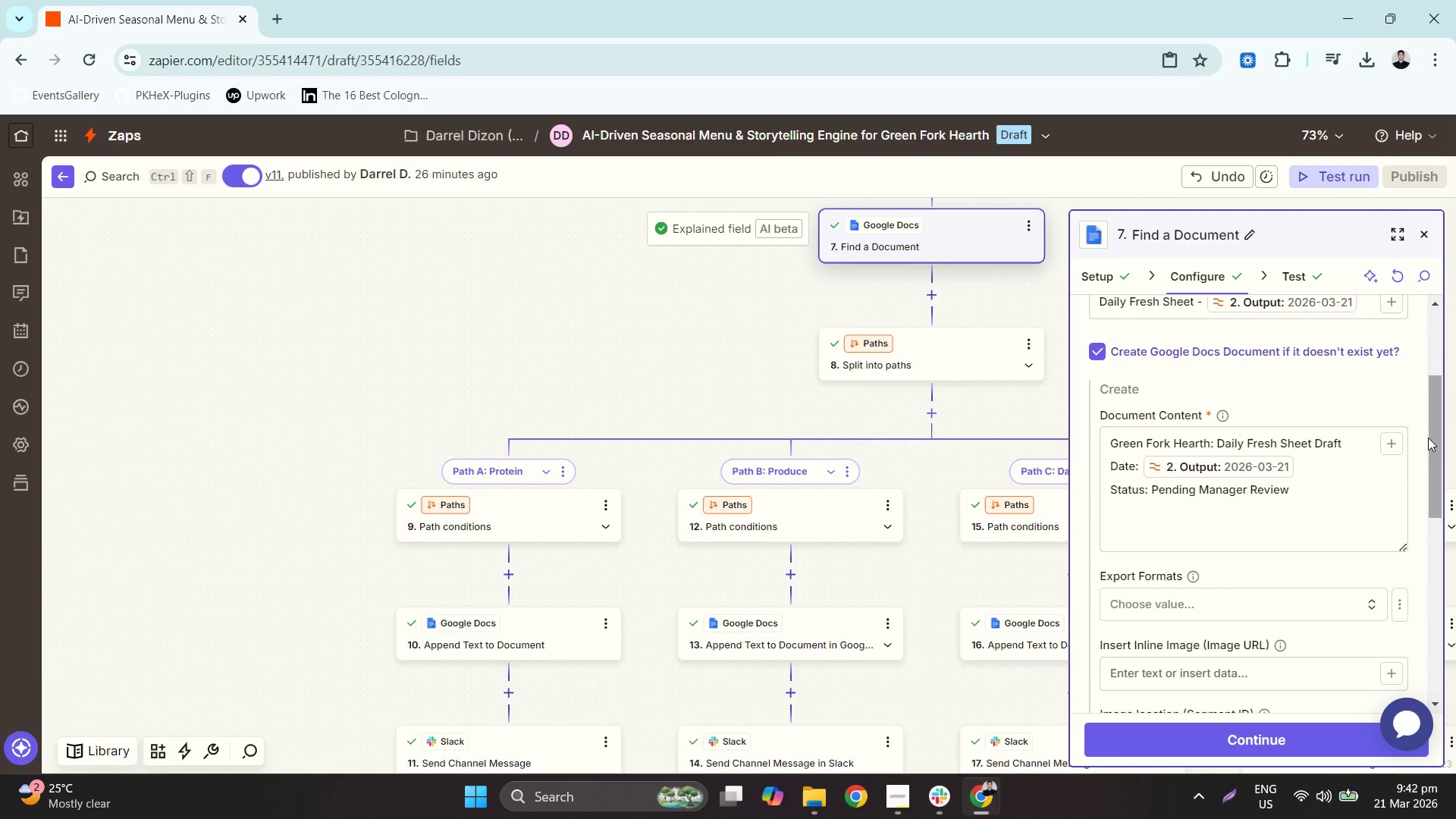 
left_click_drag(start_coordinate=[1430, 431], to_coordinate=[1439, 416])
 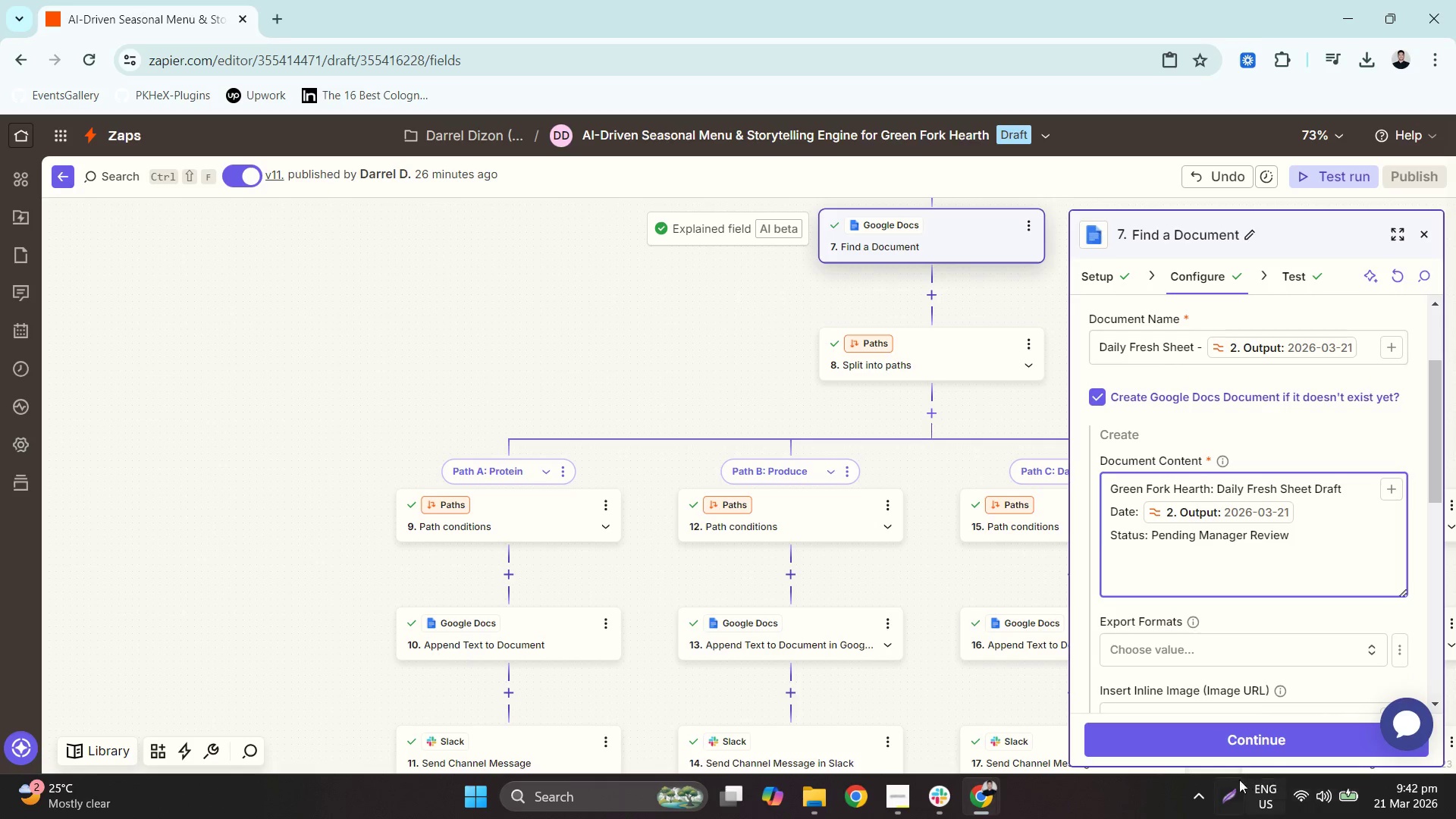 
left_click([1227, 783])
 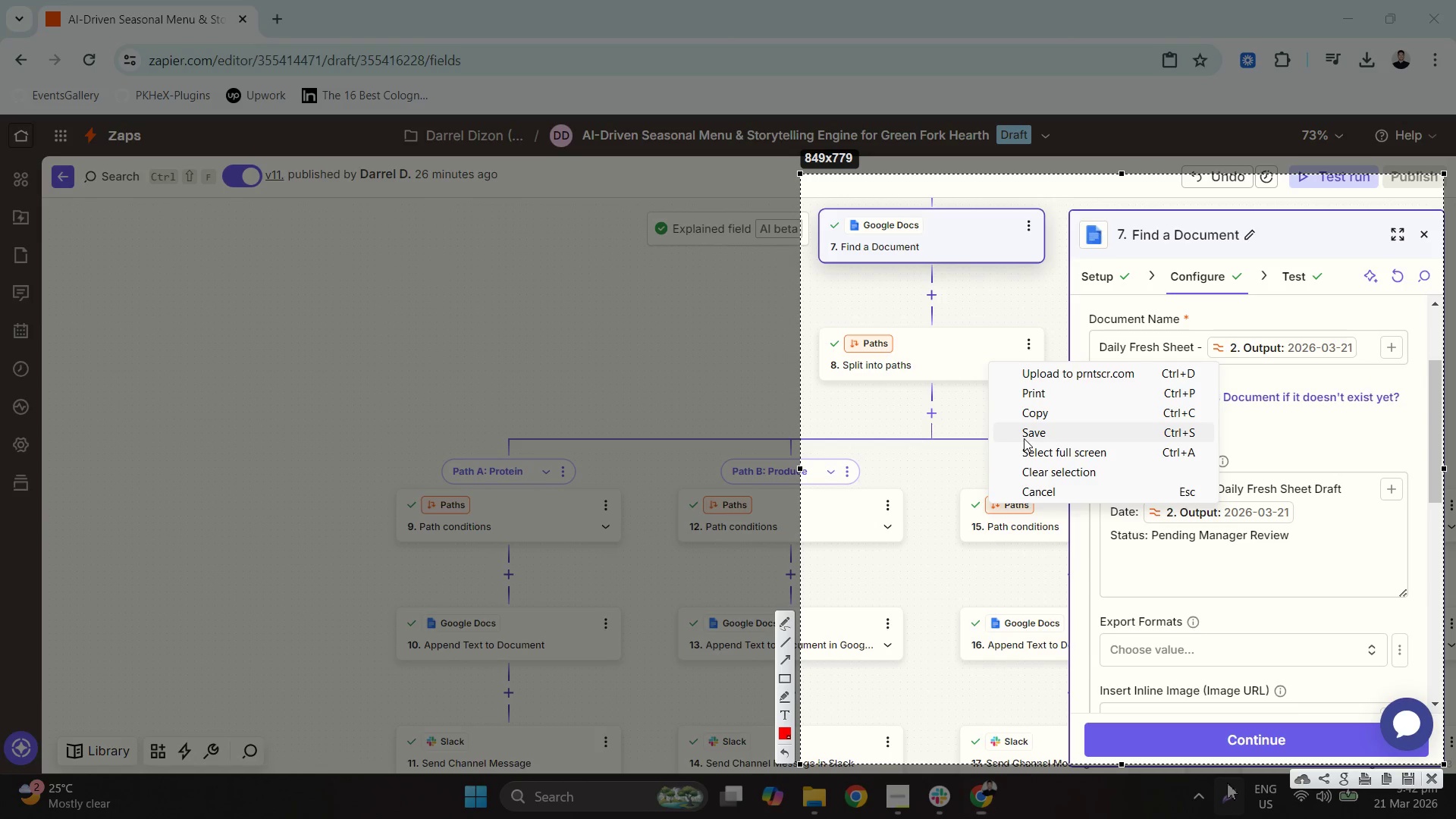 
left_click([1035, 440])
 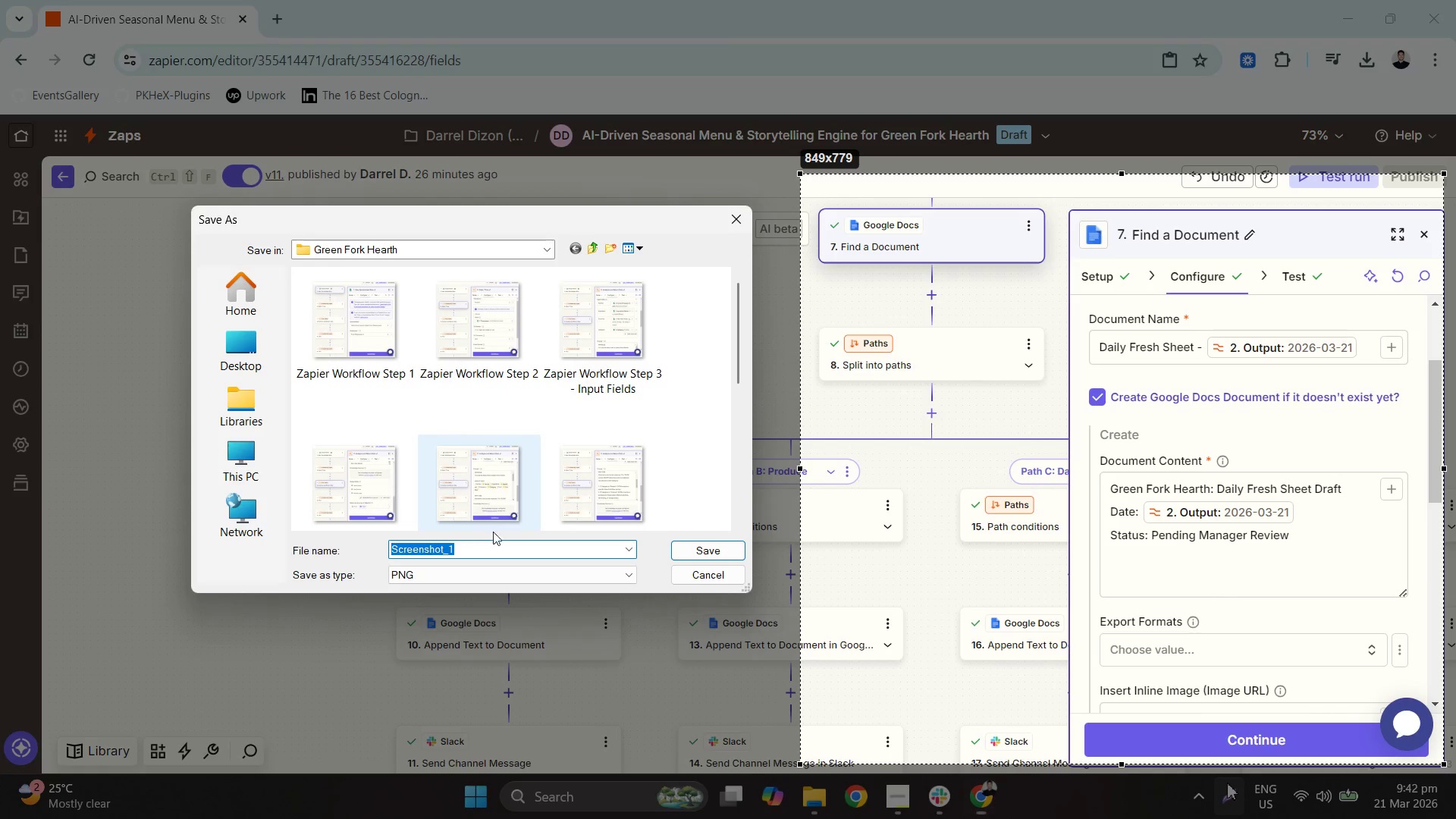 
left_click([501, 499])
 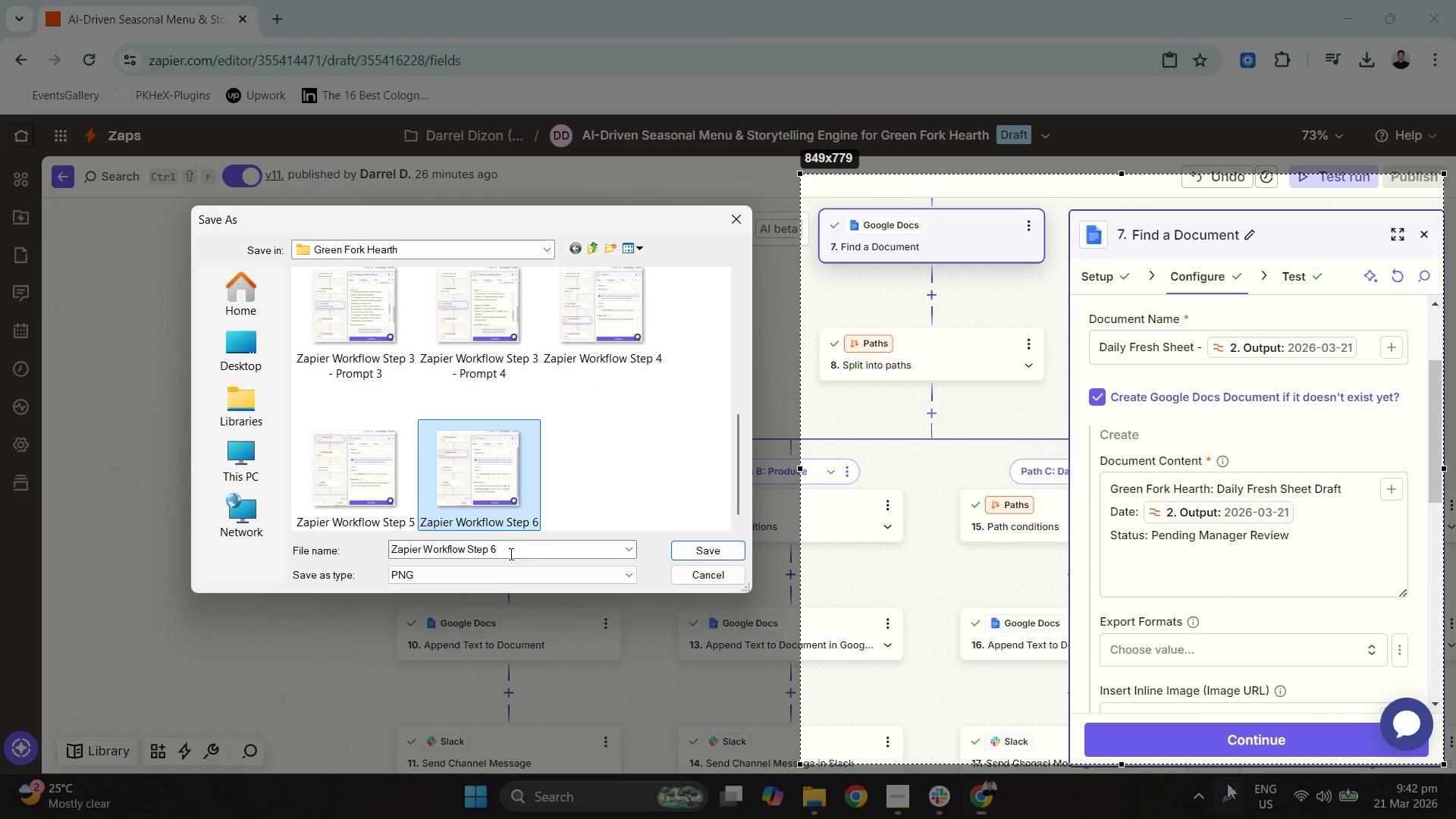 
scroll: coordinate [550, 476], scroll_direction: down, amount: 4.0
 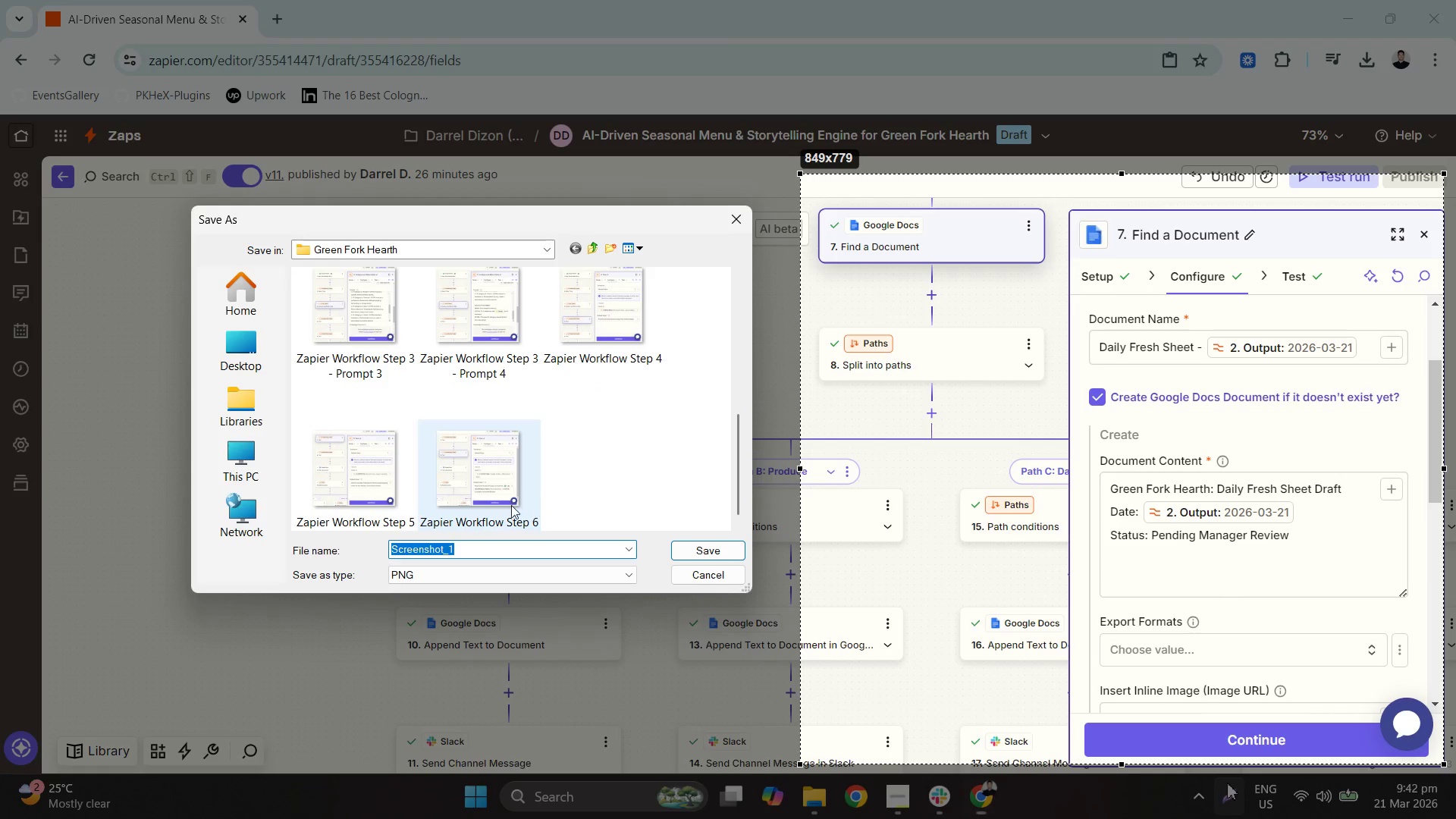 
left_click([516, 547])
 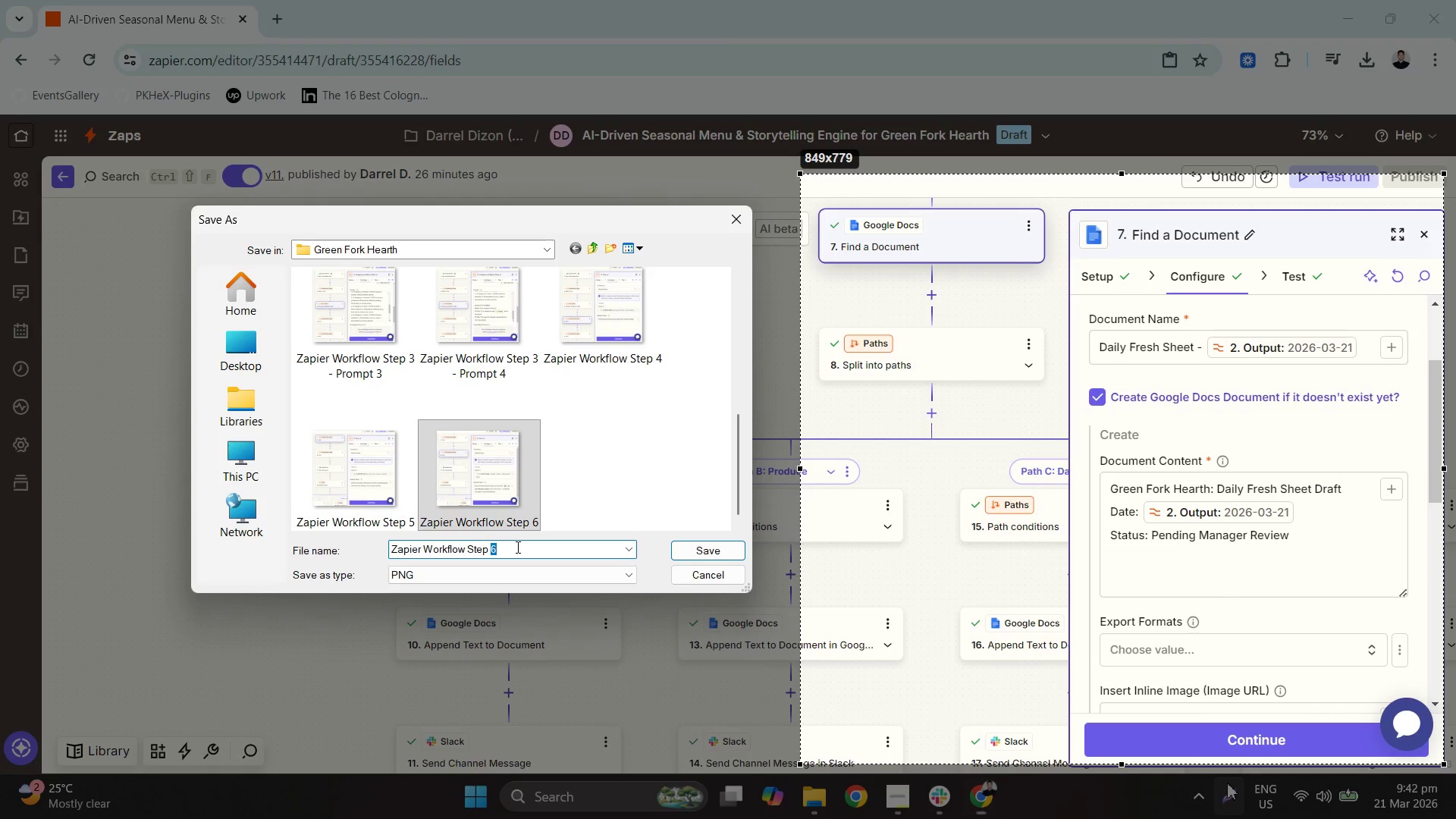 
key(Numpad7)
 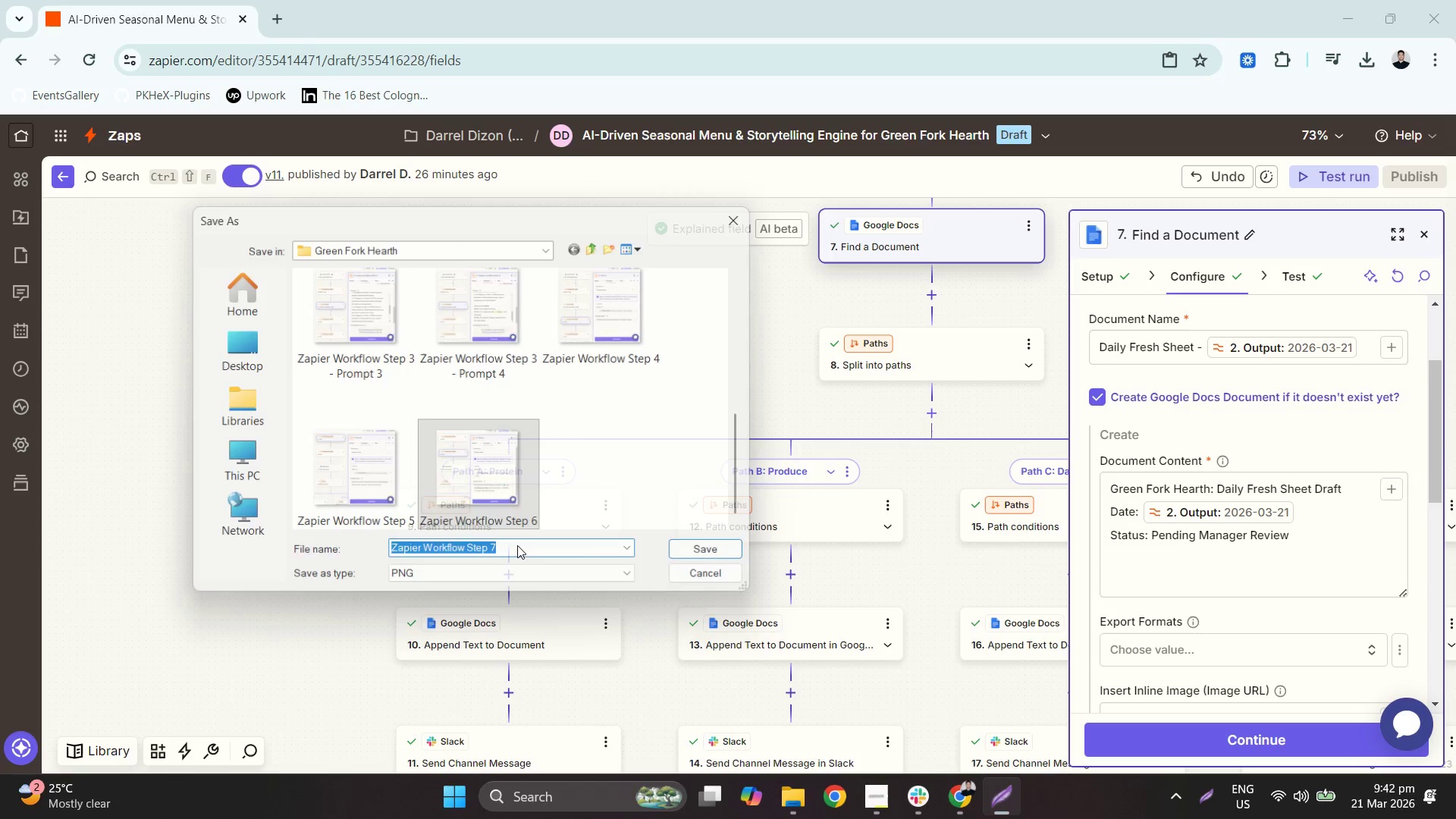 
key(NumpadEnter)
 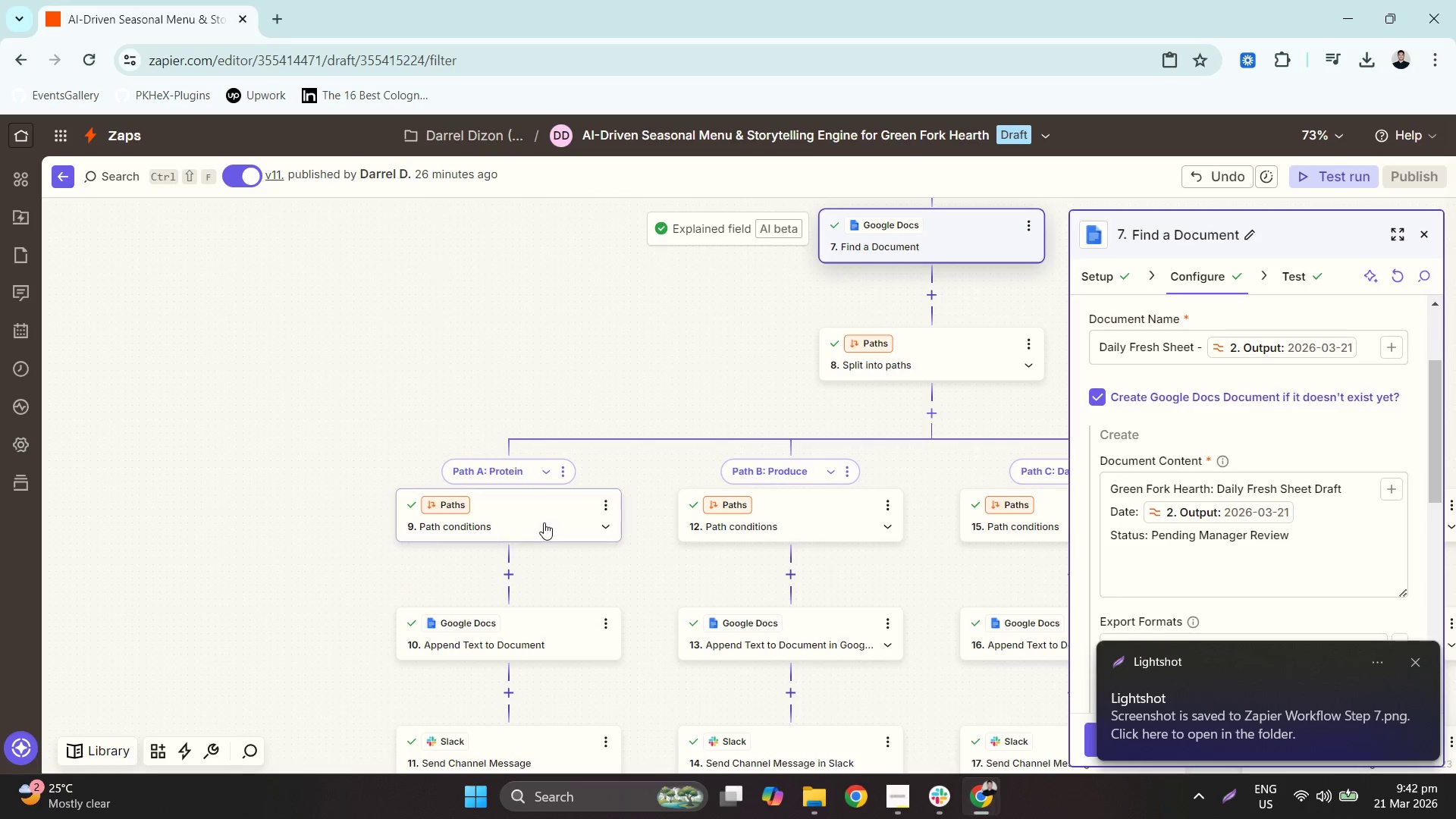 
scroll: coordinate [564, 500], scroll_direction: down, amount: 2.0
 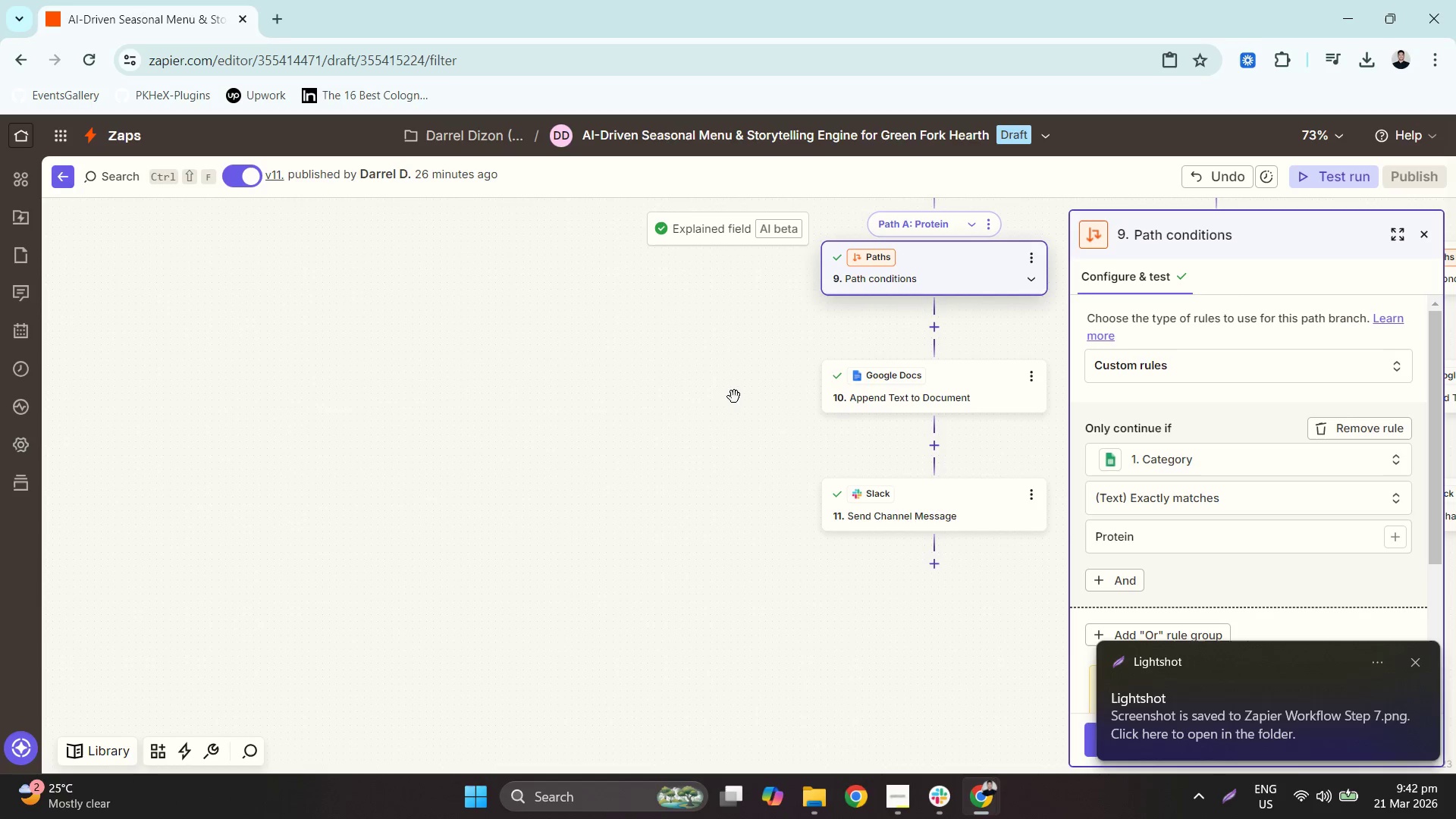 
left_click([1419, 670])
 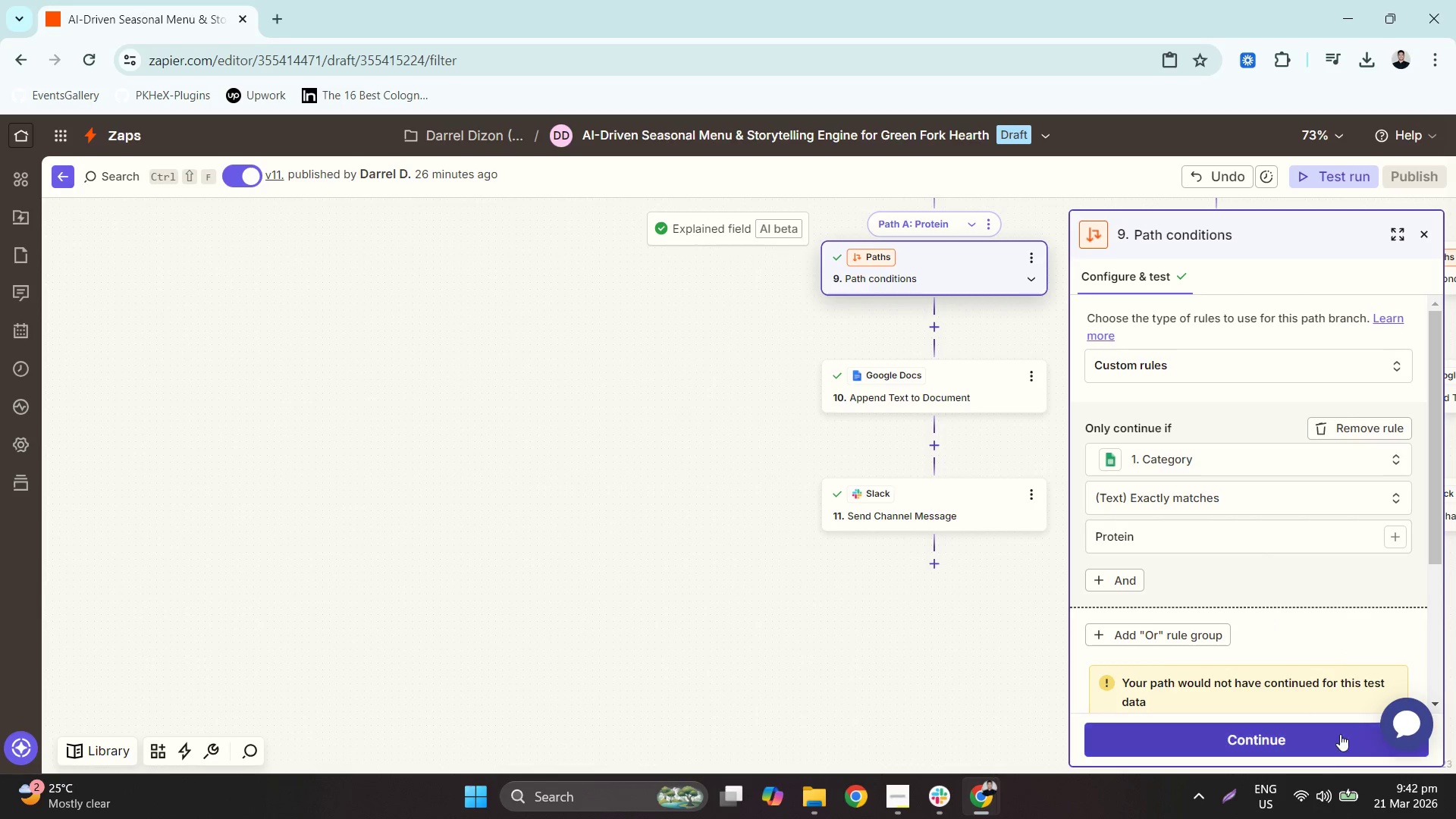 
left_click([1230, 799])
 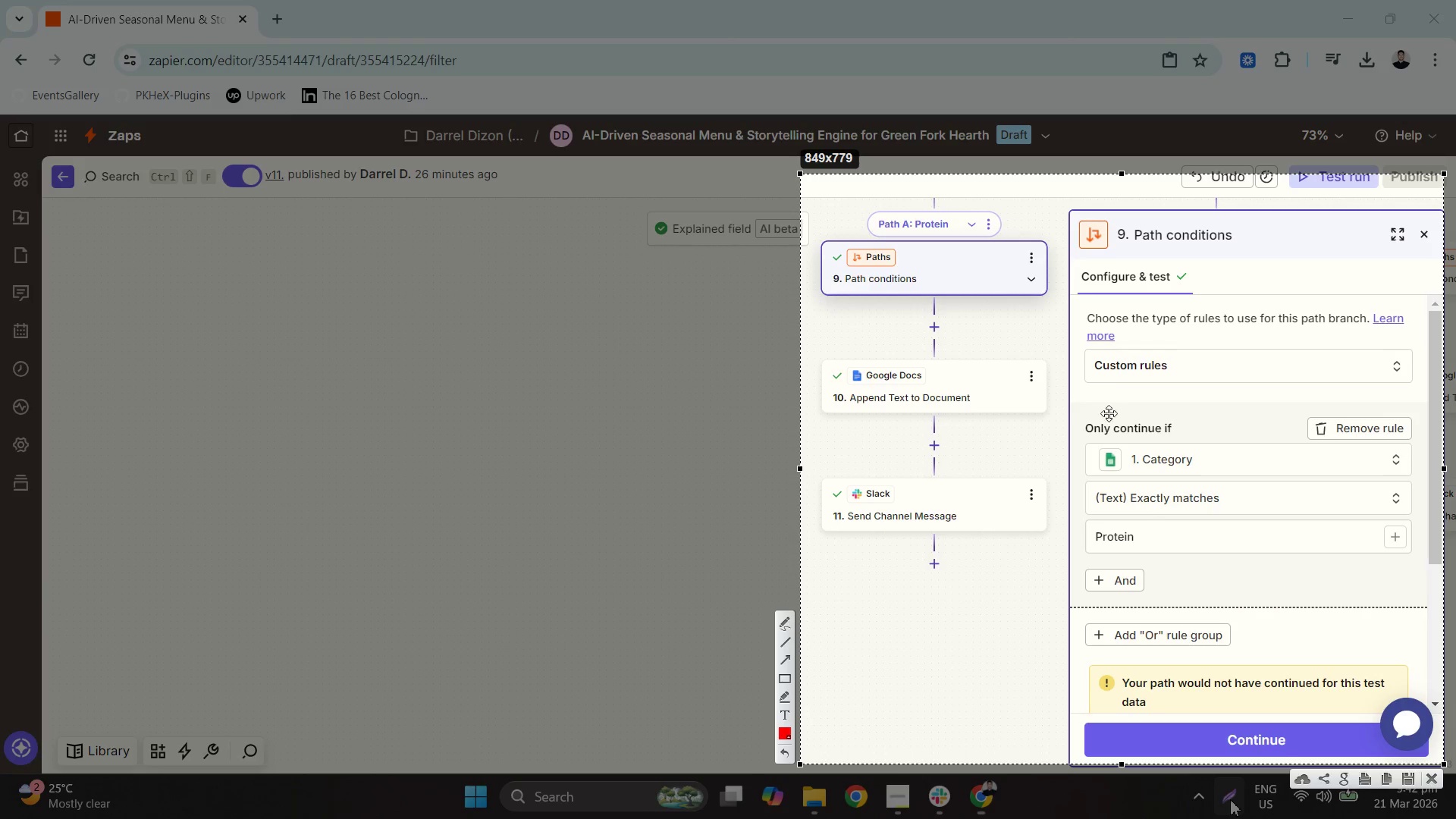 
right_click([1107, 384])
 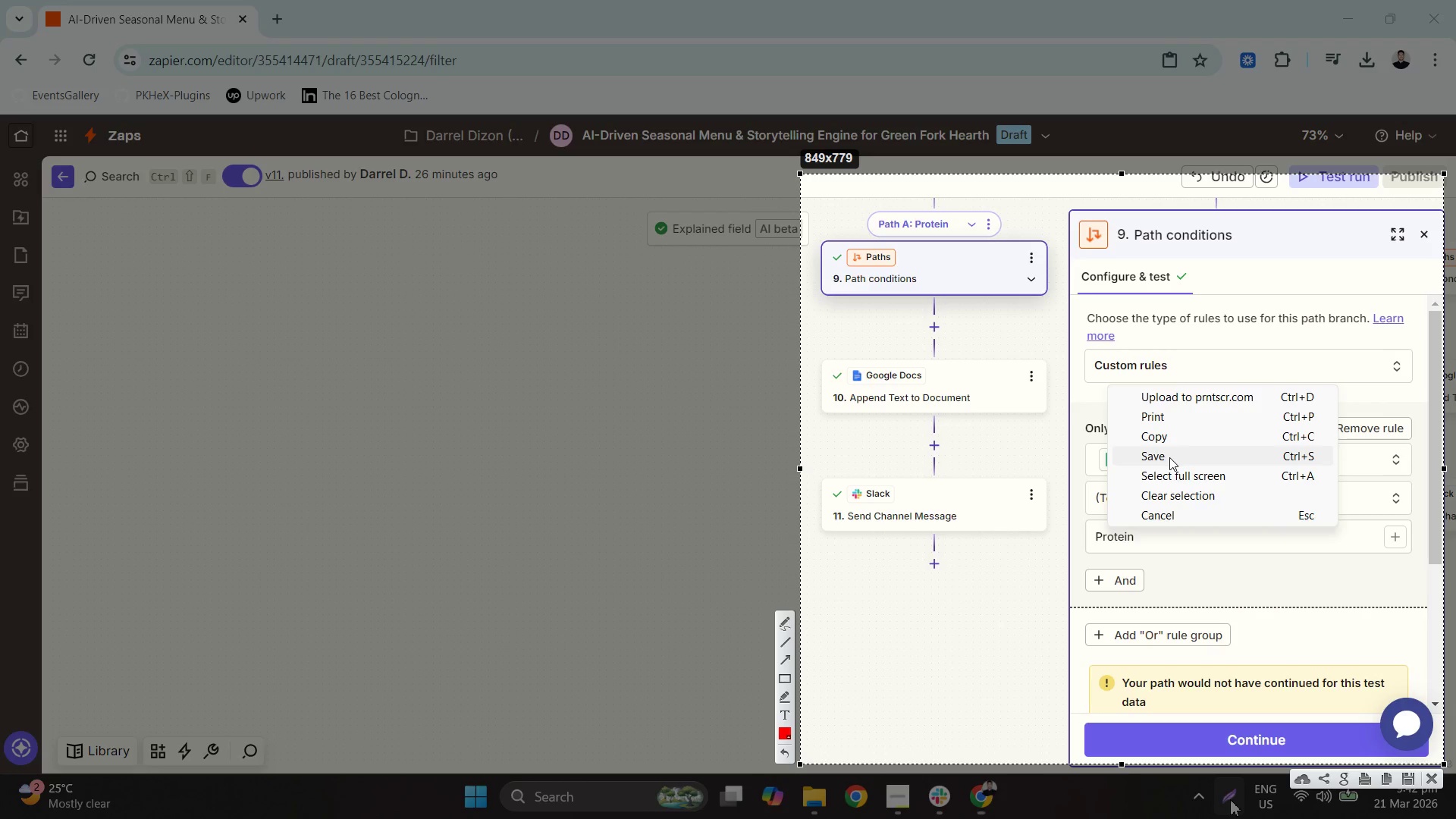 
left_click([1169, 457])
 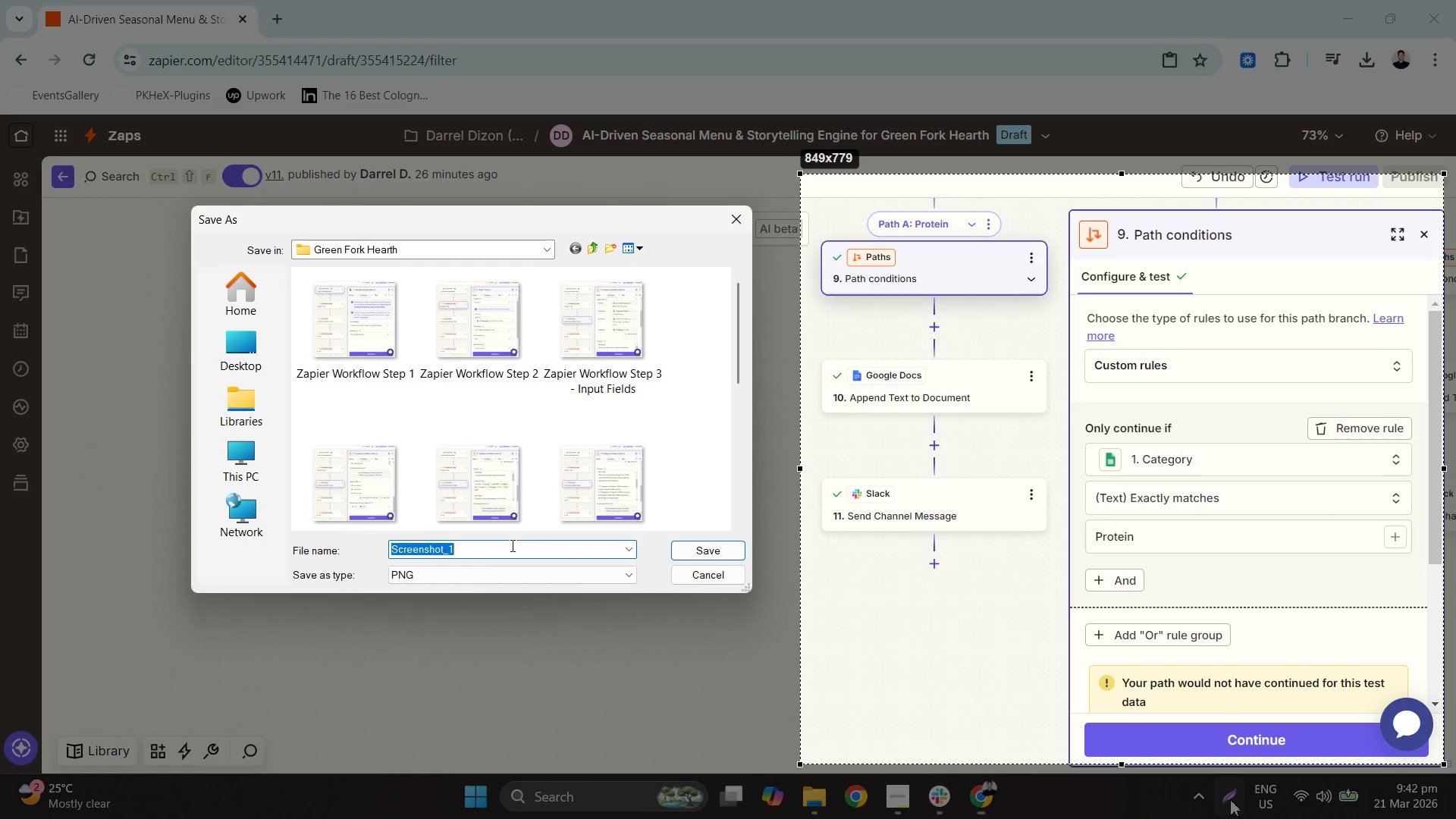 
scroll: coordinate [592, 469], scroll_direction: down, amount: 4.0
 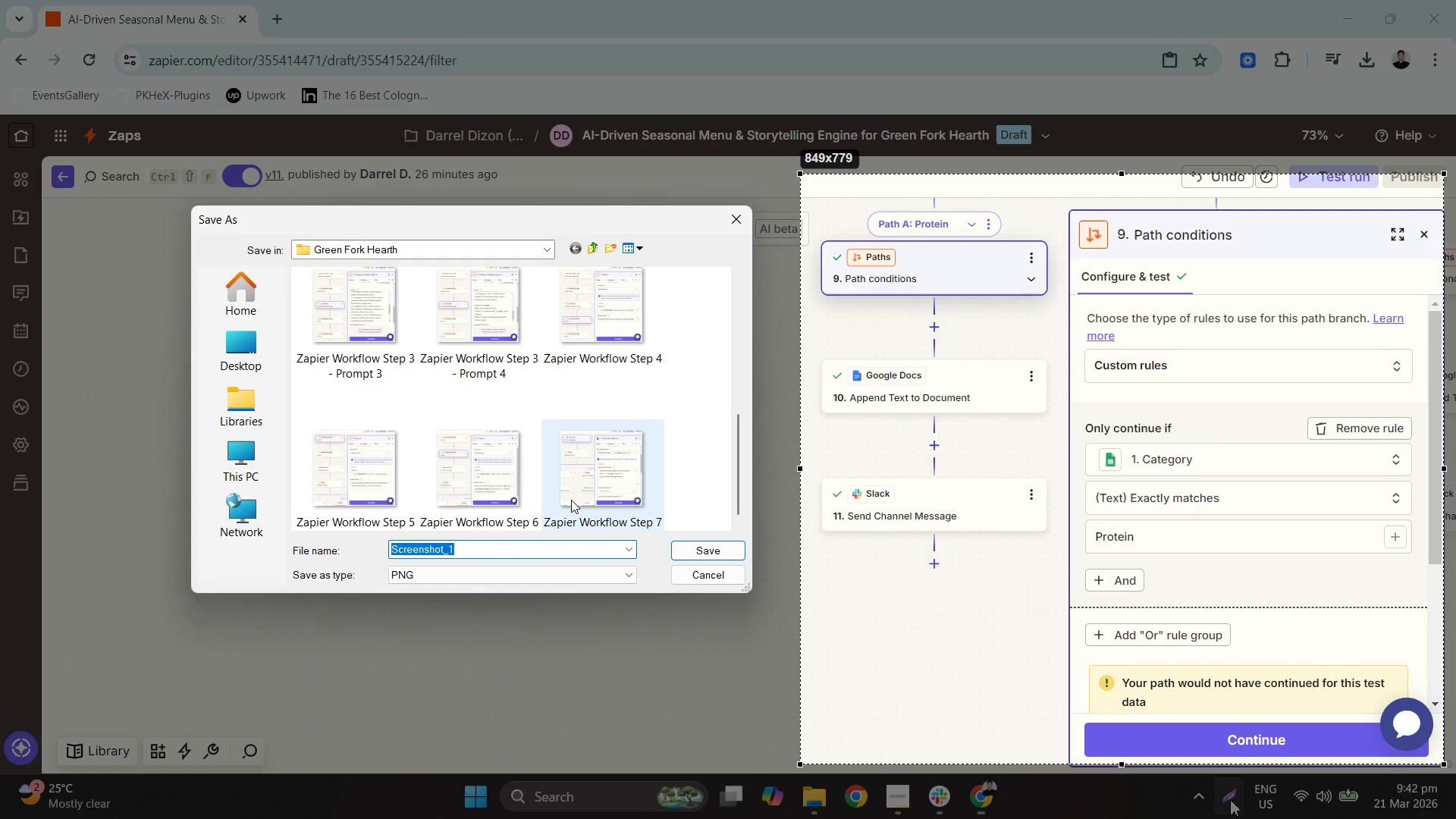 
left_click([588, 485])
 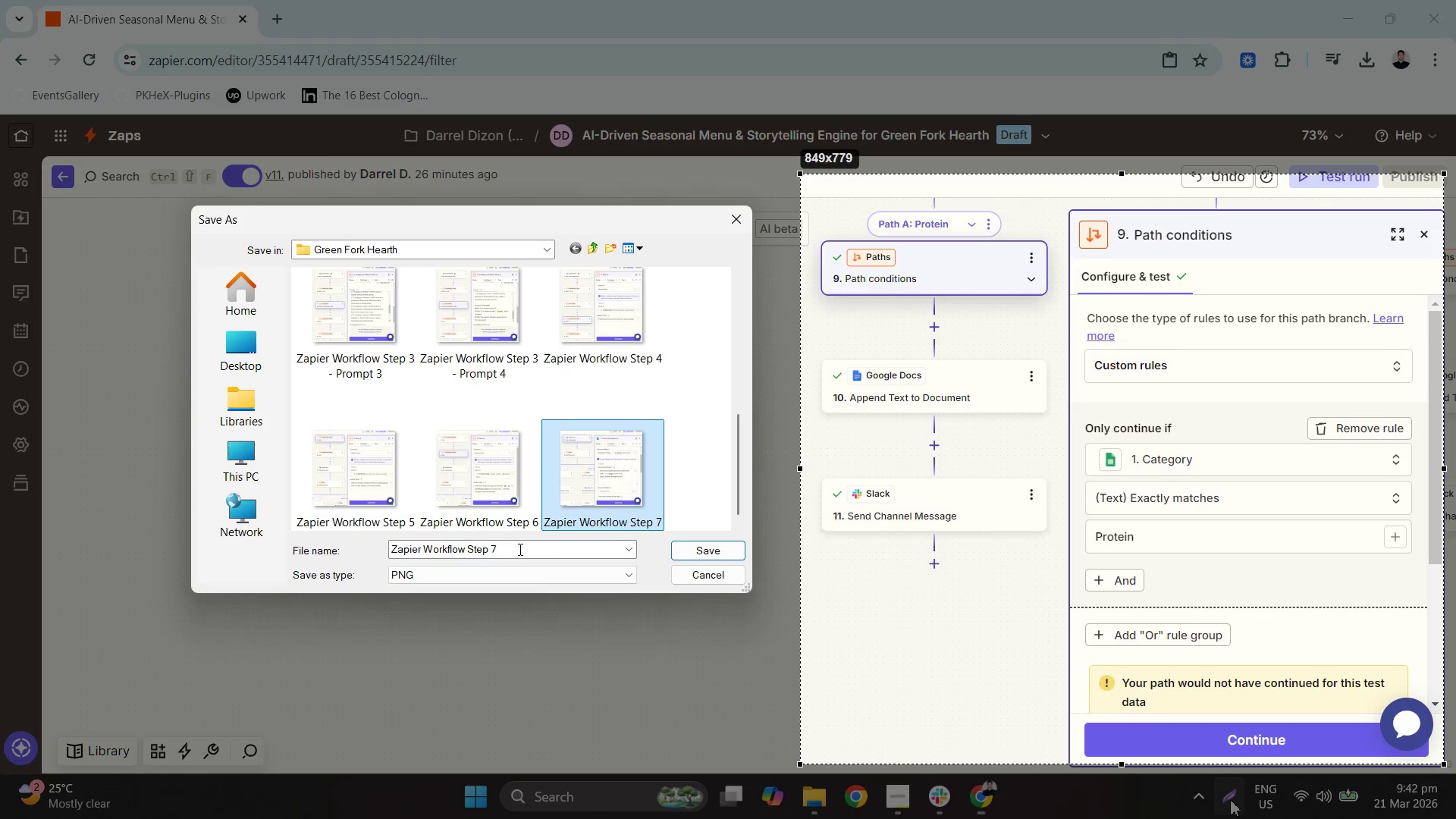 
double_click([522, 545])
 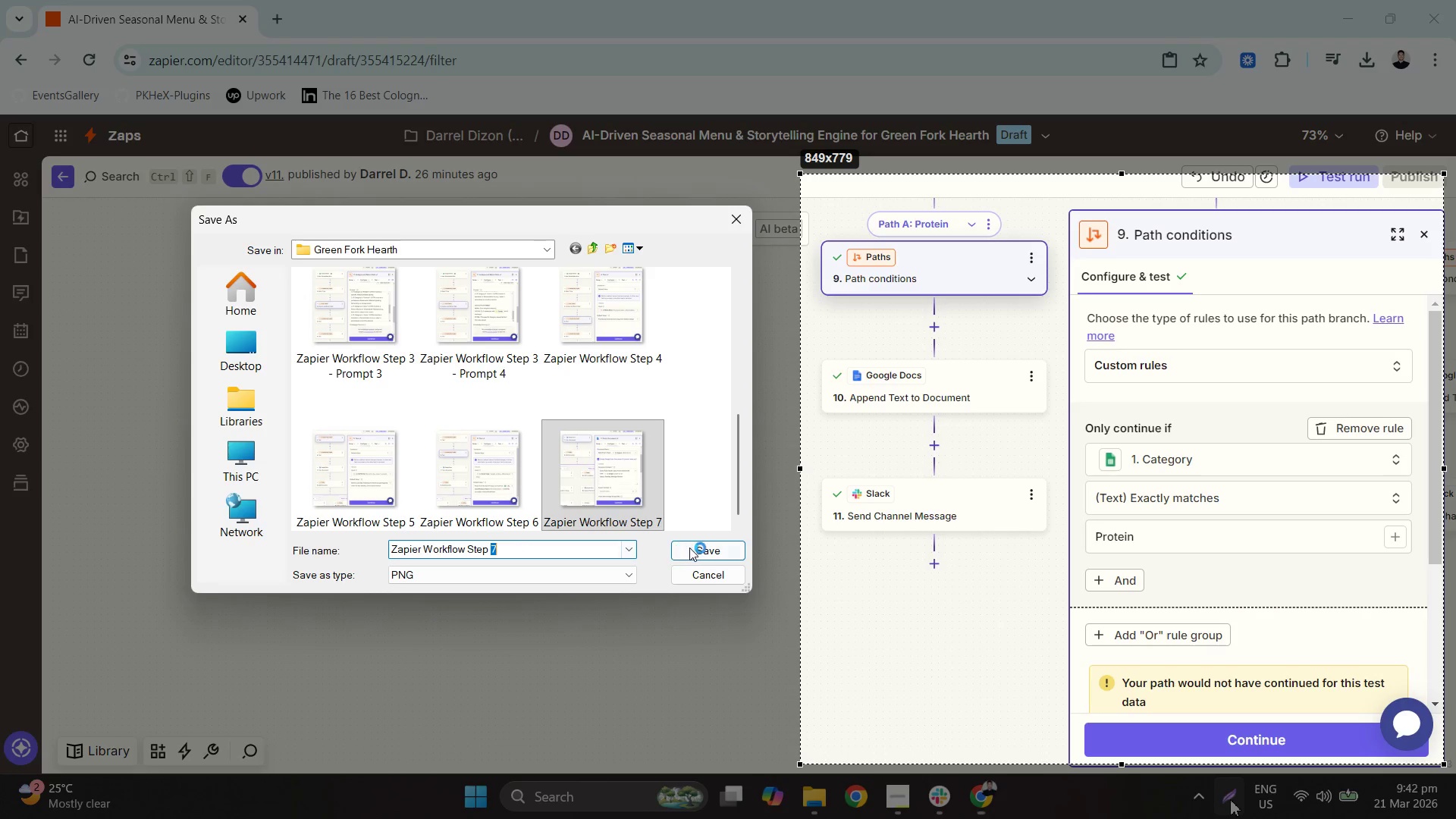 
type(9 - STep)
key(Backspace)
key(Backspace)
key(Backspace)
type(teo)
key(Backspace)
key(Backspace)
key(Backspace)
key(Backspace)
type(a)
key(Backspace)
type(Path a: P)
key(Backspace)
key(Backspace)
key(Backspace)
type( - Protein L)
 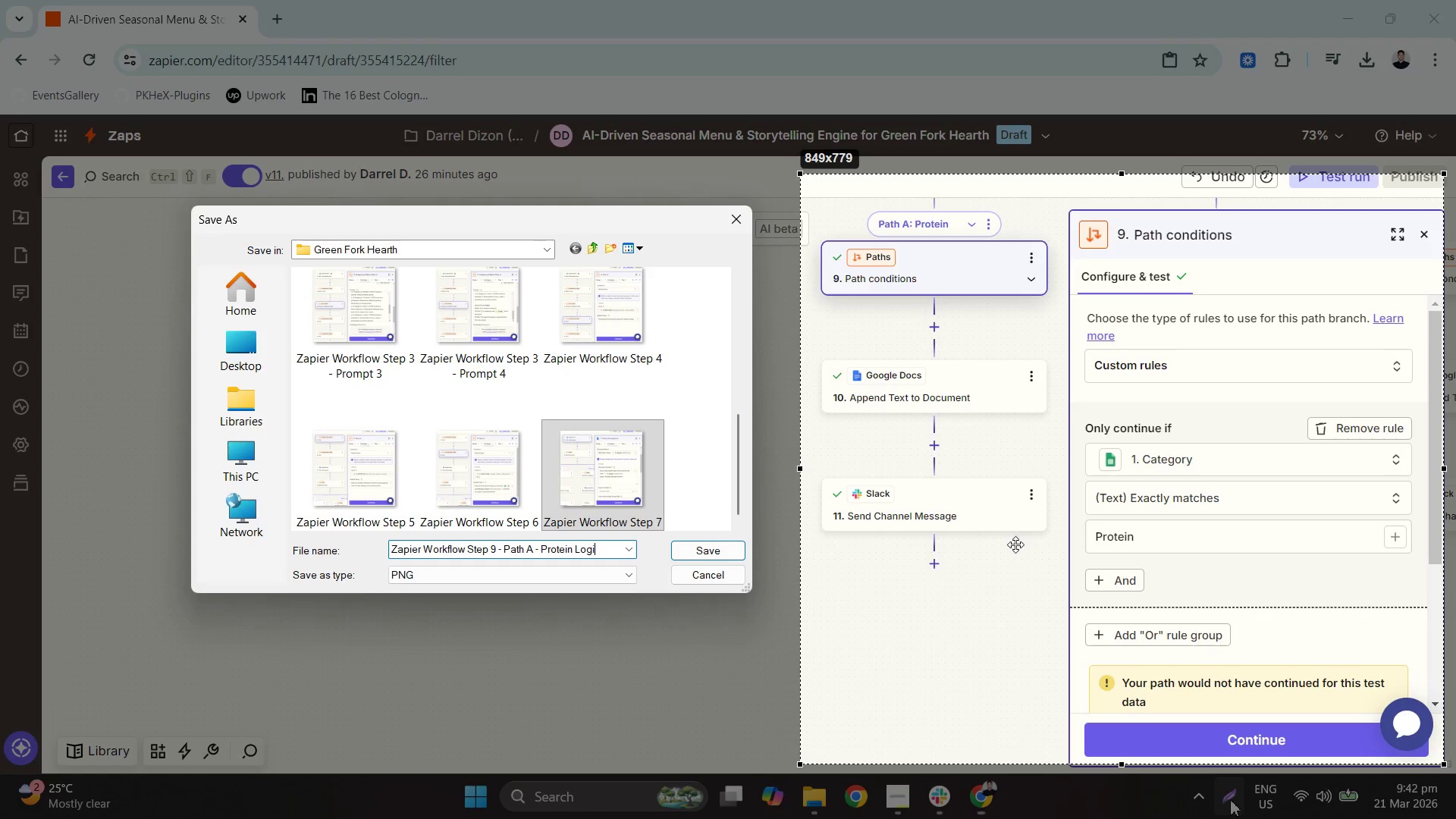 
 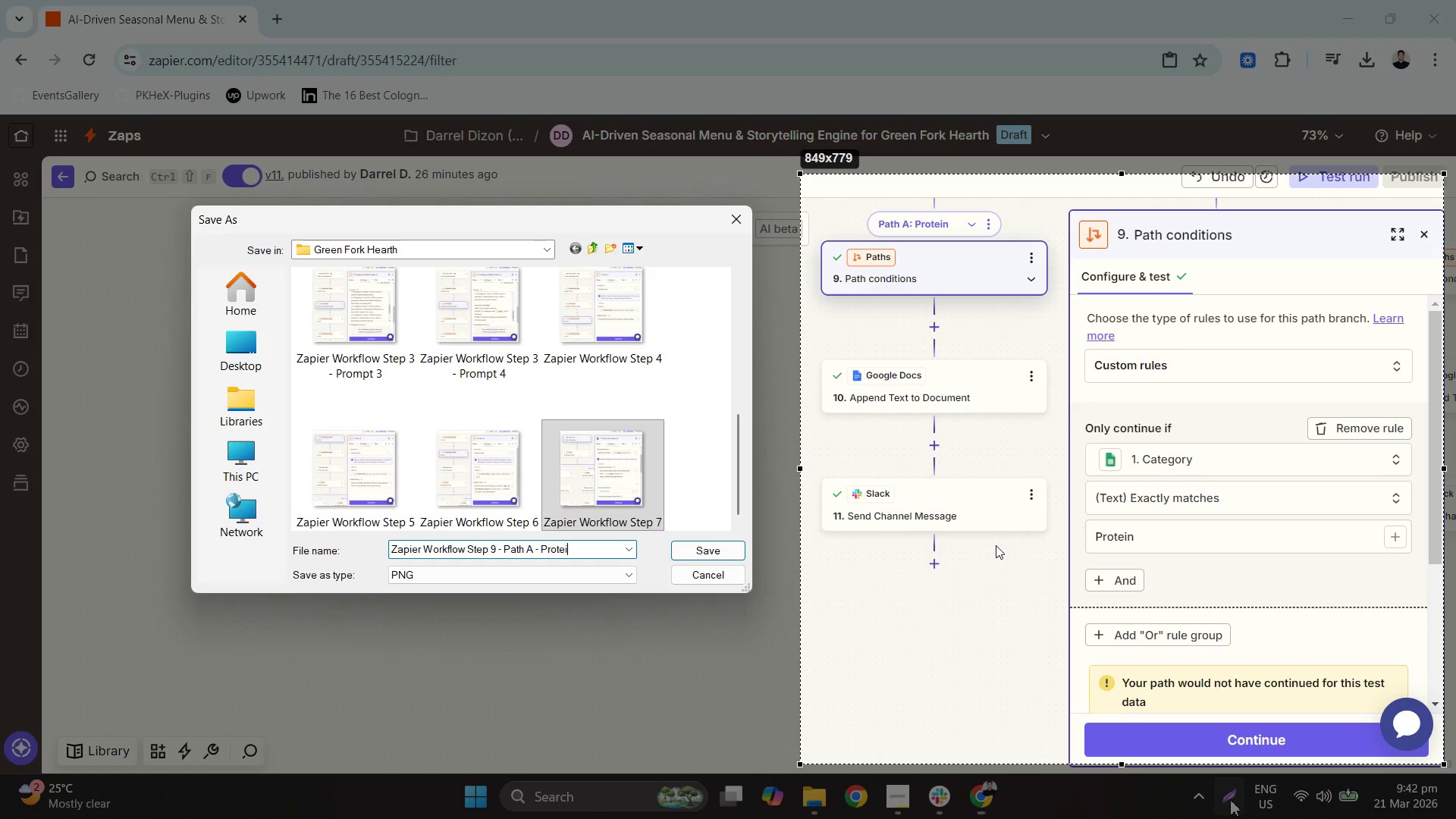 
type(ogic)
 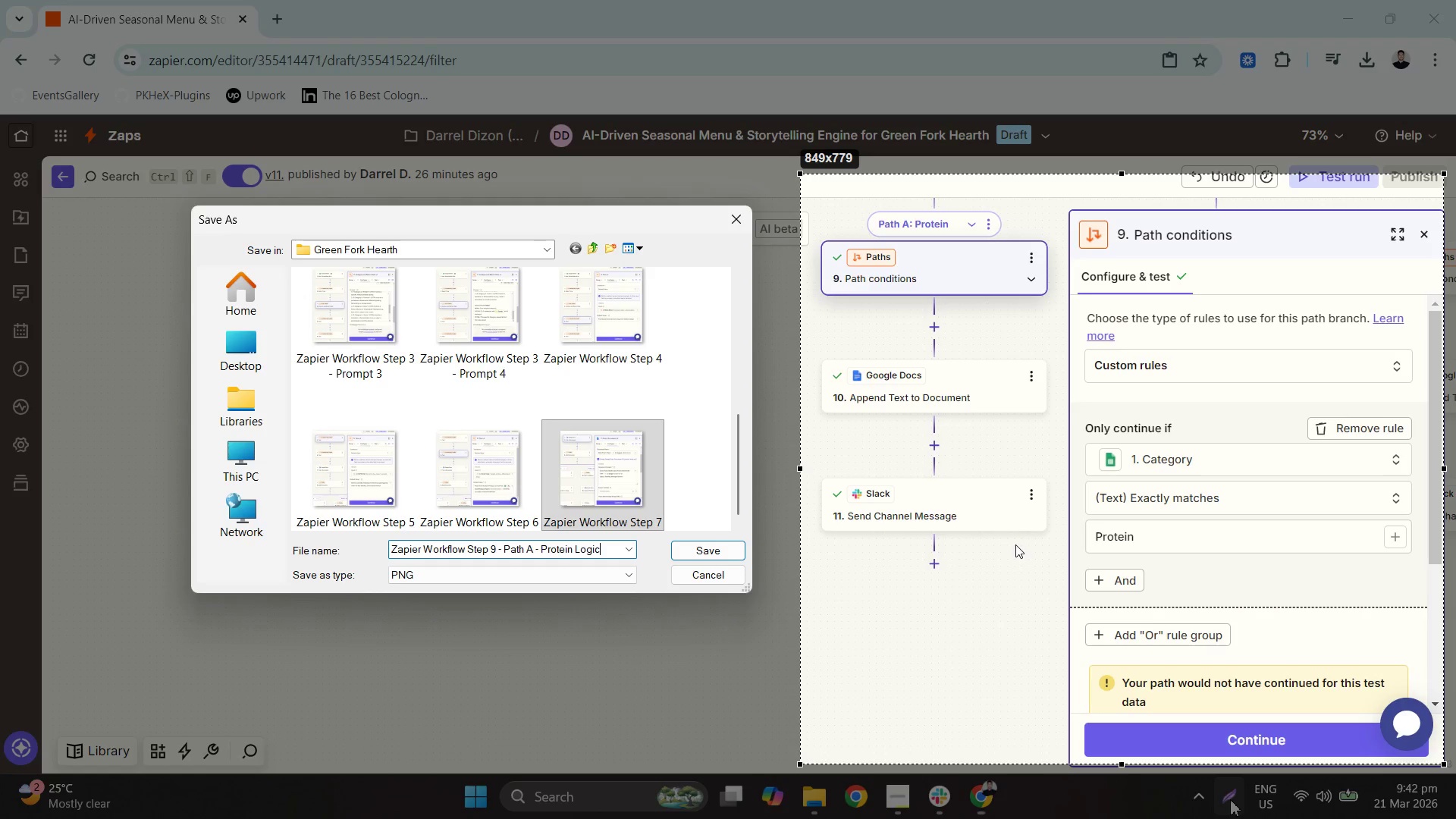 
key(Enter)
 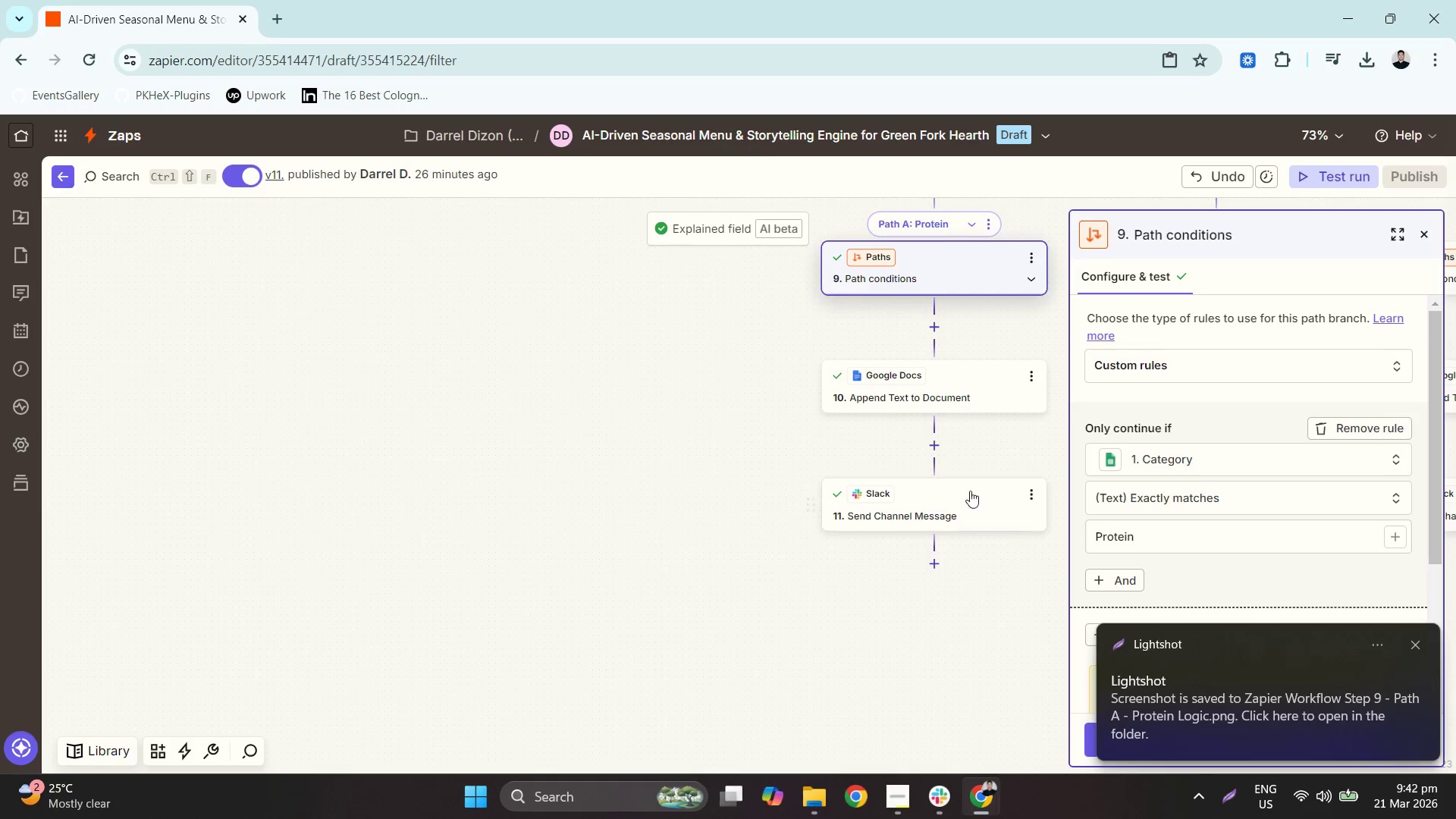 
left_click([989, 394])
 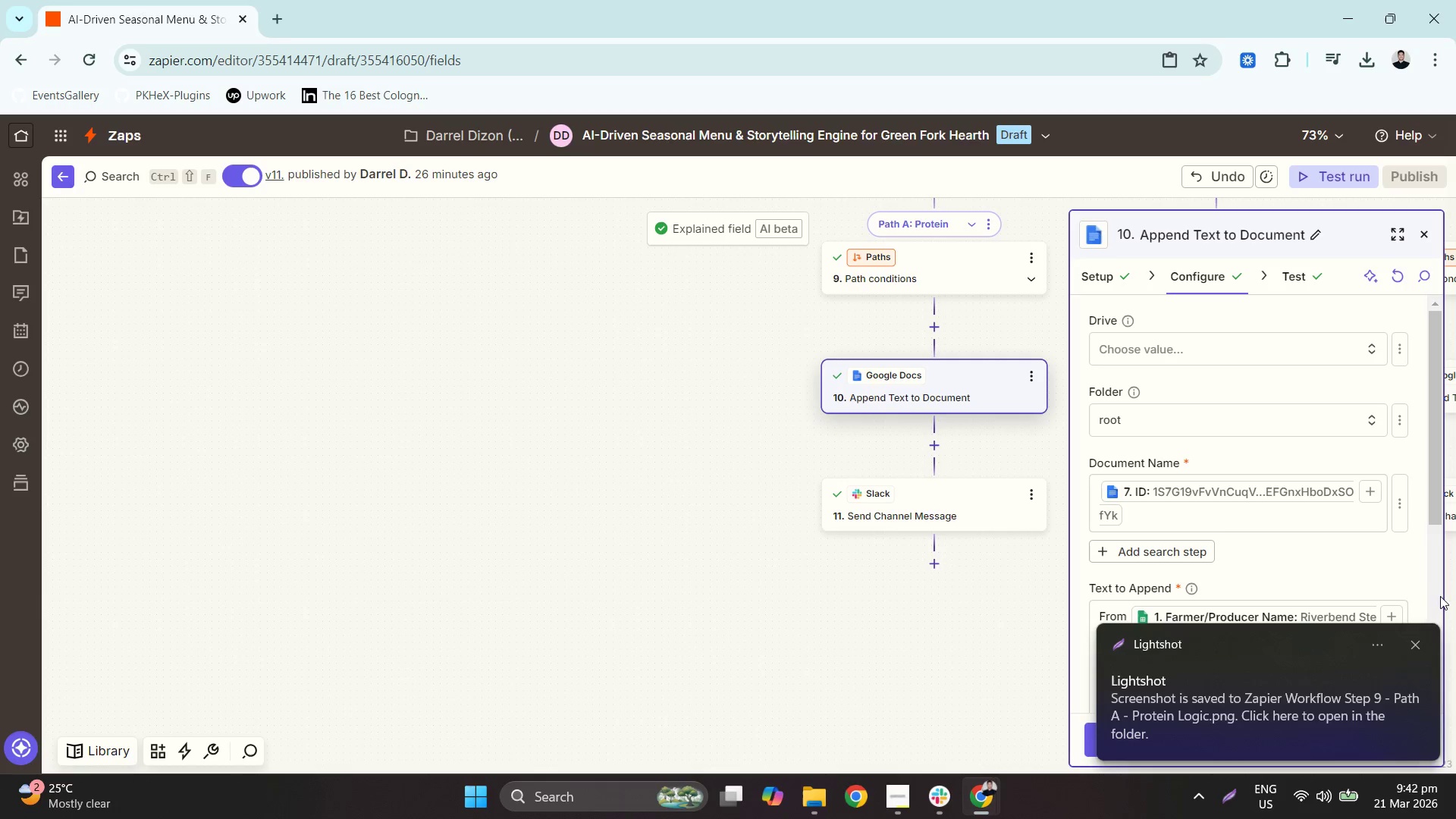 
left_click([1424, 637])
 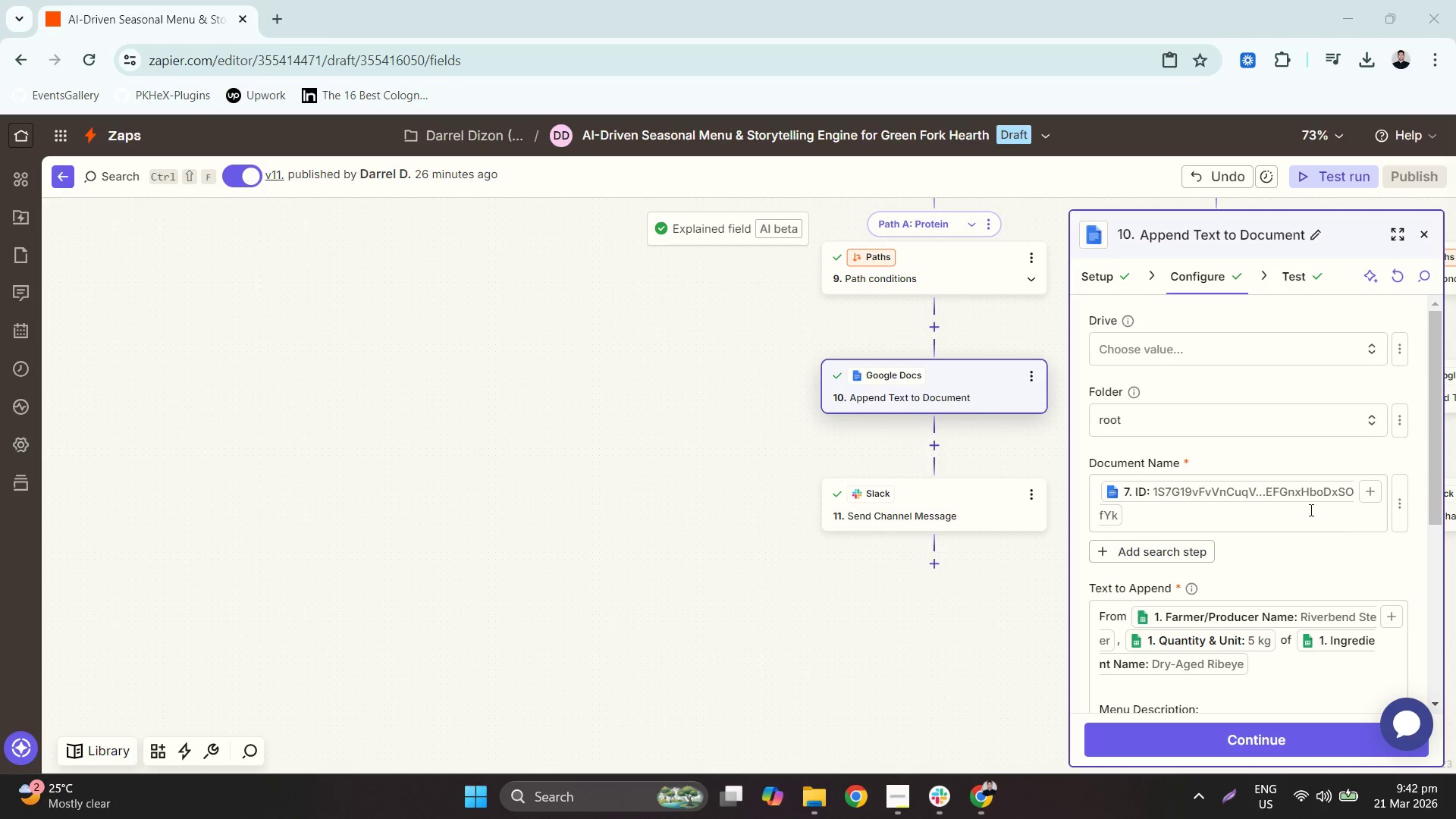 
scroll: coordinate [1310, 509], scroll_direction: down, amount: 2.0
 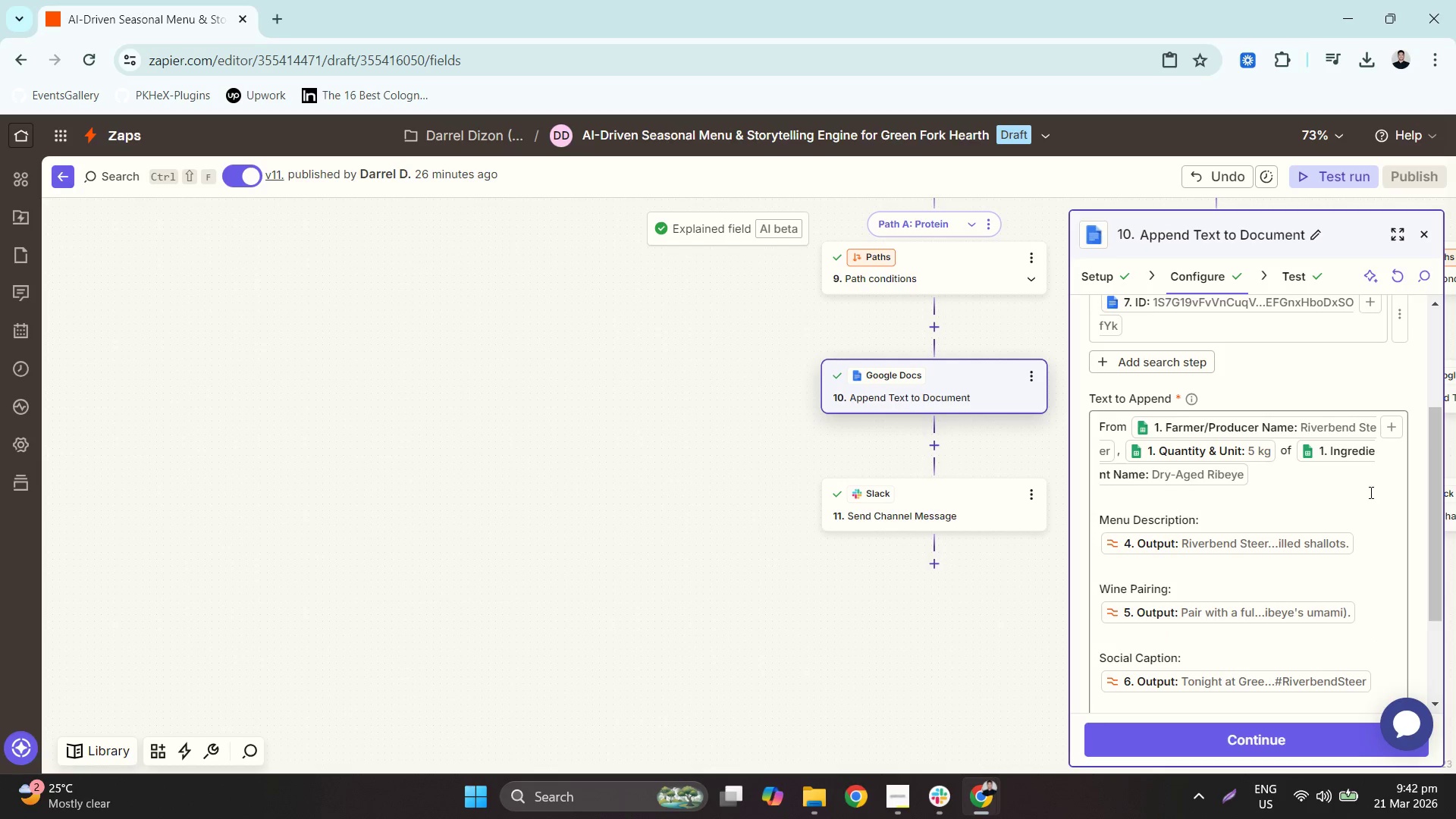 
left_click_drag(start_coordinate=[1438, 470], to_coordinate=[1438, 463])
 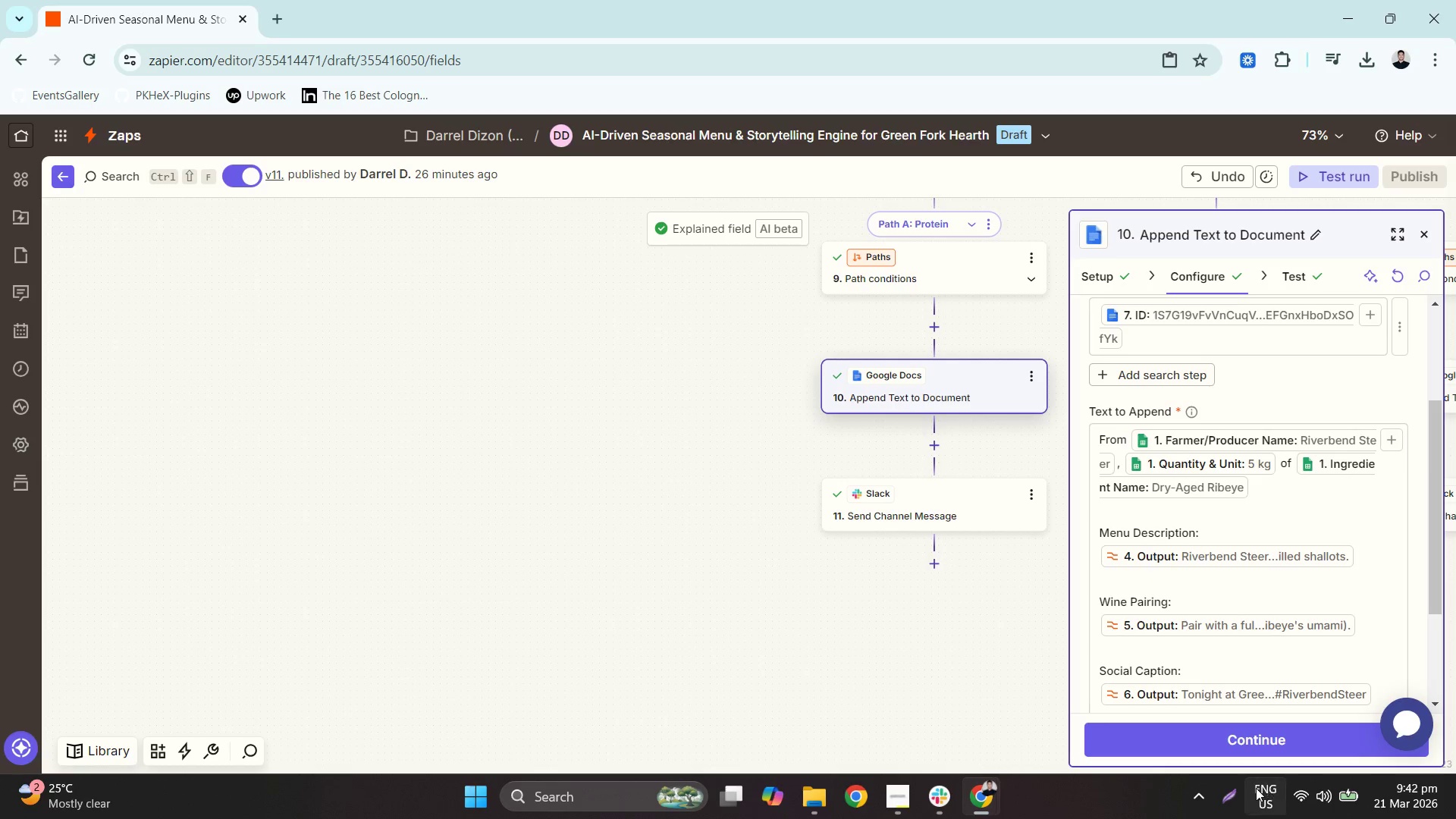 
left_click([1228, 800])
 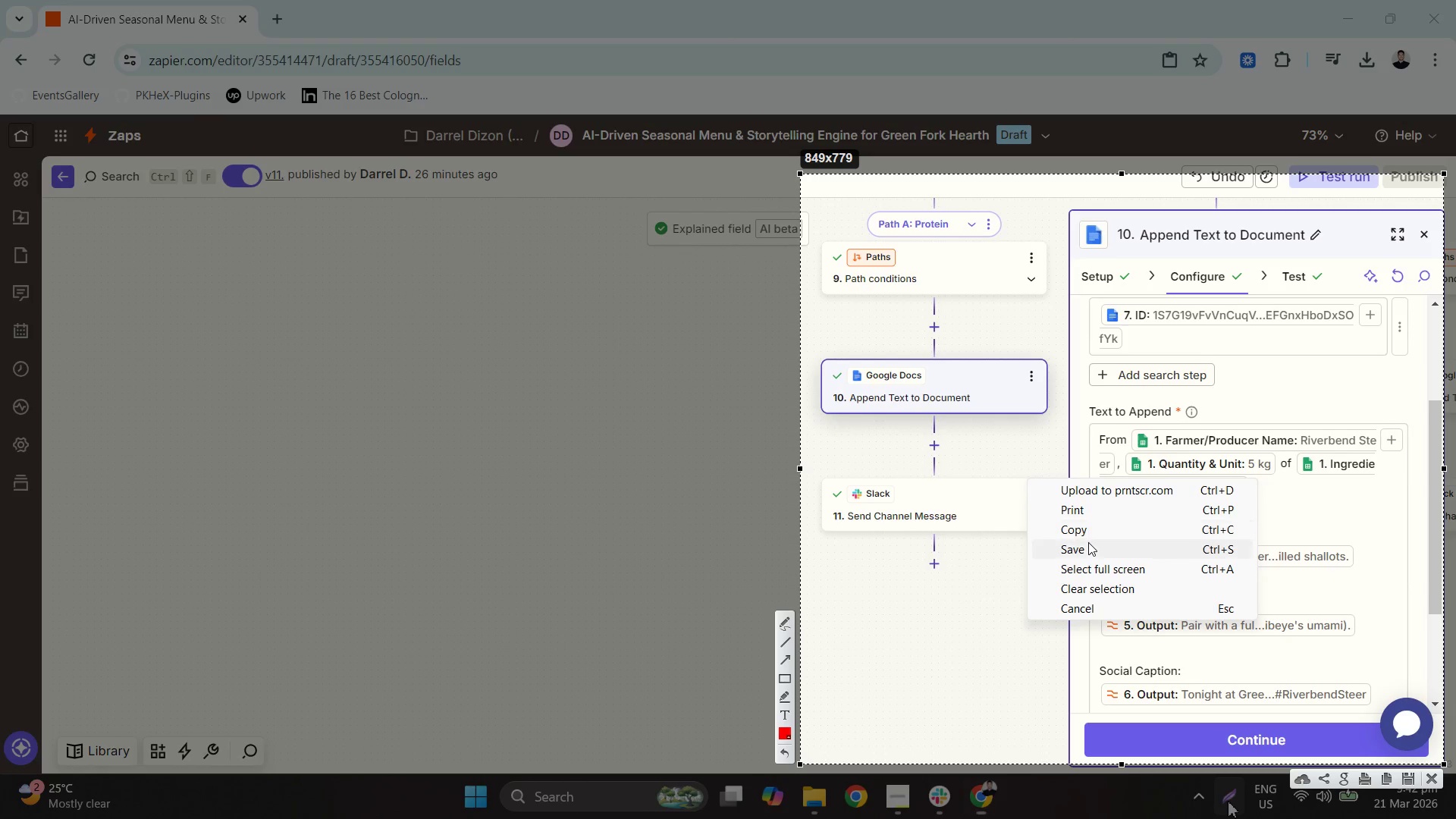 
left_click([1088, 553])
 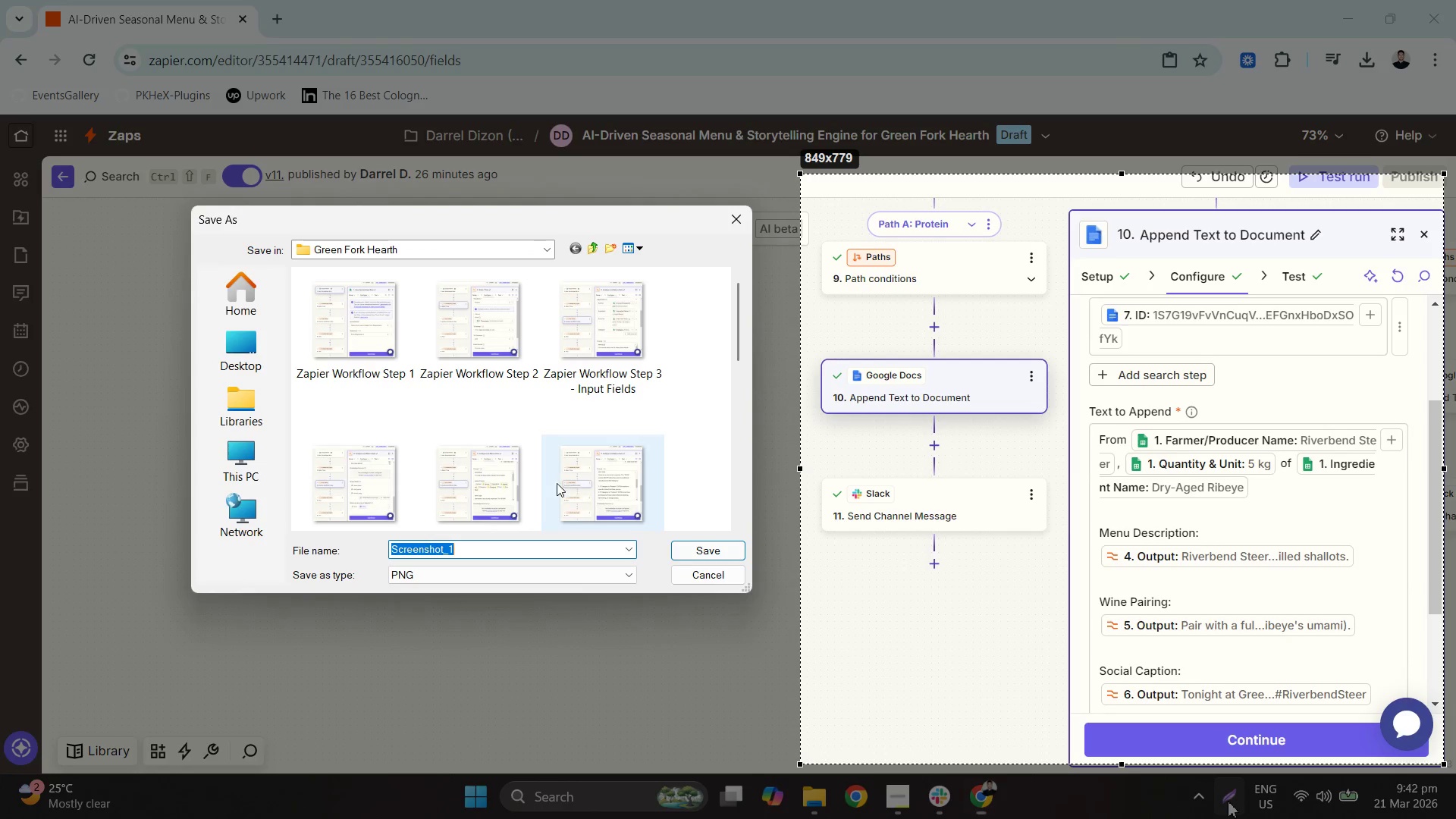 
scroll: coordinate [409, 450], scroll_direction: down, amount: 5.0
 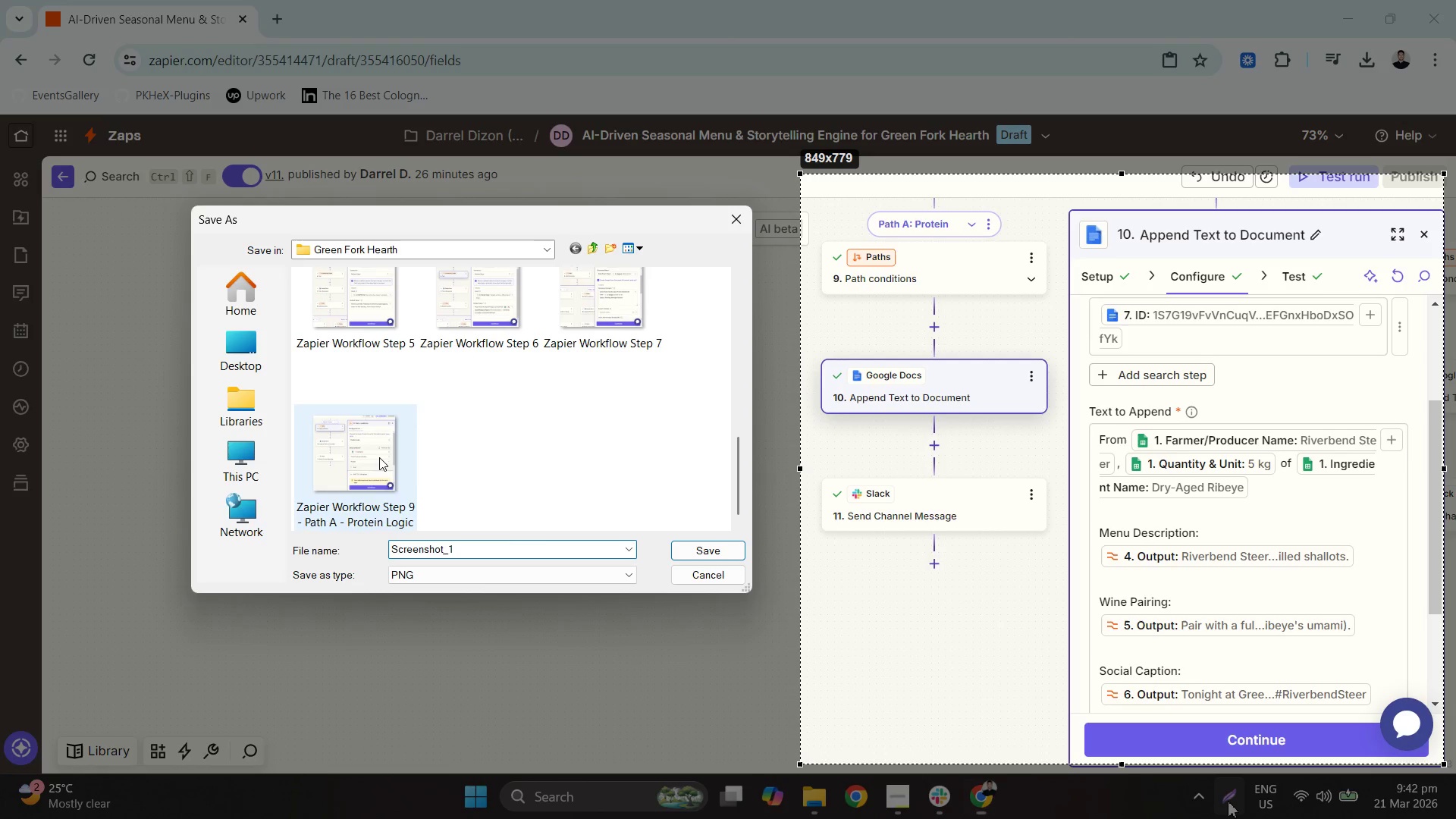 
left_click([379, 457])
 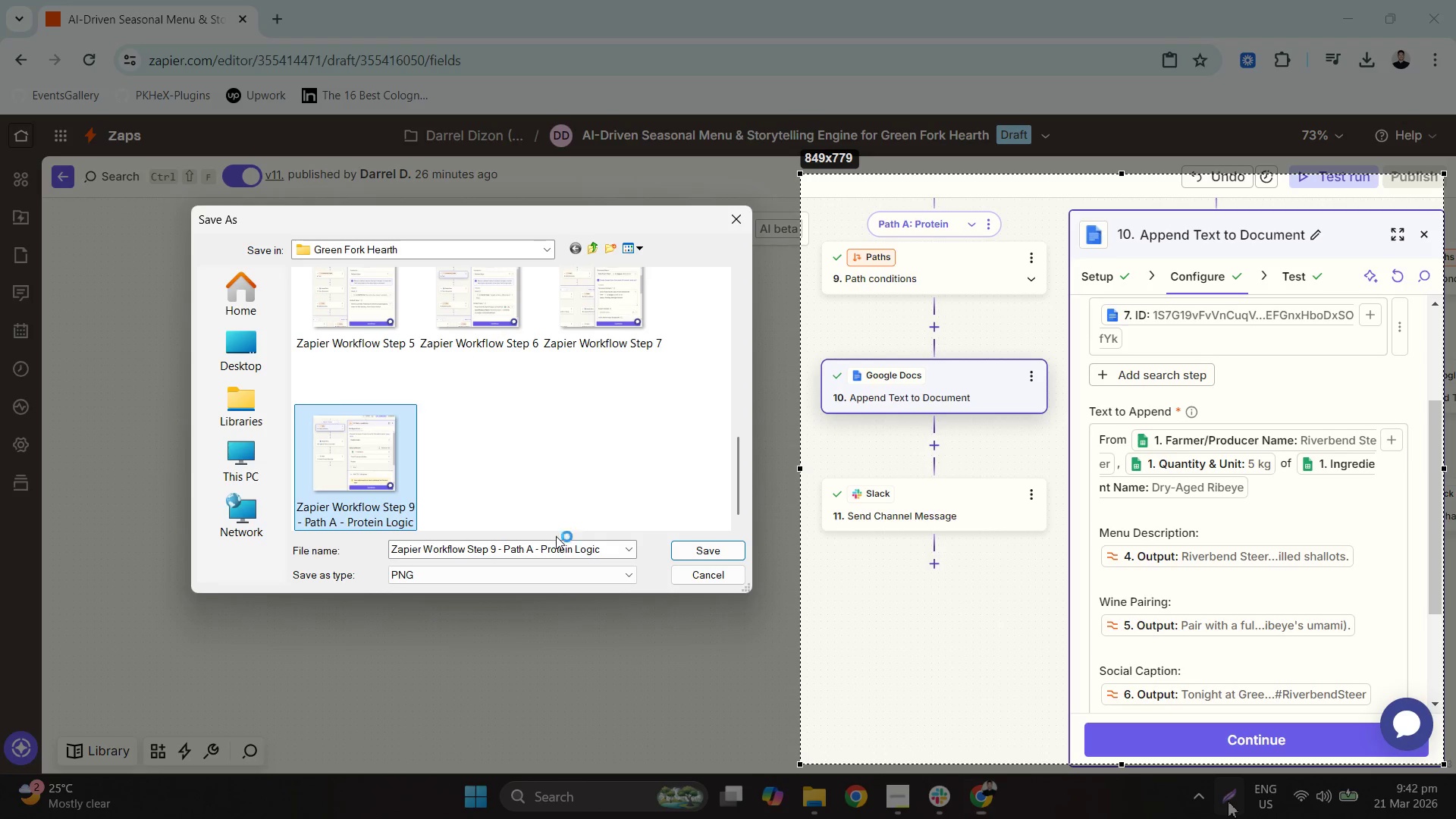 
left_click([551, 549])
 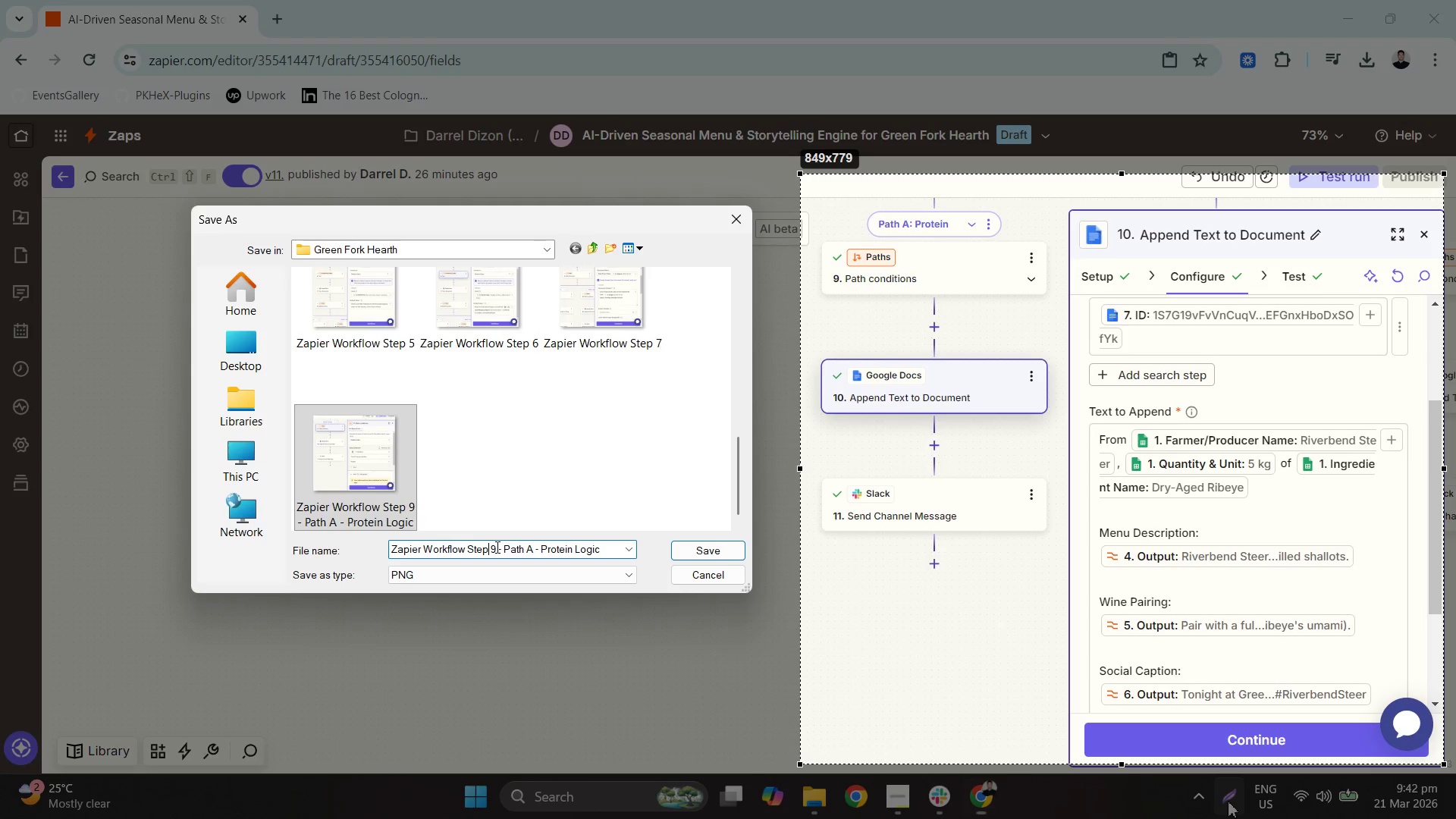 
left_click_drag(start_coordinate=[494, 547], to_coordinate=[675, 551])
 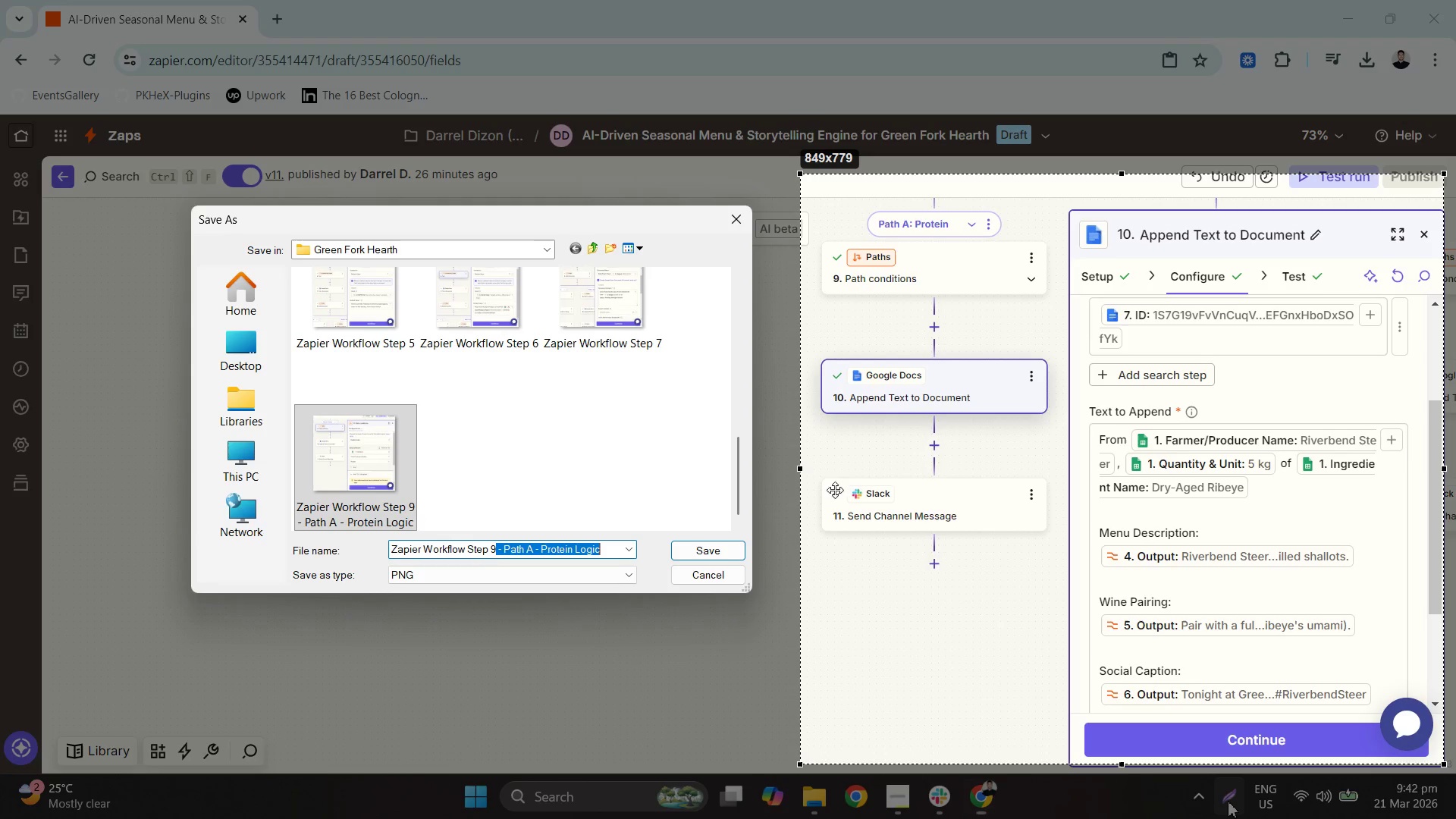 
key(Backspace)
 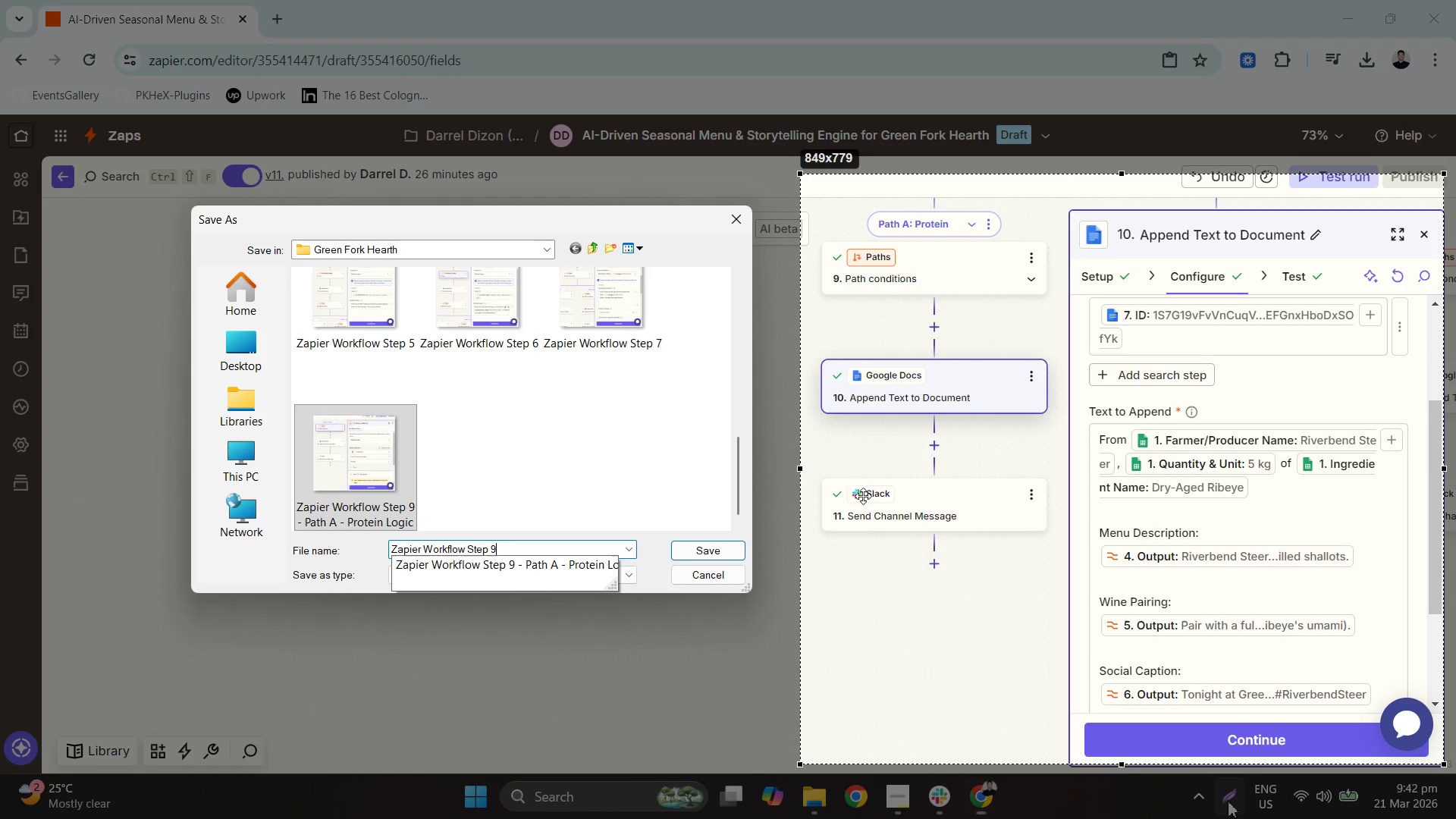 
key(Backspace)
 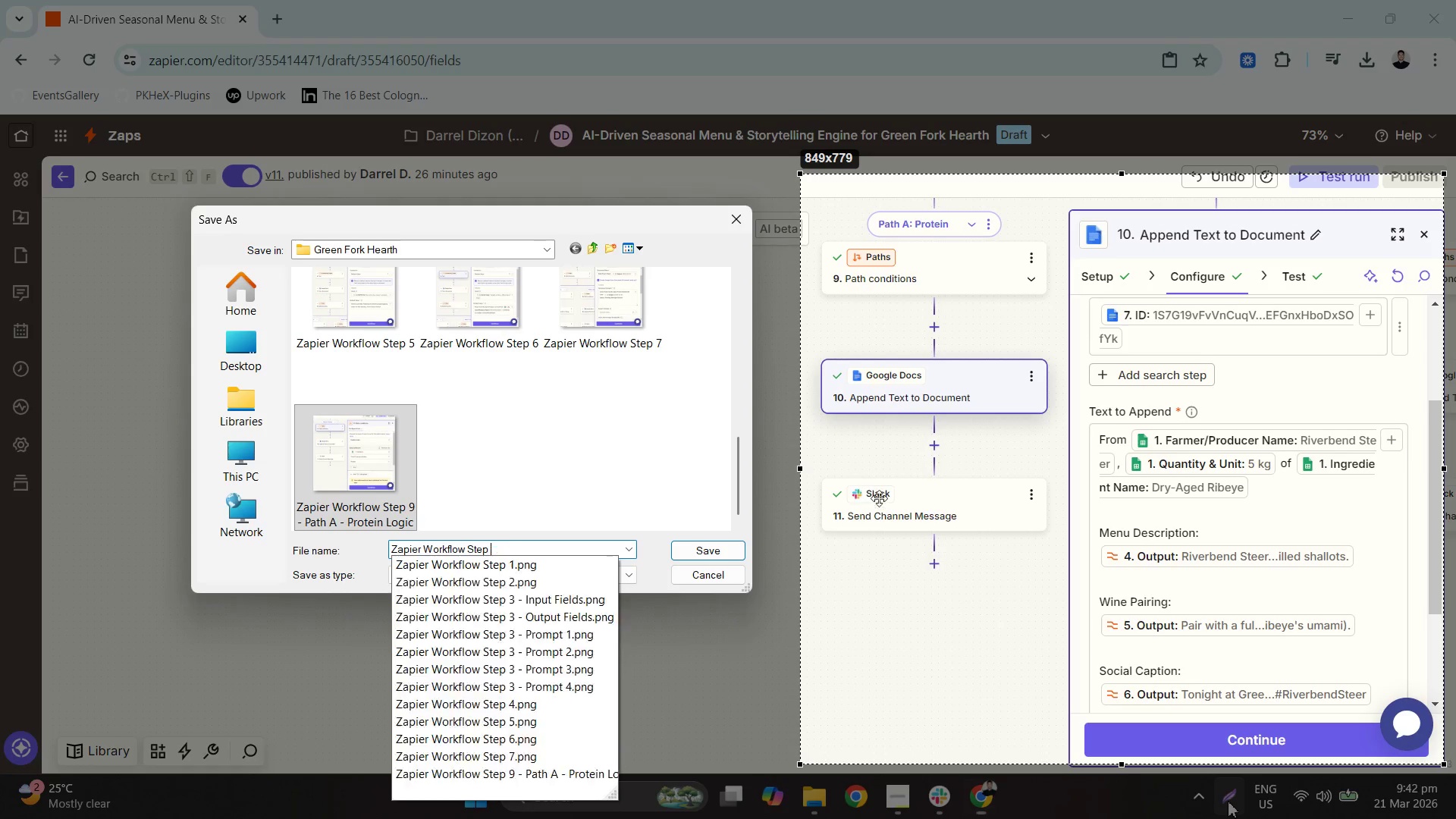 
key(1)
 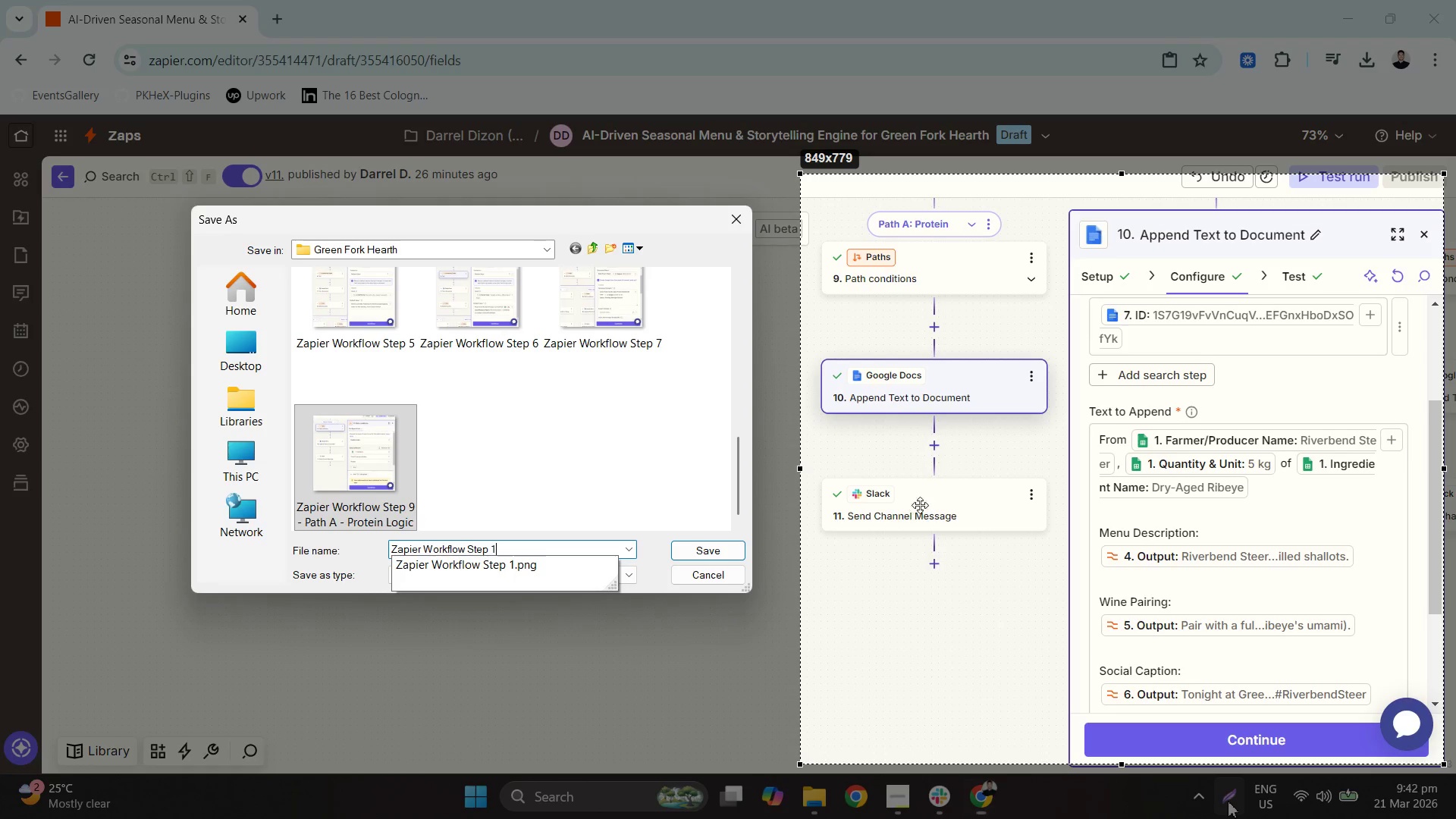 
key(Minus)
 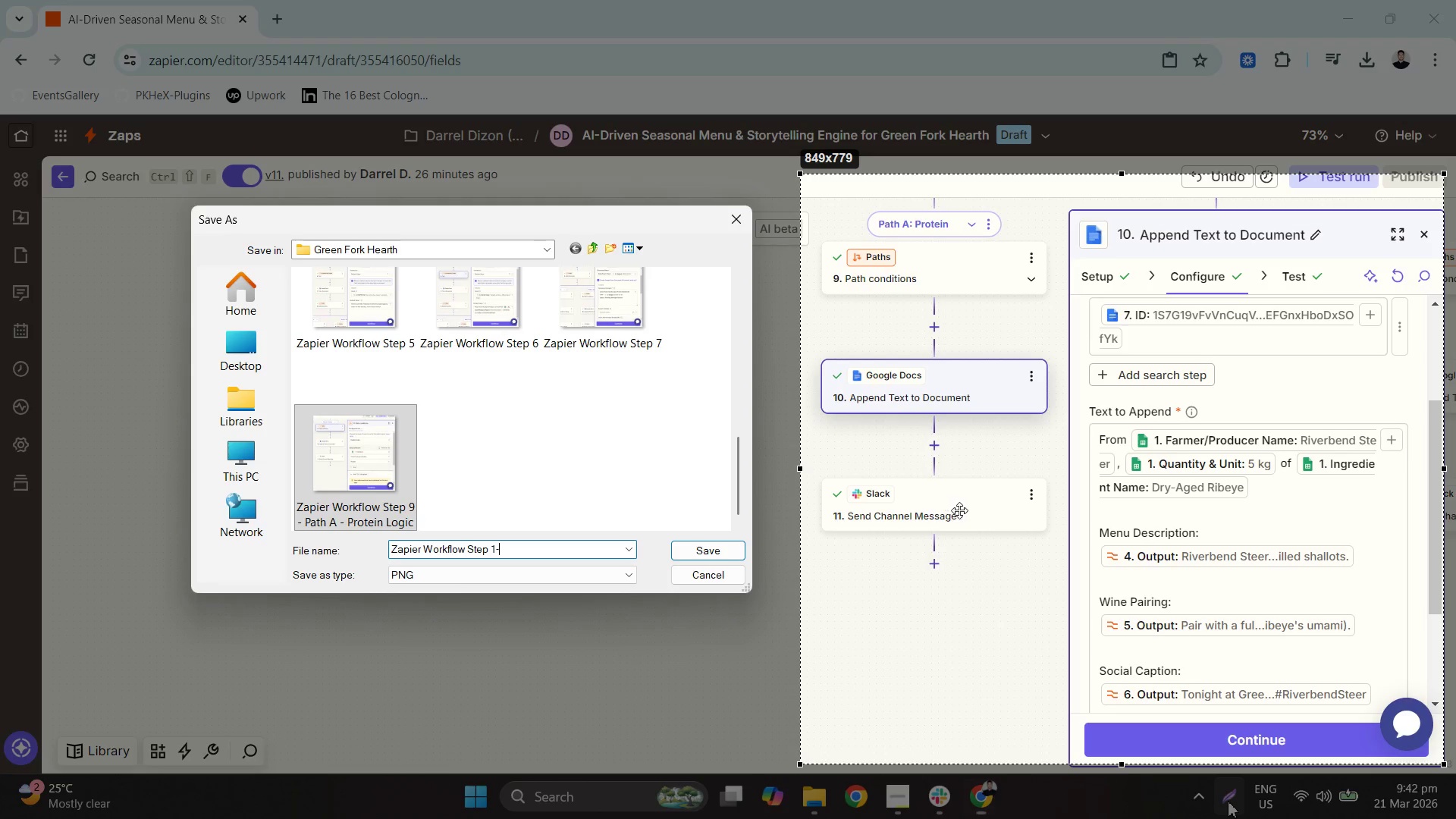 
key(Backspace)
 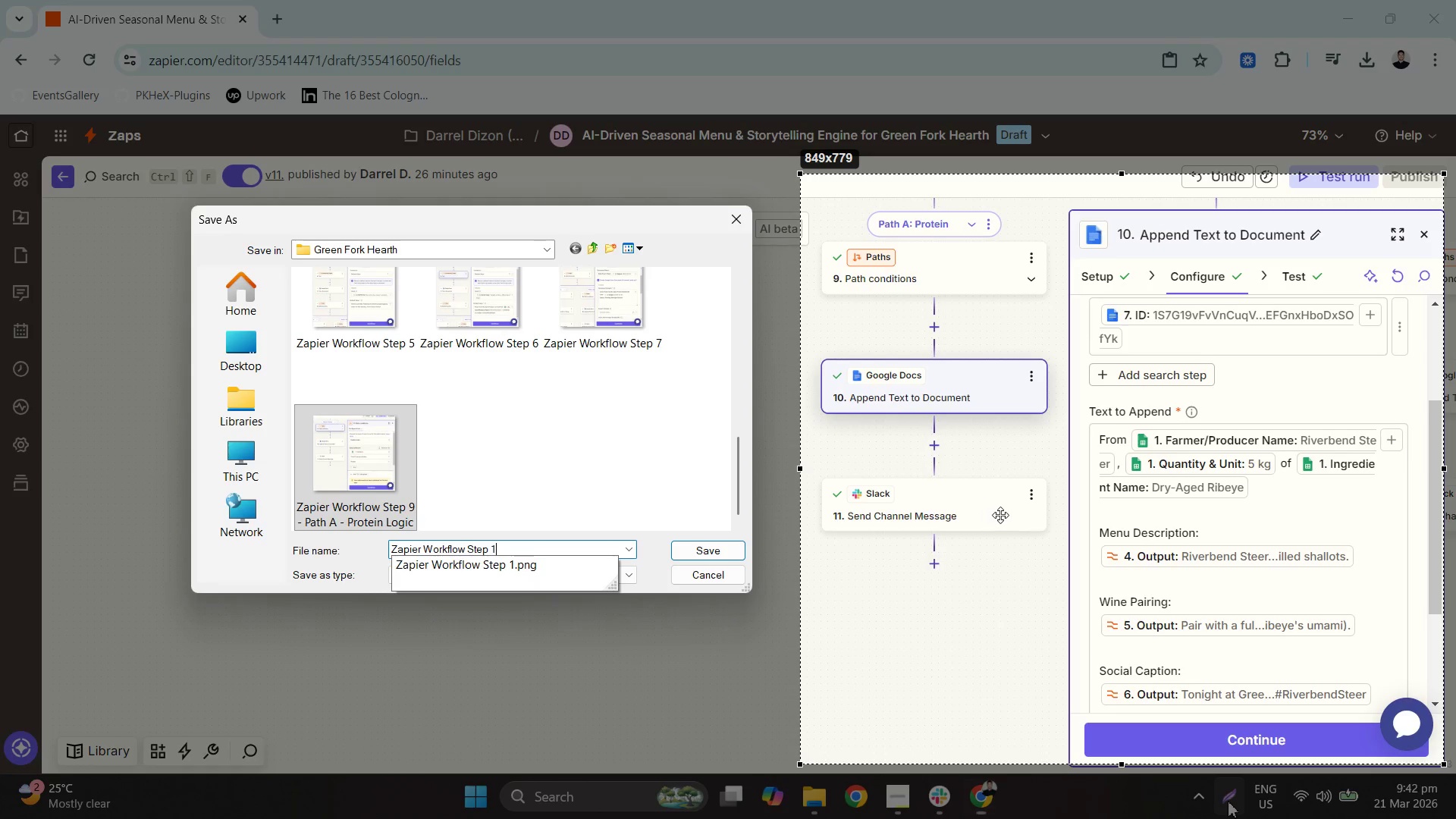 
key(0)
 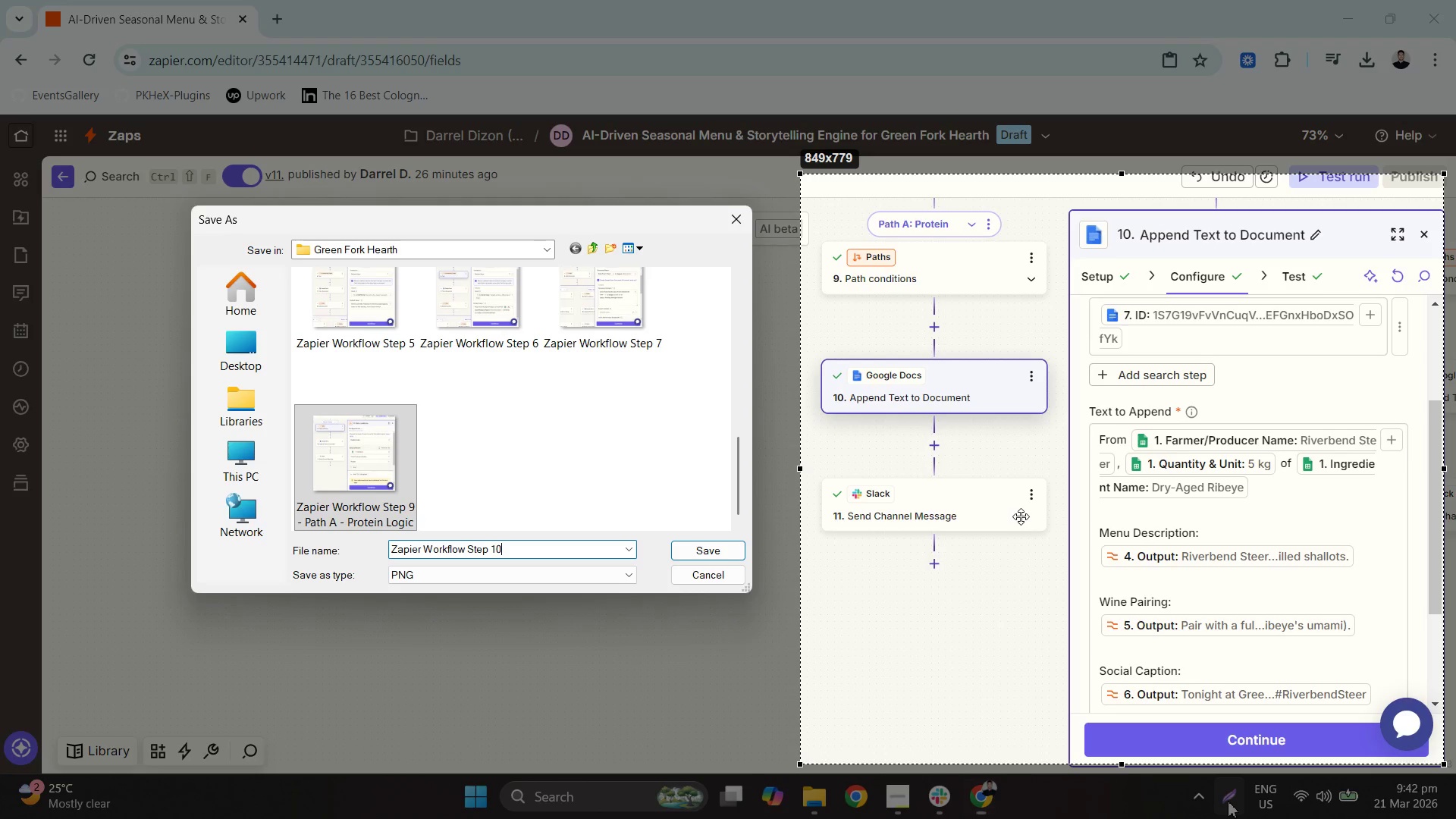 
key(Enter)
 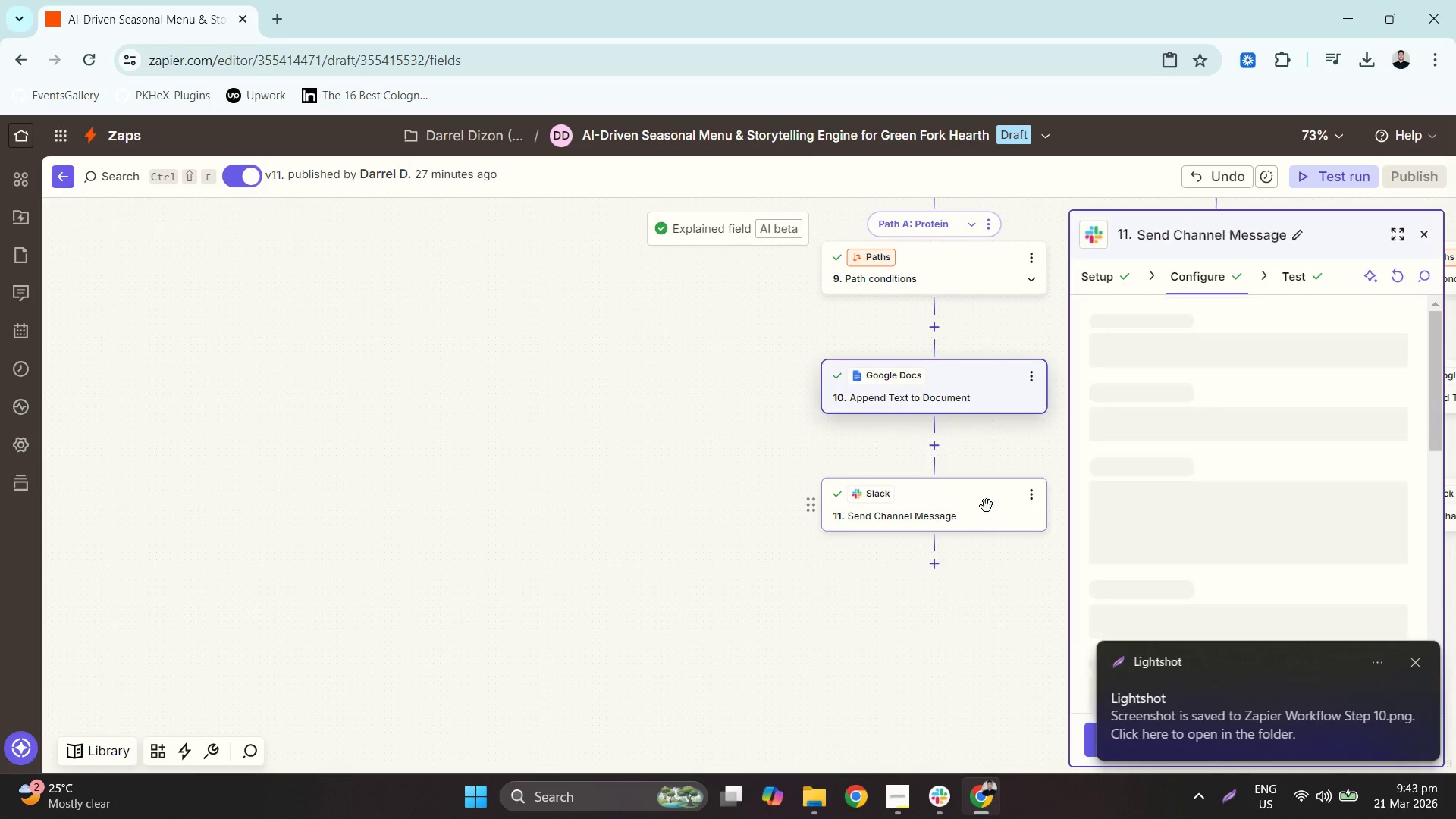 
scroll: coordinate [999, 548], scroll_direction: down, amount: 5.0
 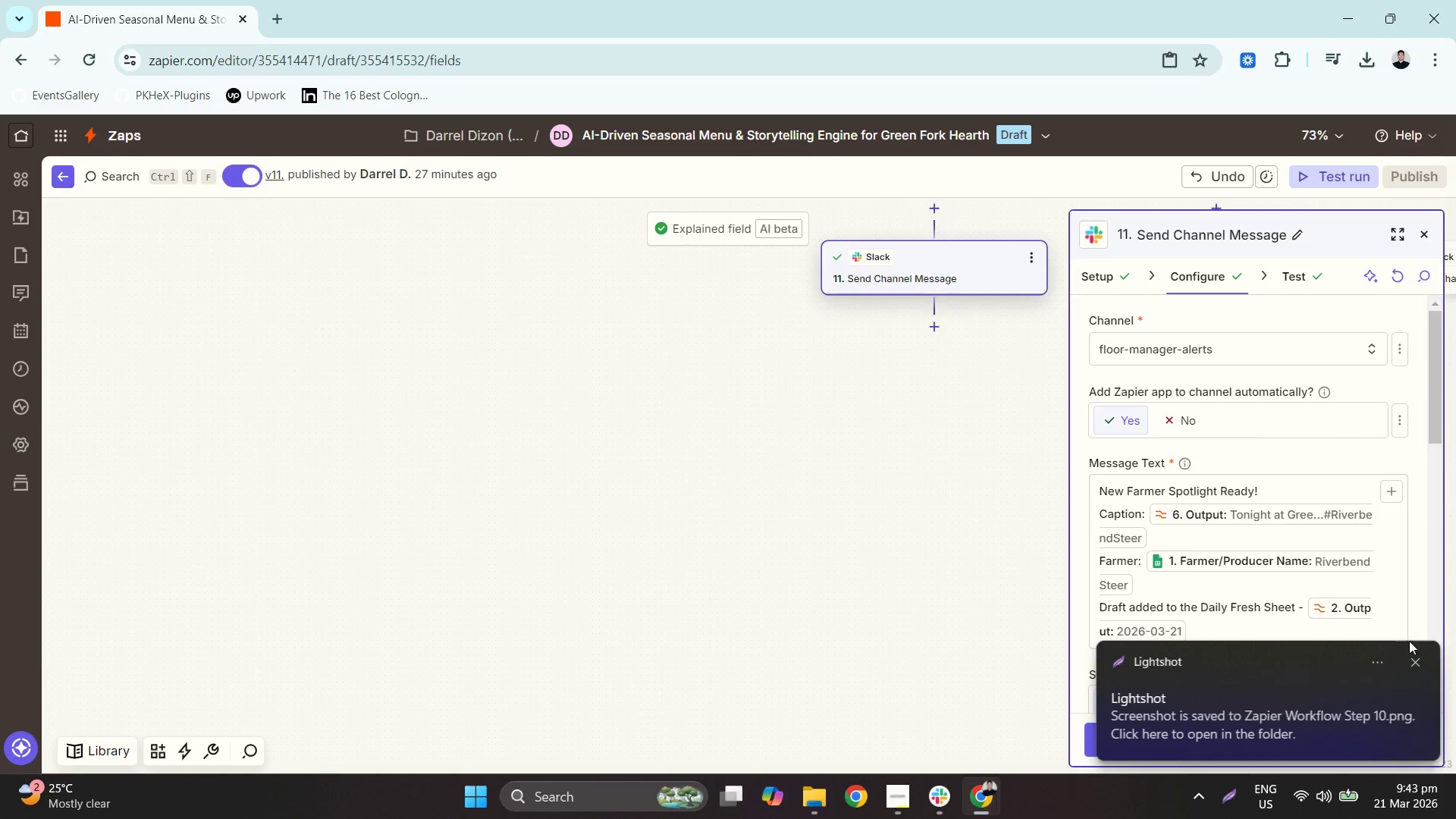 
left_click([1414, 652])
 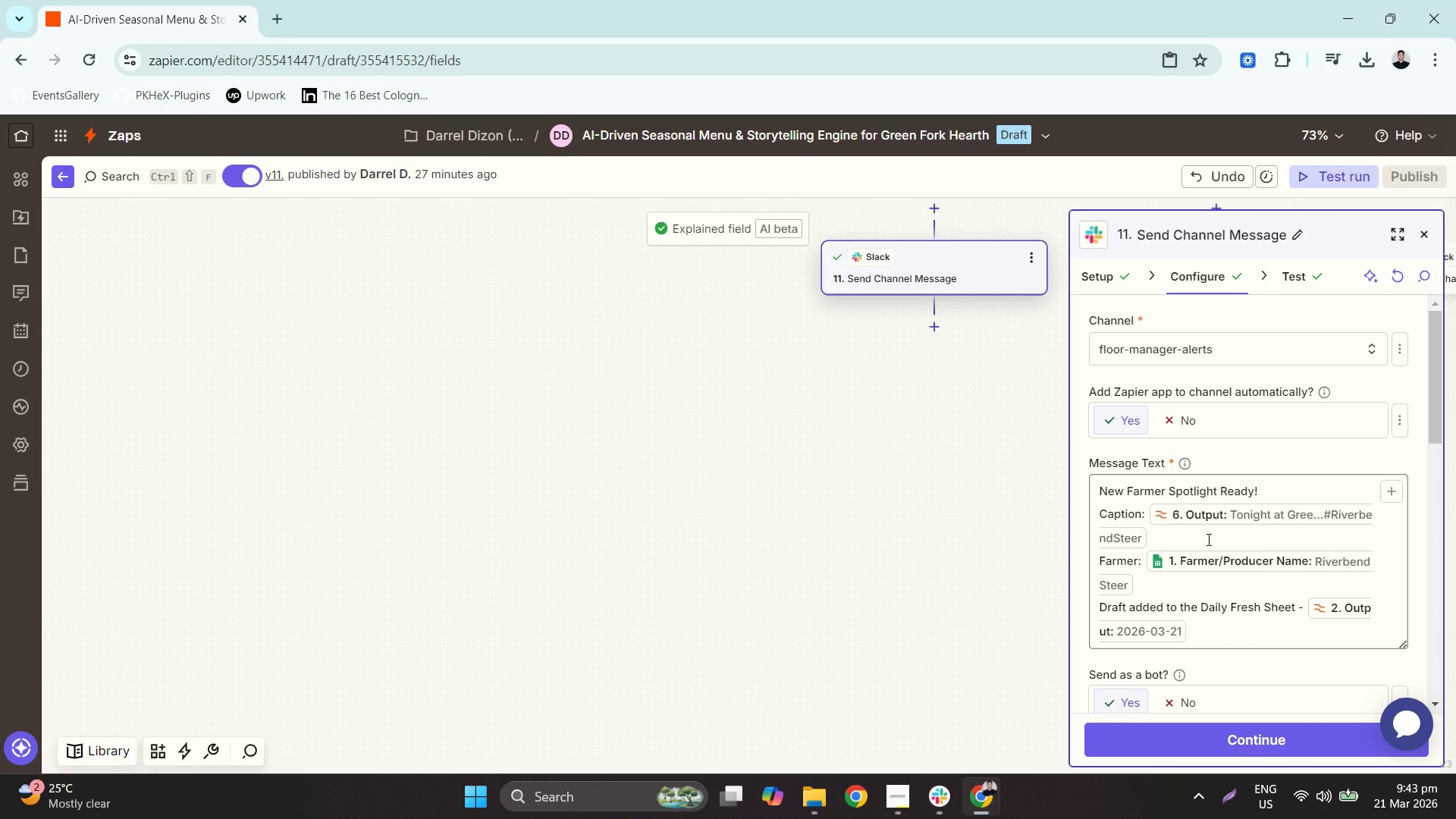 
right_click([914, 447])
 